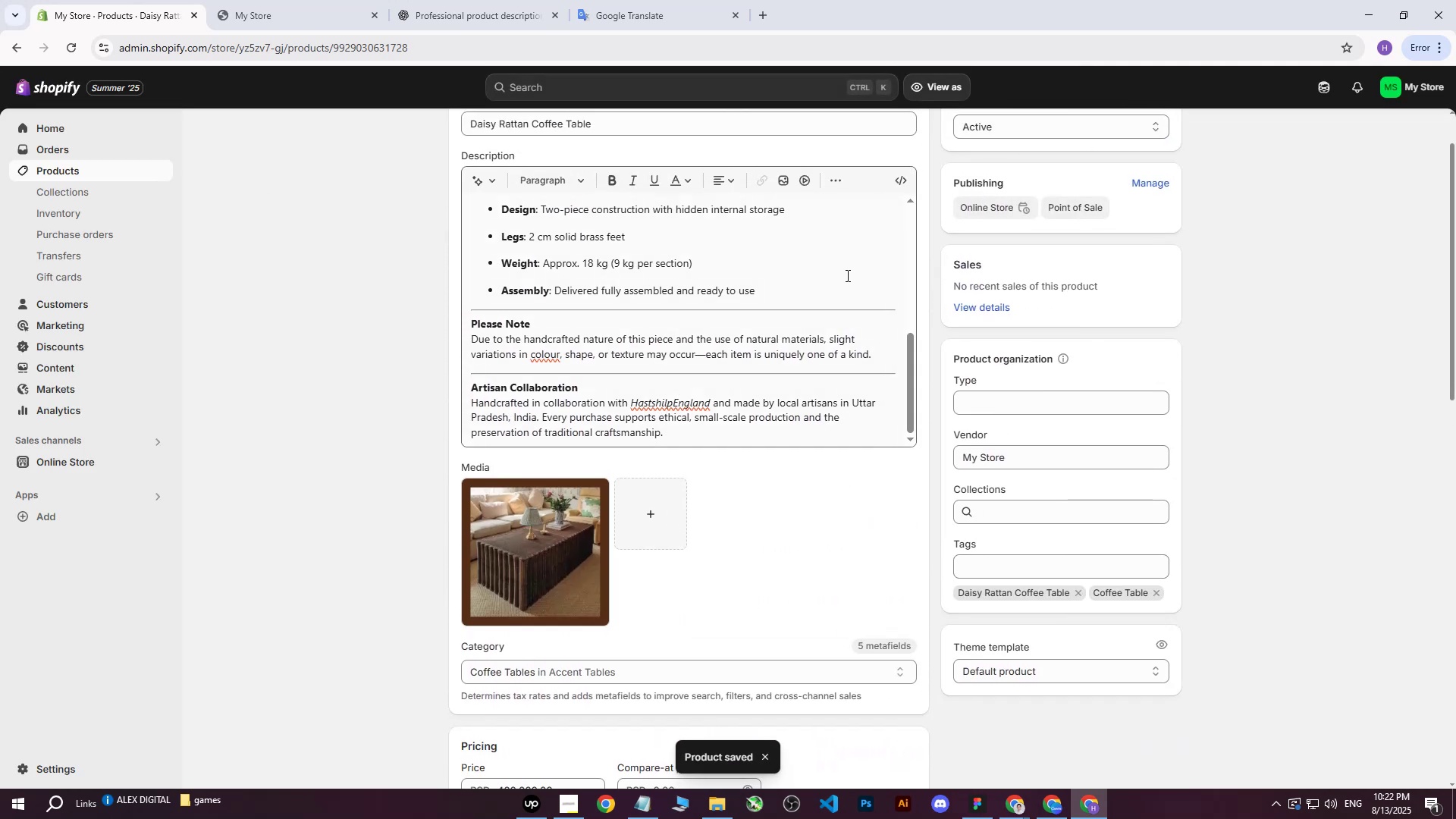 
left_click([73, 171])
 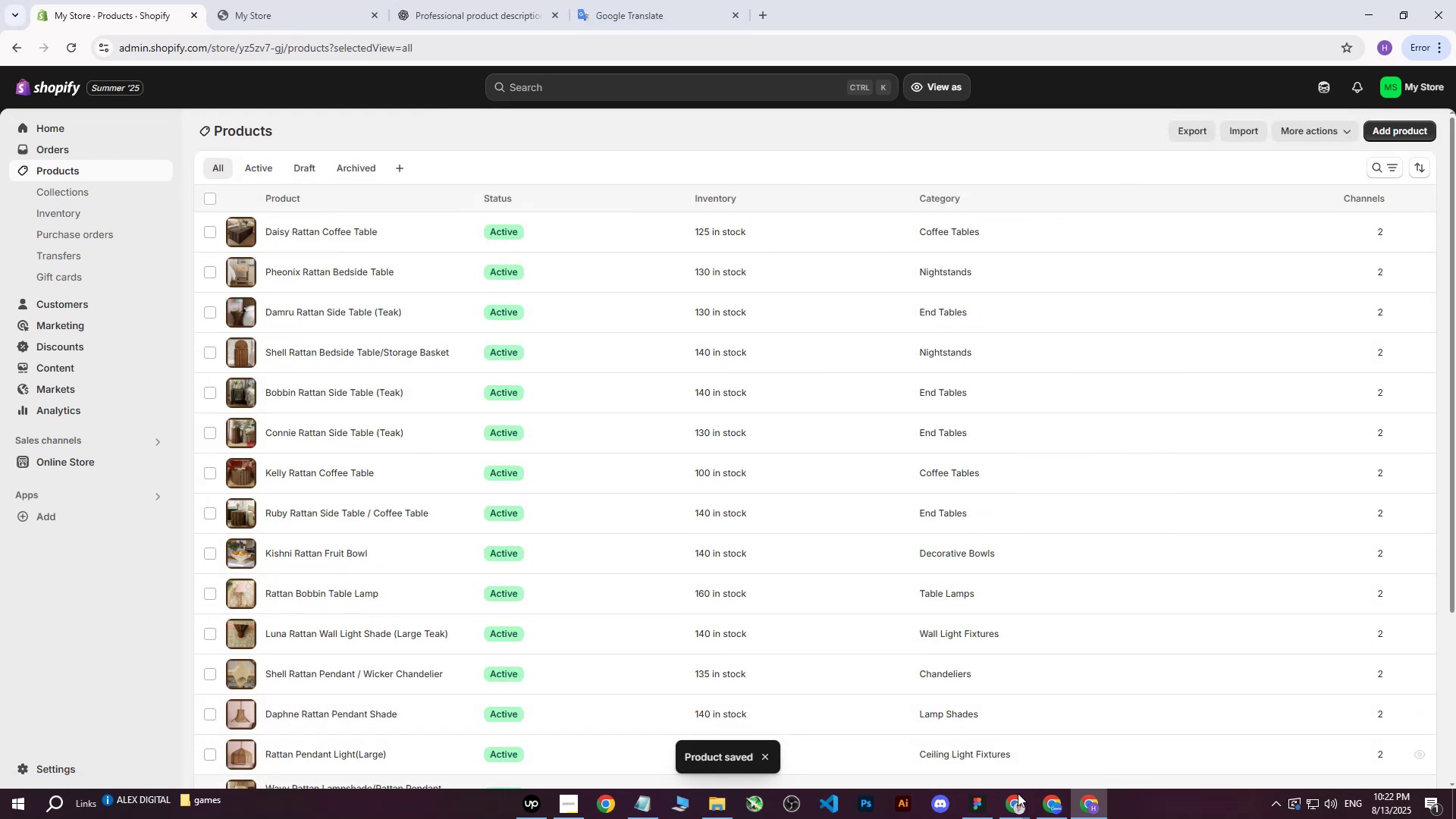 
double_click([925, 718])
 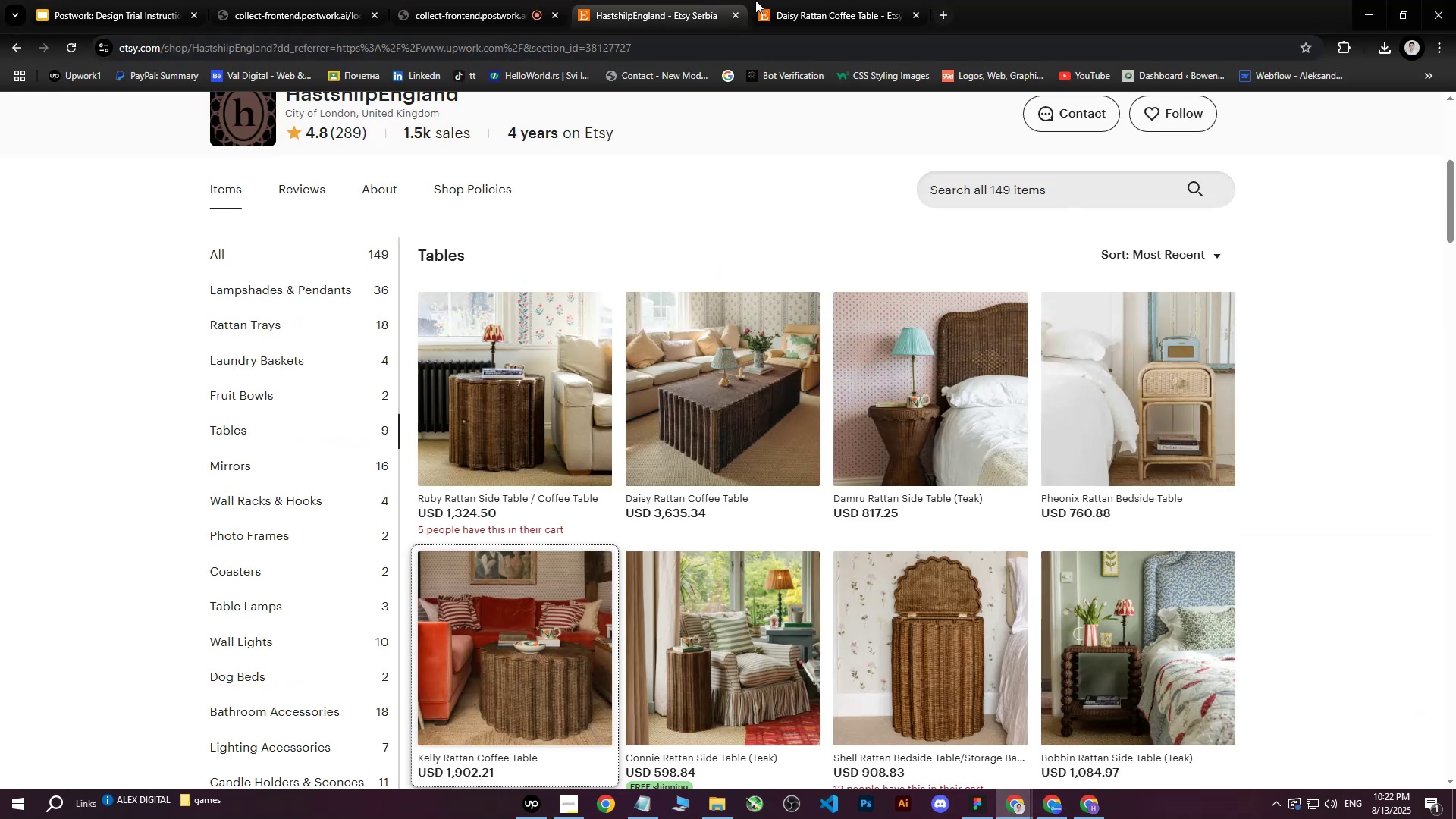 
left_click([833, 0])
 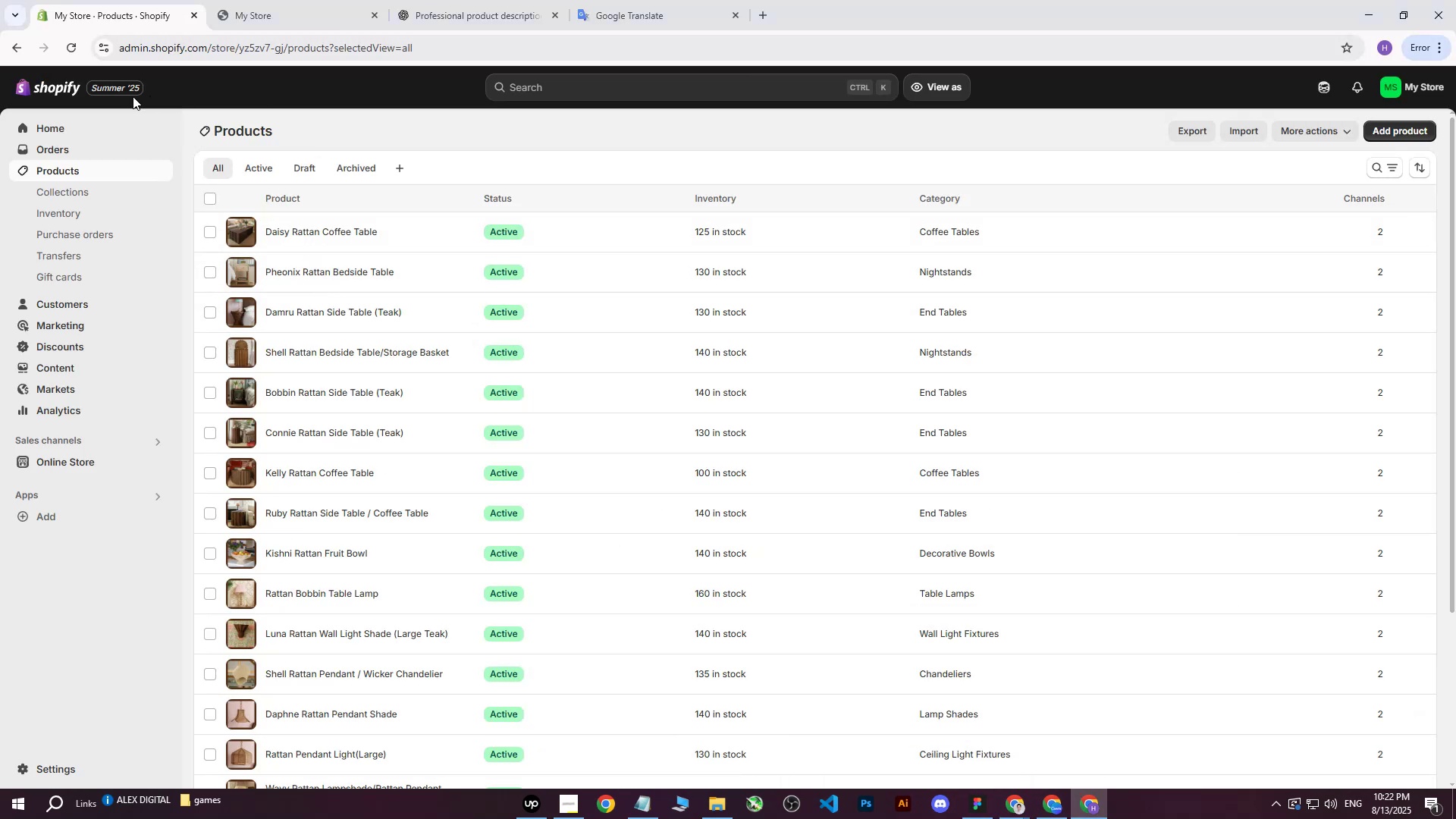 
wait(8.55)
 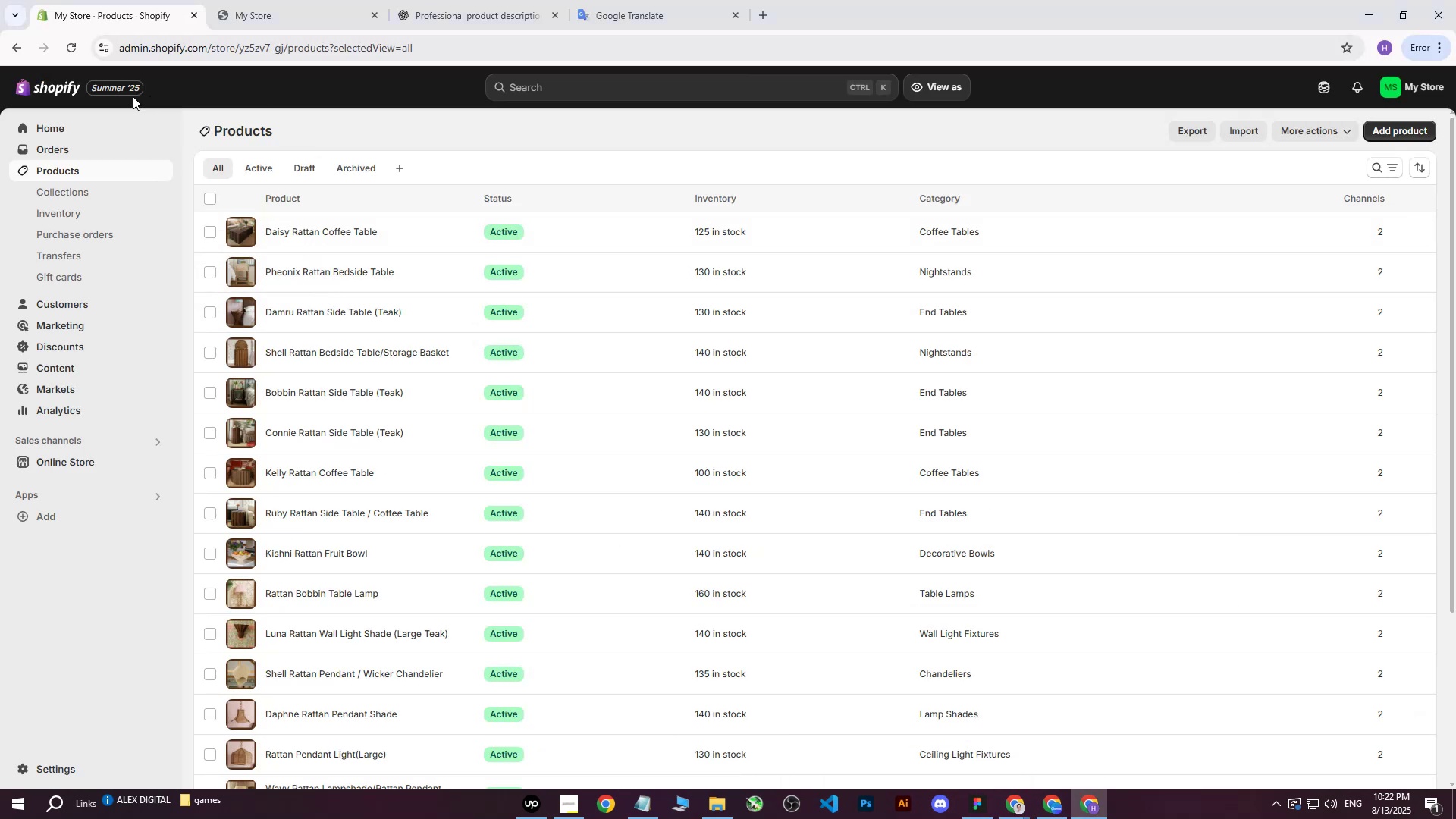 
left_click([1082, 808])
 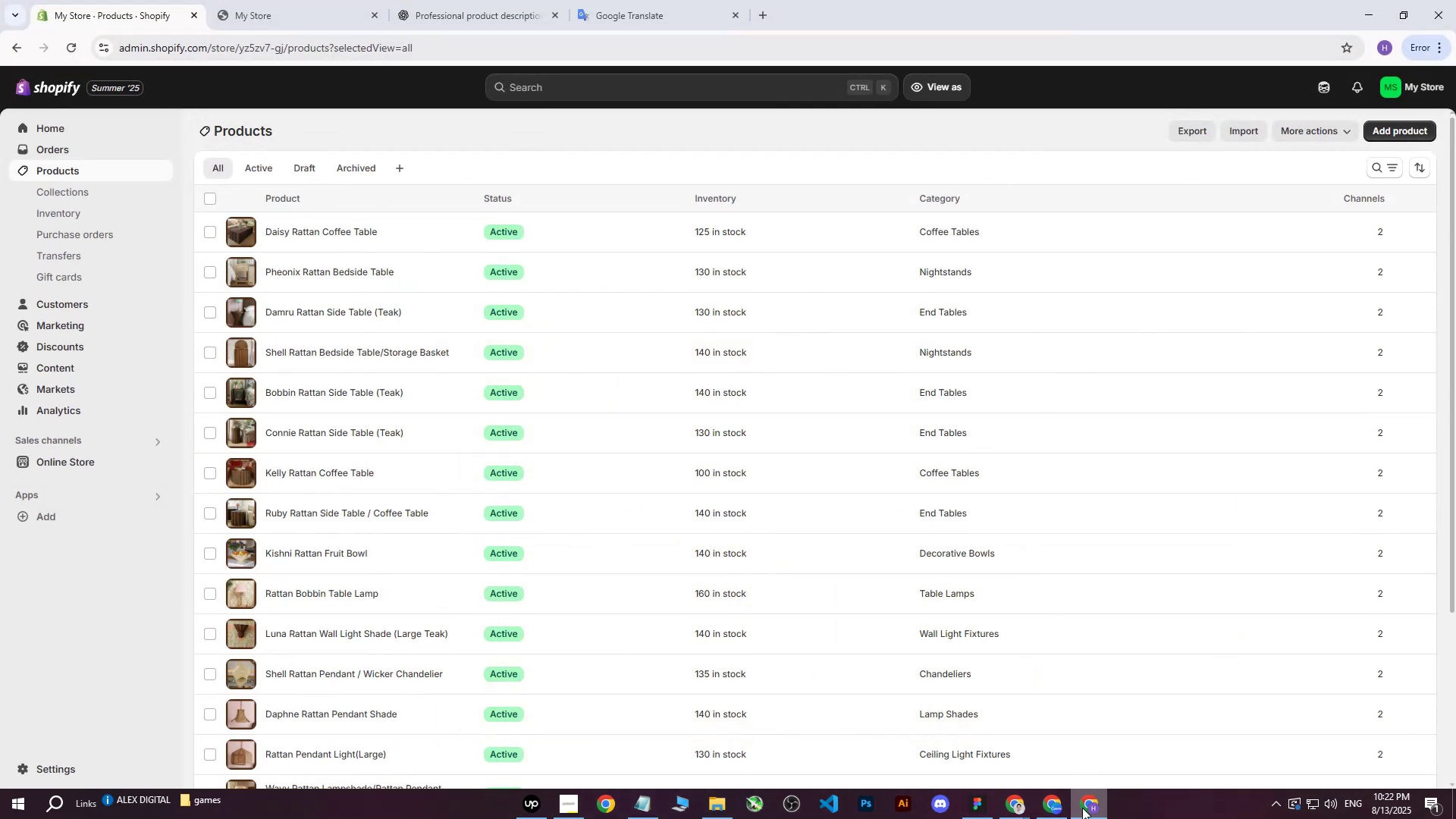 
left_click([1082, 808])
 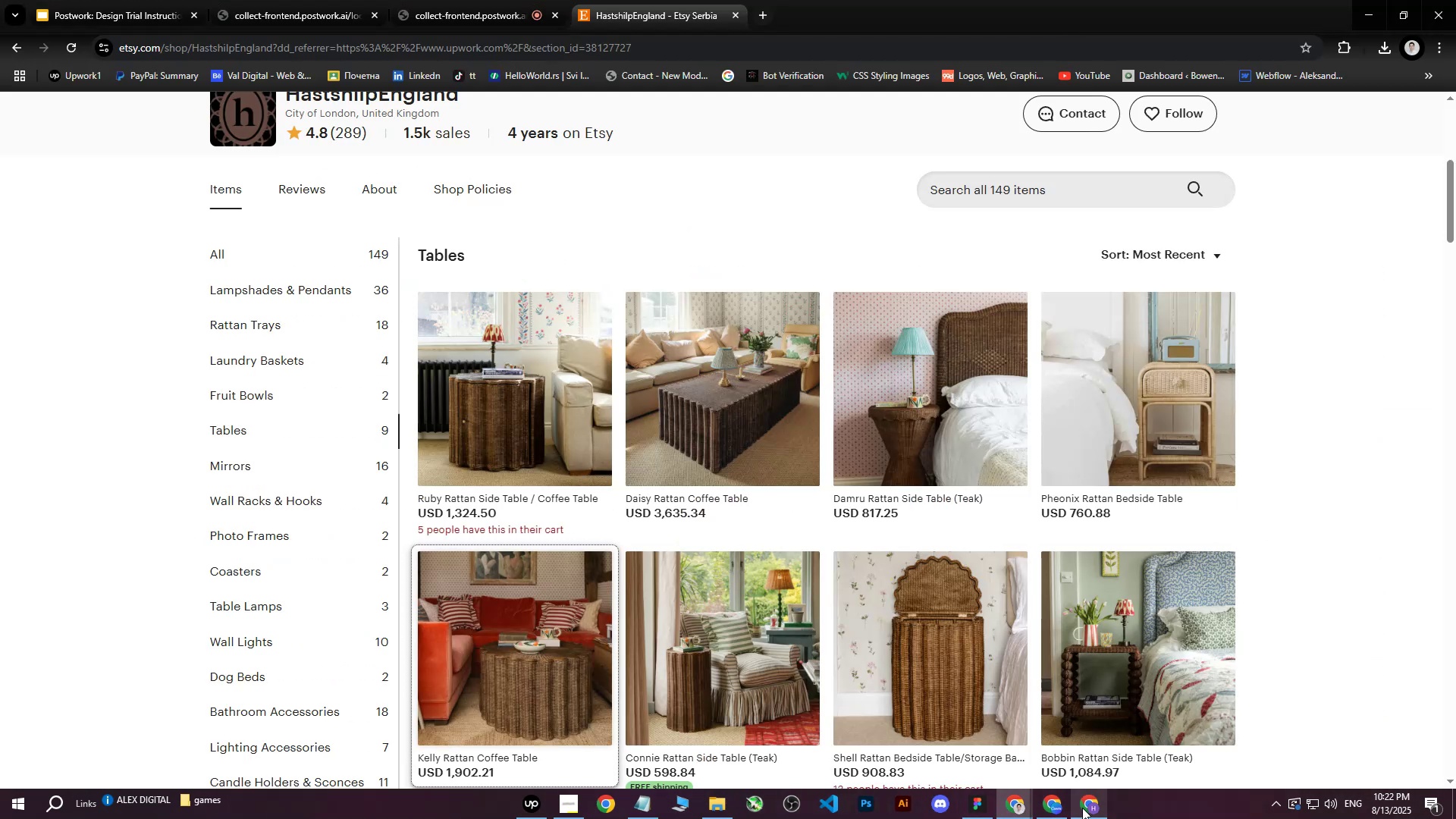 
left_click([1082, 808])
 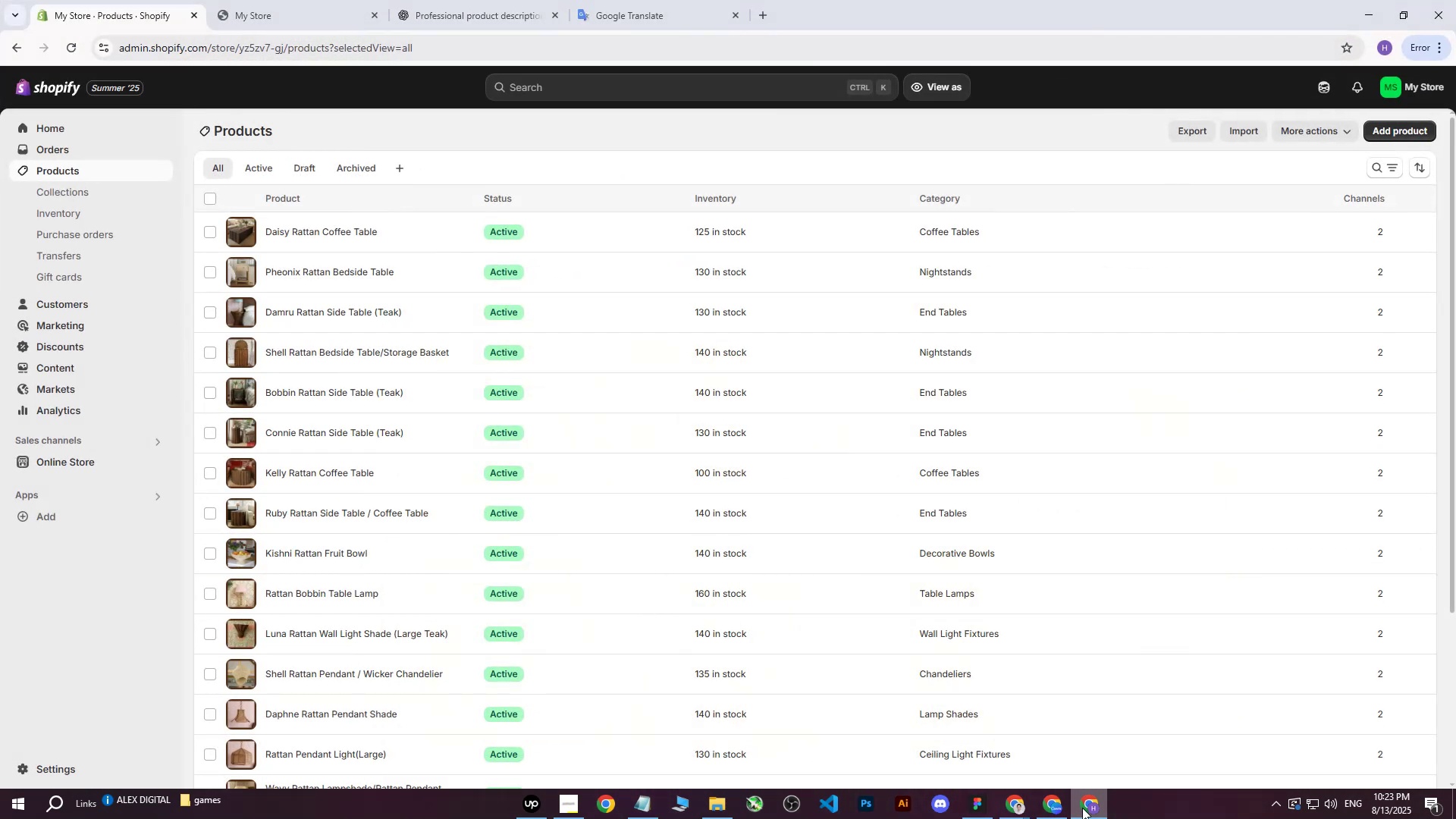 
left_click([1082, 808])
 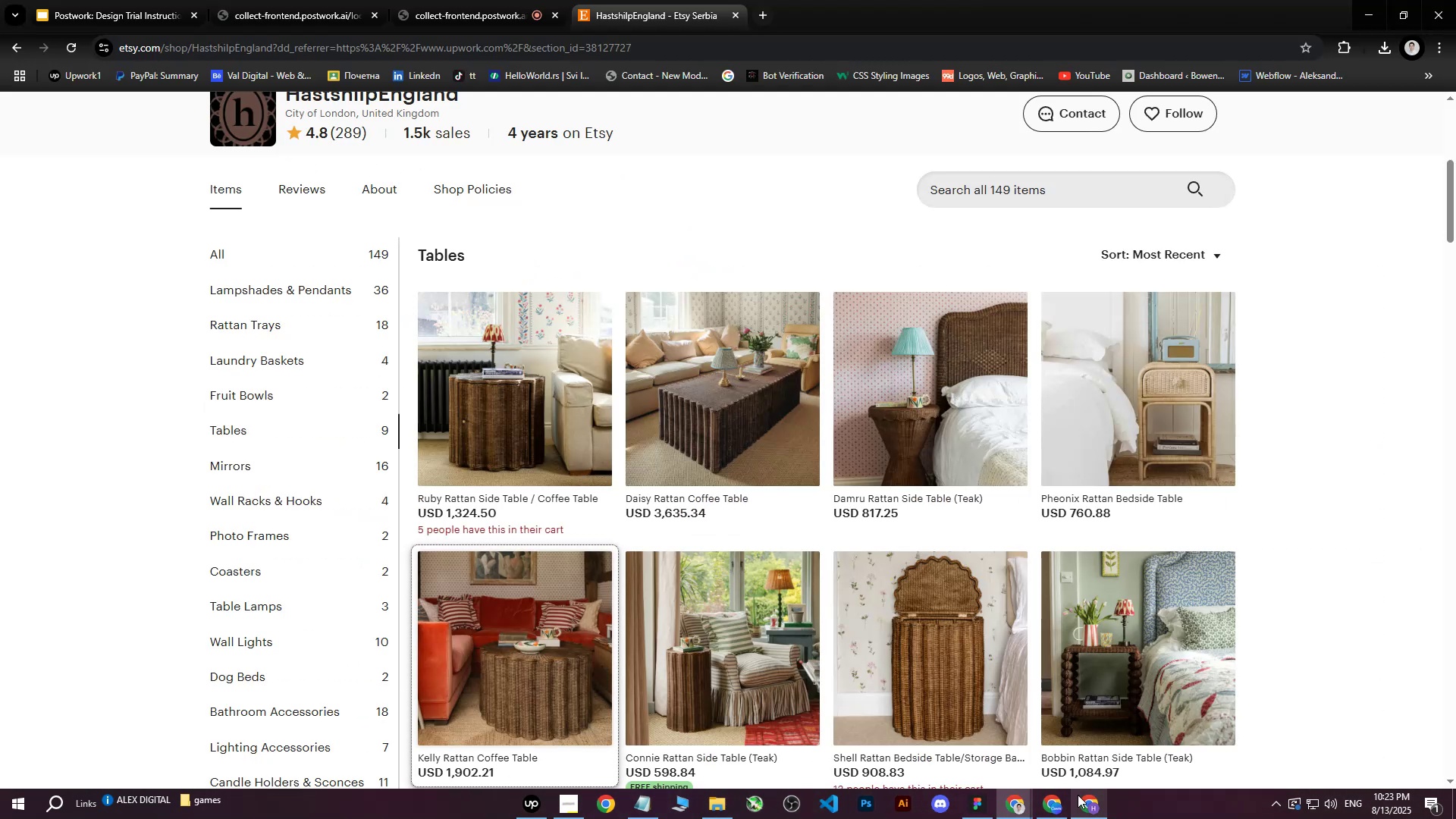 
scroll: coordinate [996, 590], scroll_direction: down, amount: 4.0
 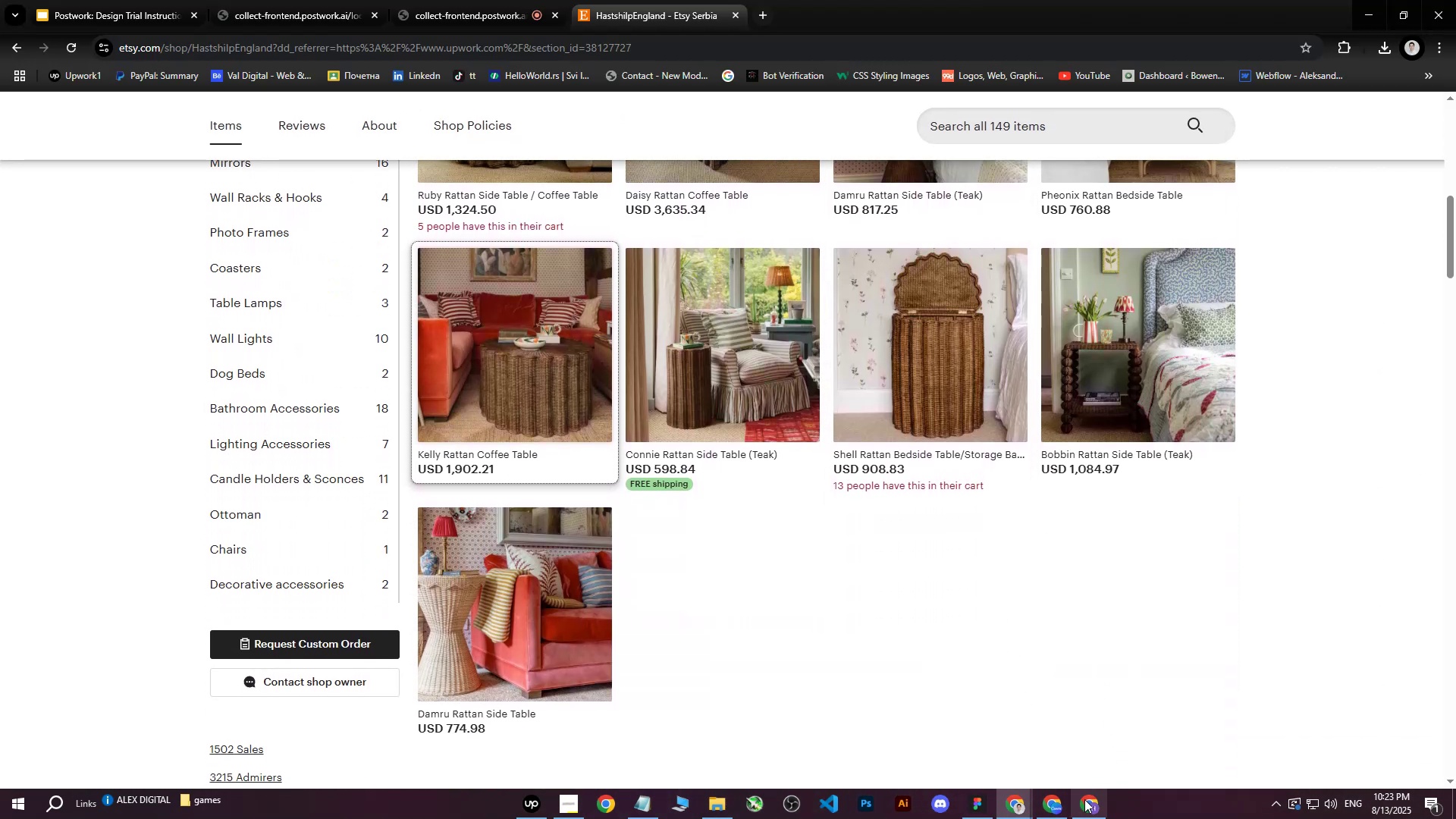 
left_click([1084, 800])
 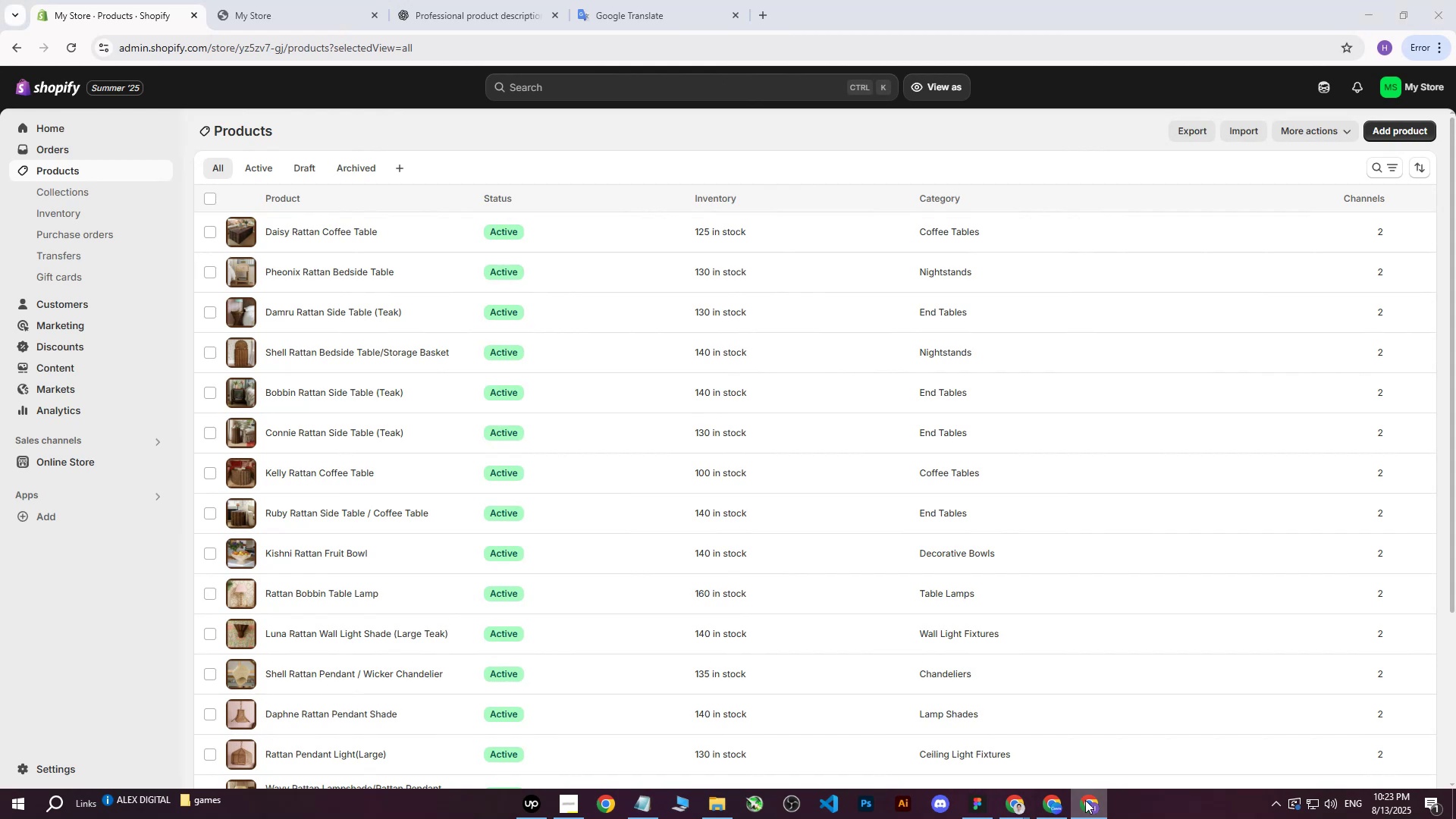 
left_click([1085, 800])
 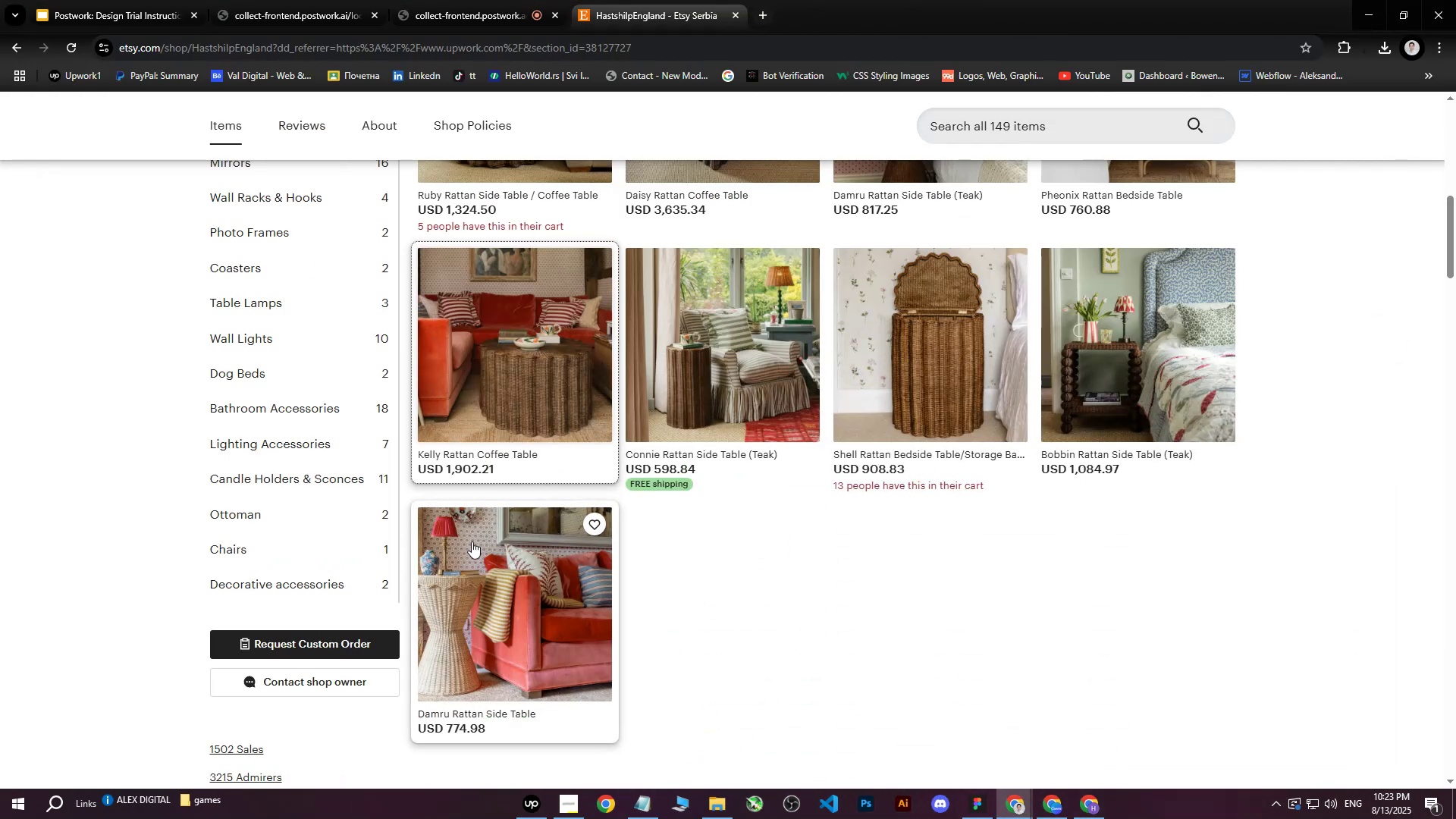 
scroll: coordinate [599, 582], scroll_direction: up, amount: 2.0
 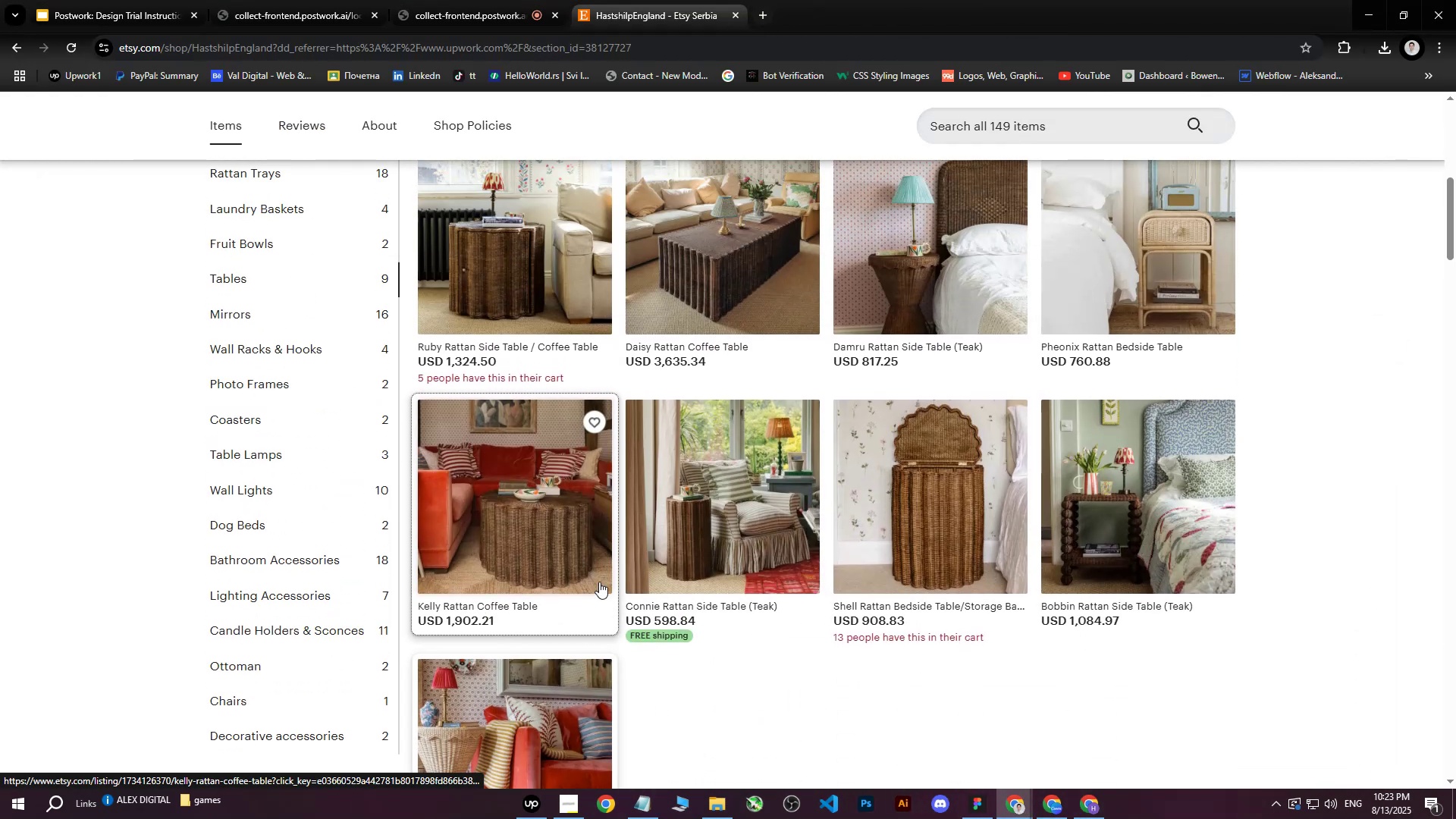 
scroll: coordinate [603, 577], scroll_direction: down, amount: 2.0
 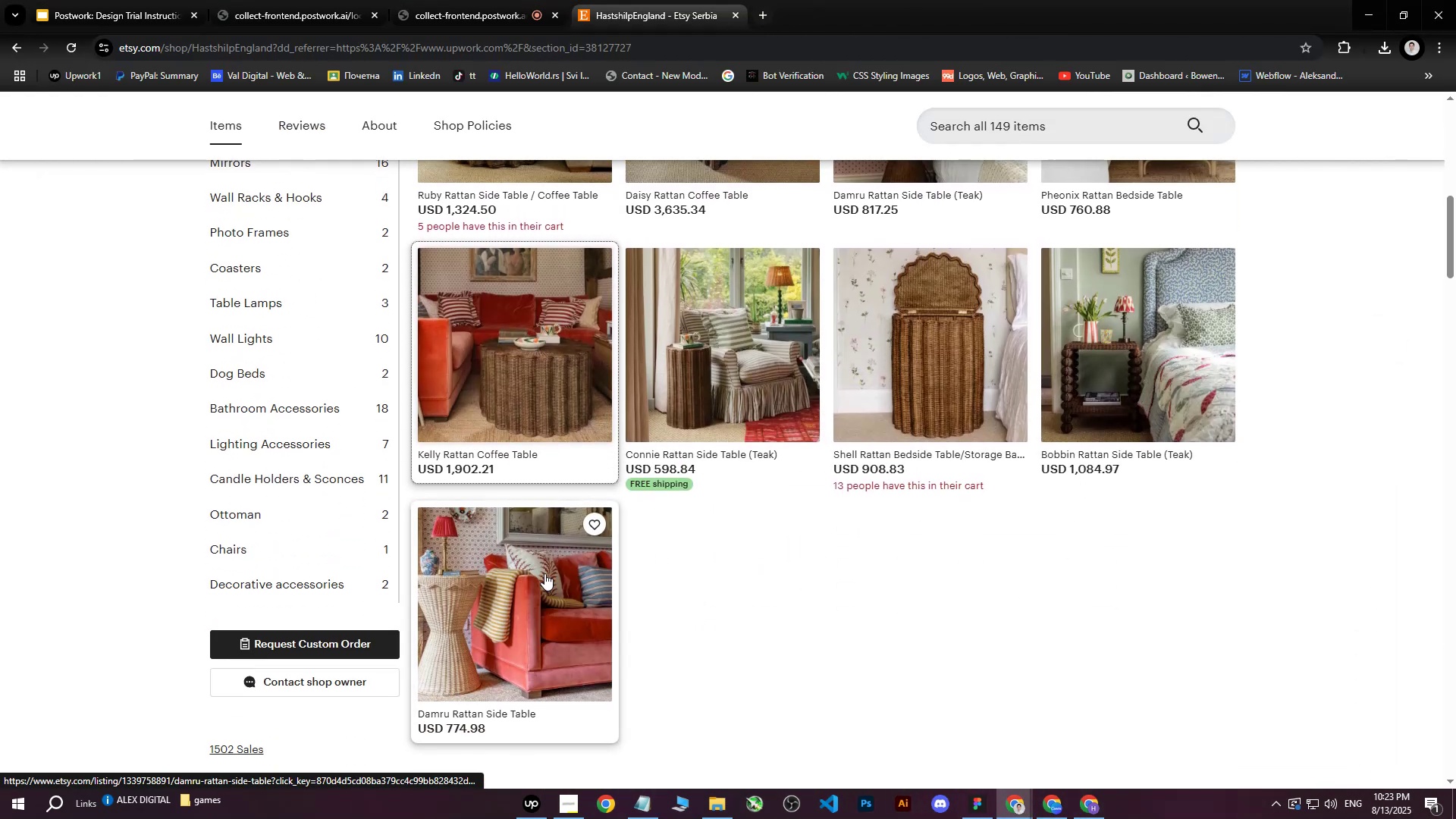 
left_click([540, 572])
 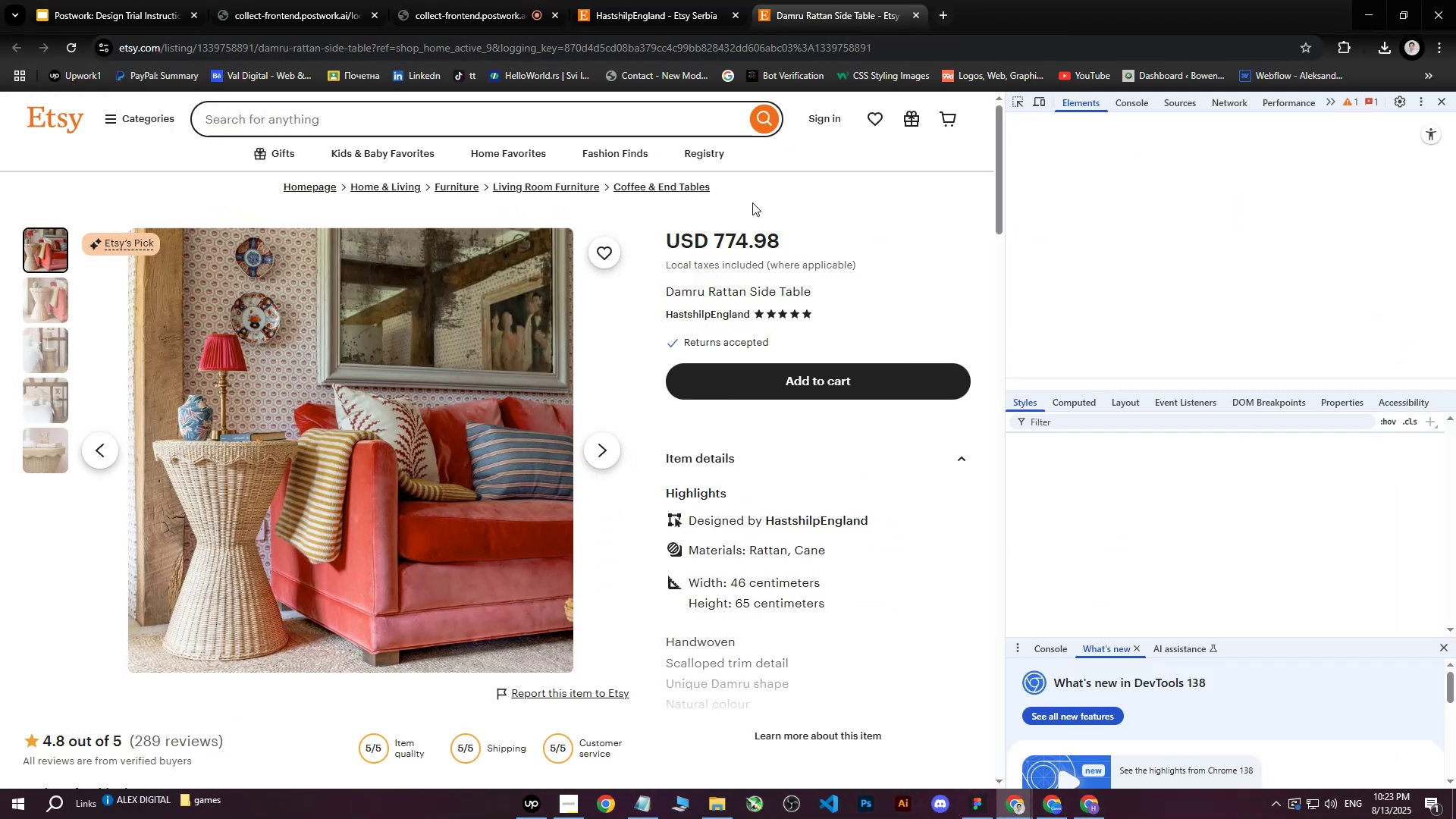 
left_click([1253, 257])
 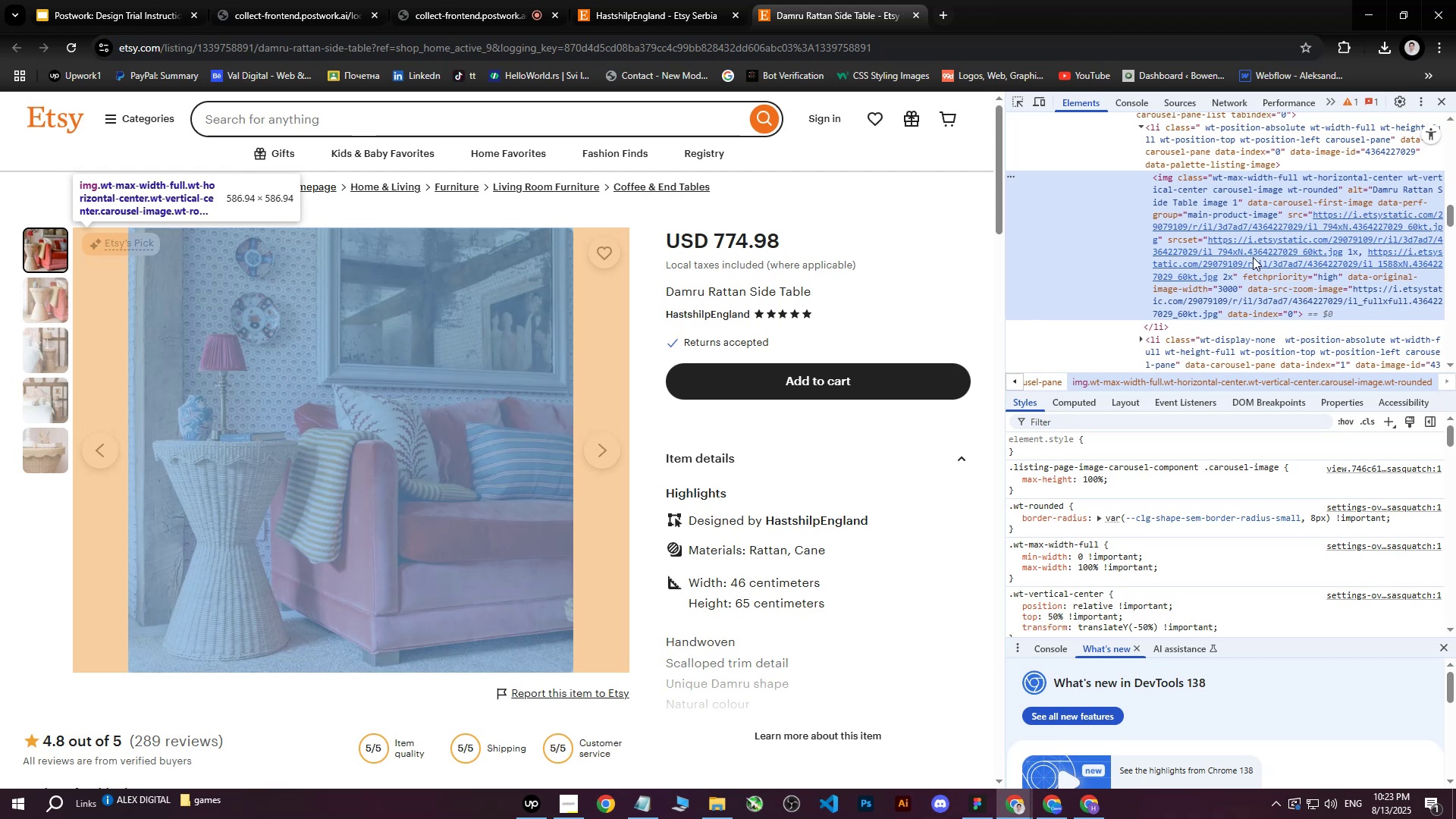 
left_click([1253, 257])
 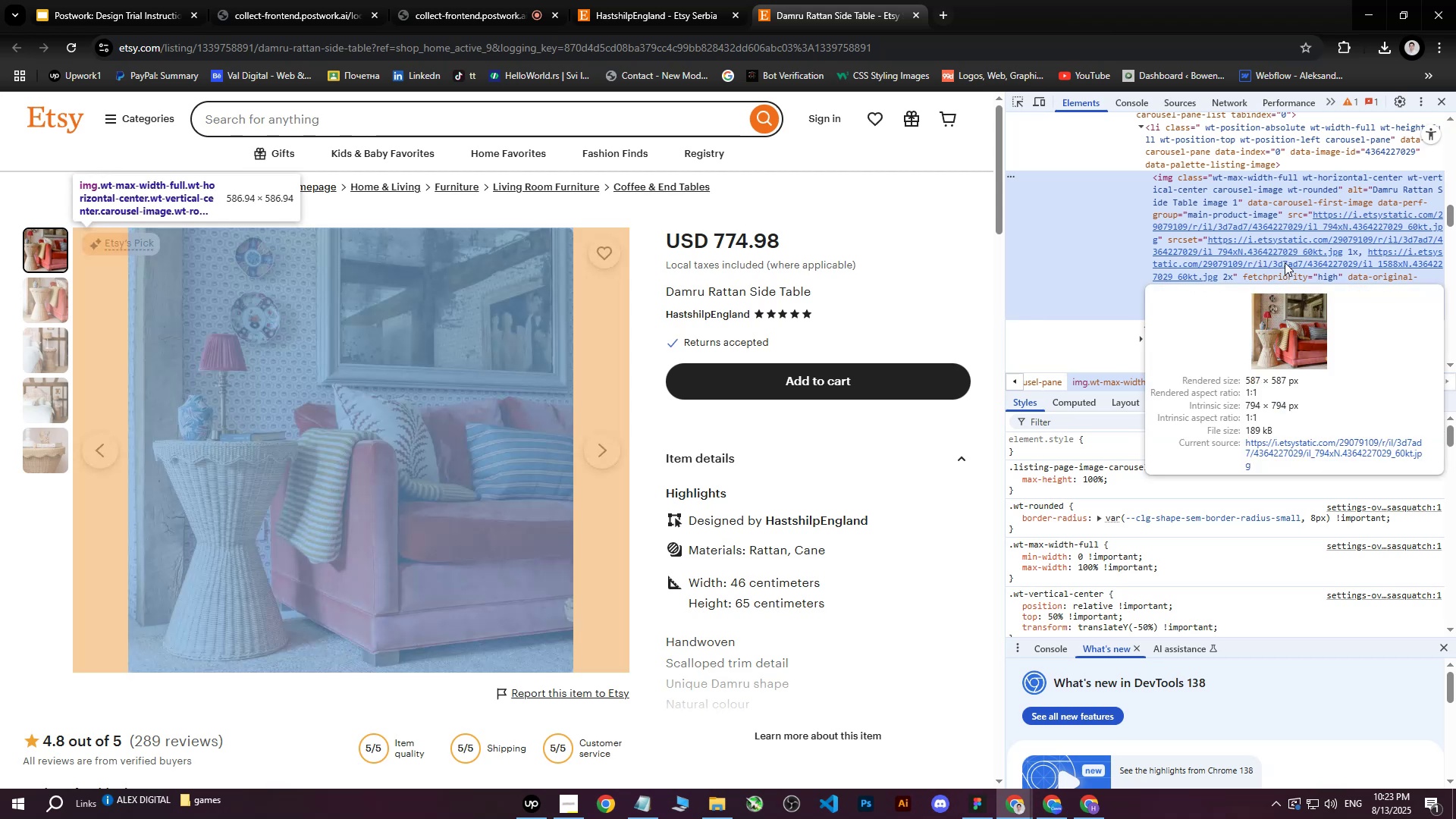 
left_click([1275, 256])
 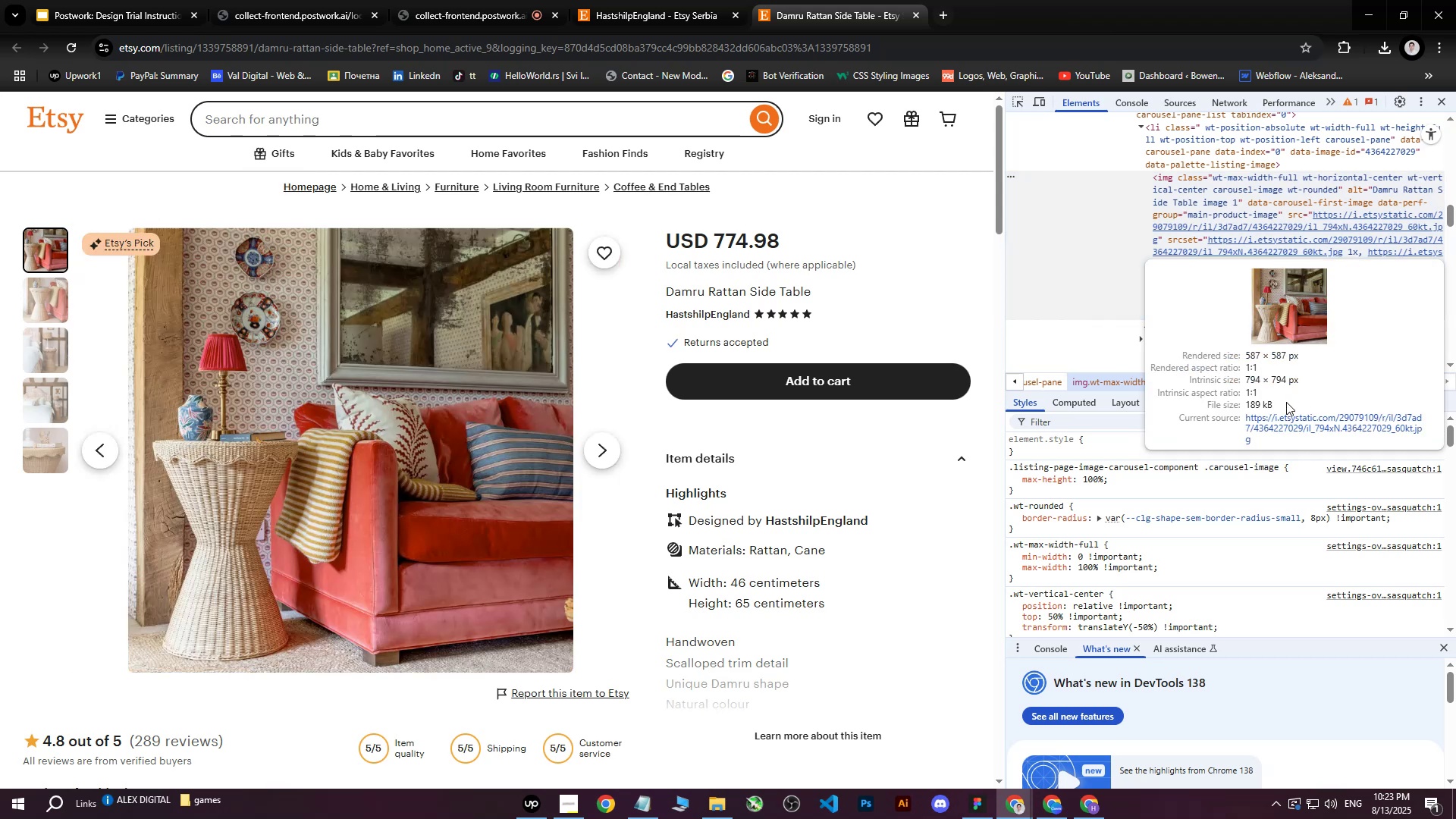 
left_click([1279, 425])
 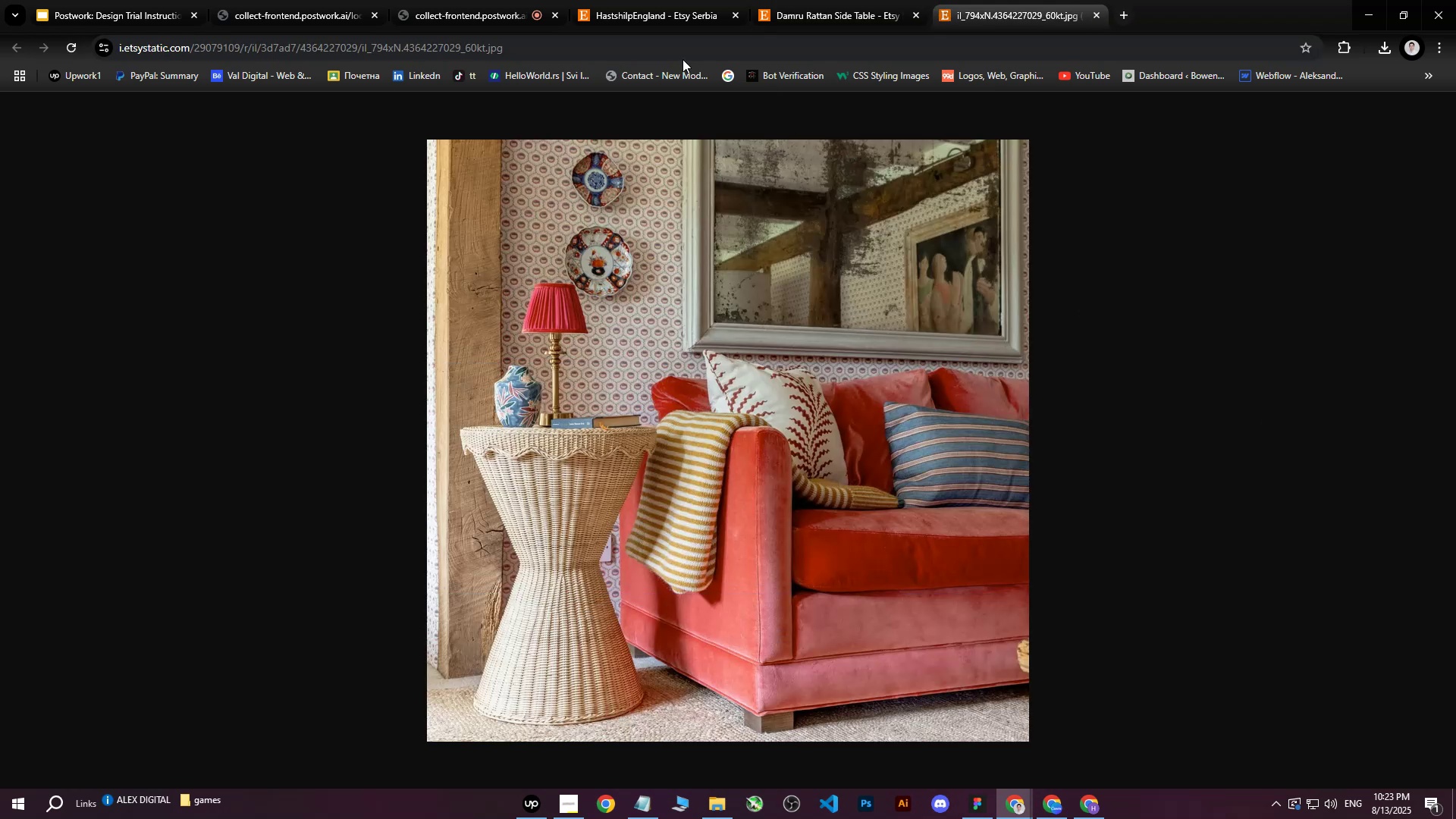 
left_click([668, 48])
 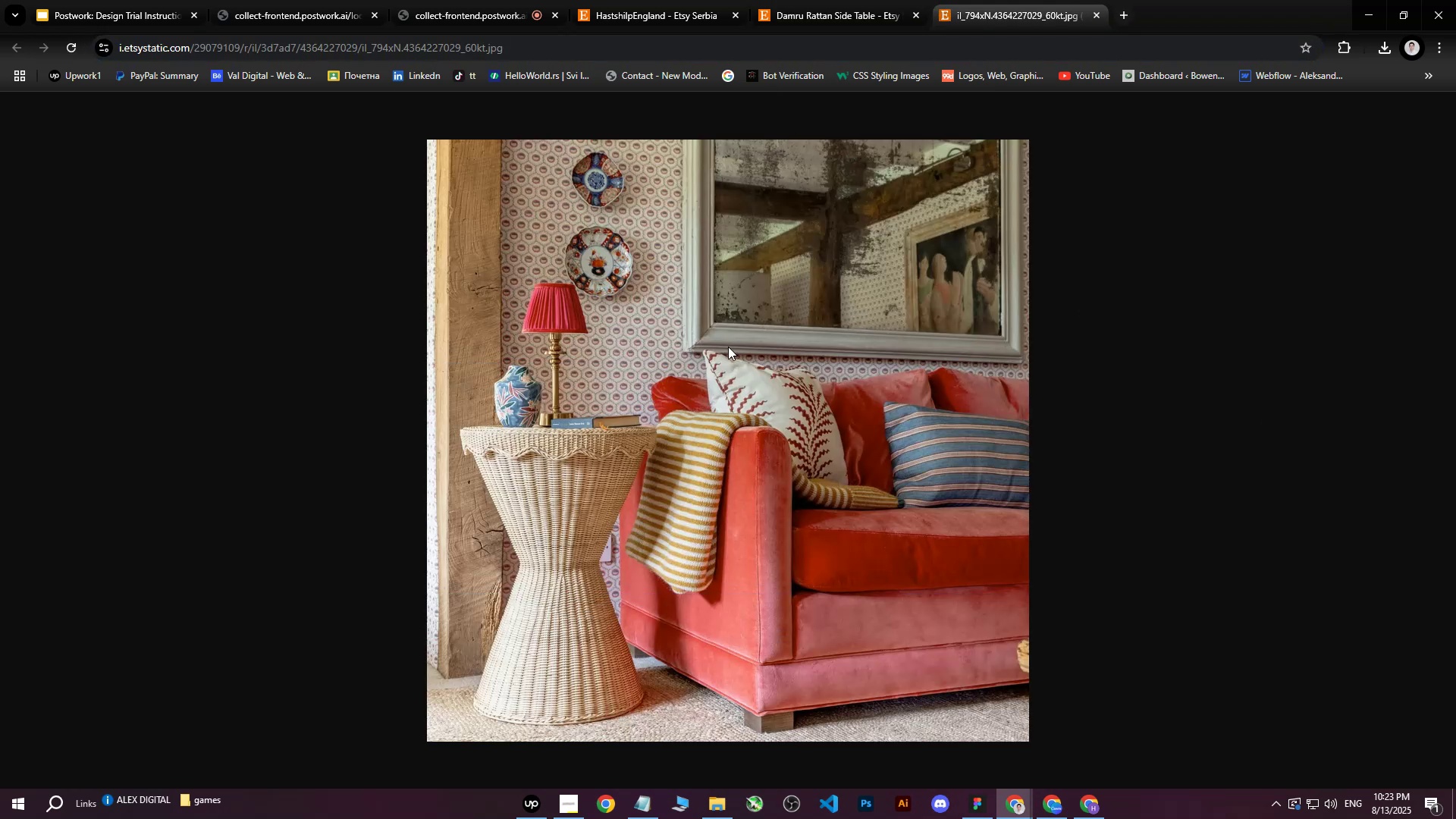 
left_click([796, 381])
 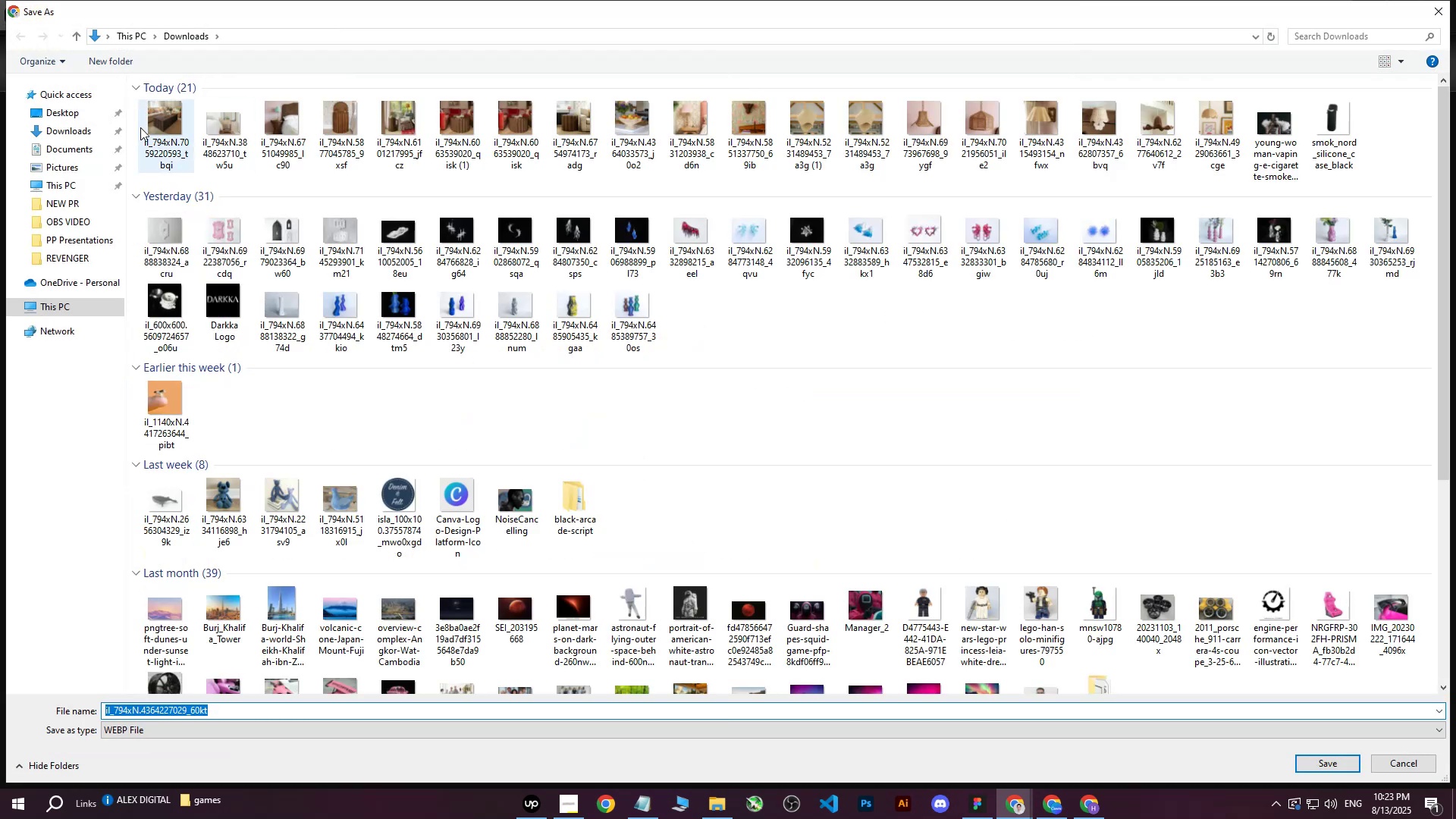 
left_click([71, 132])
 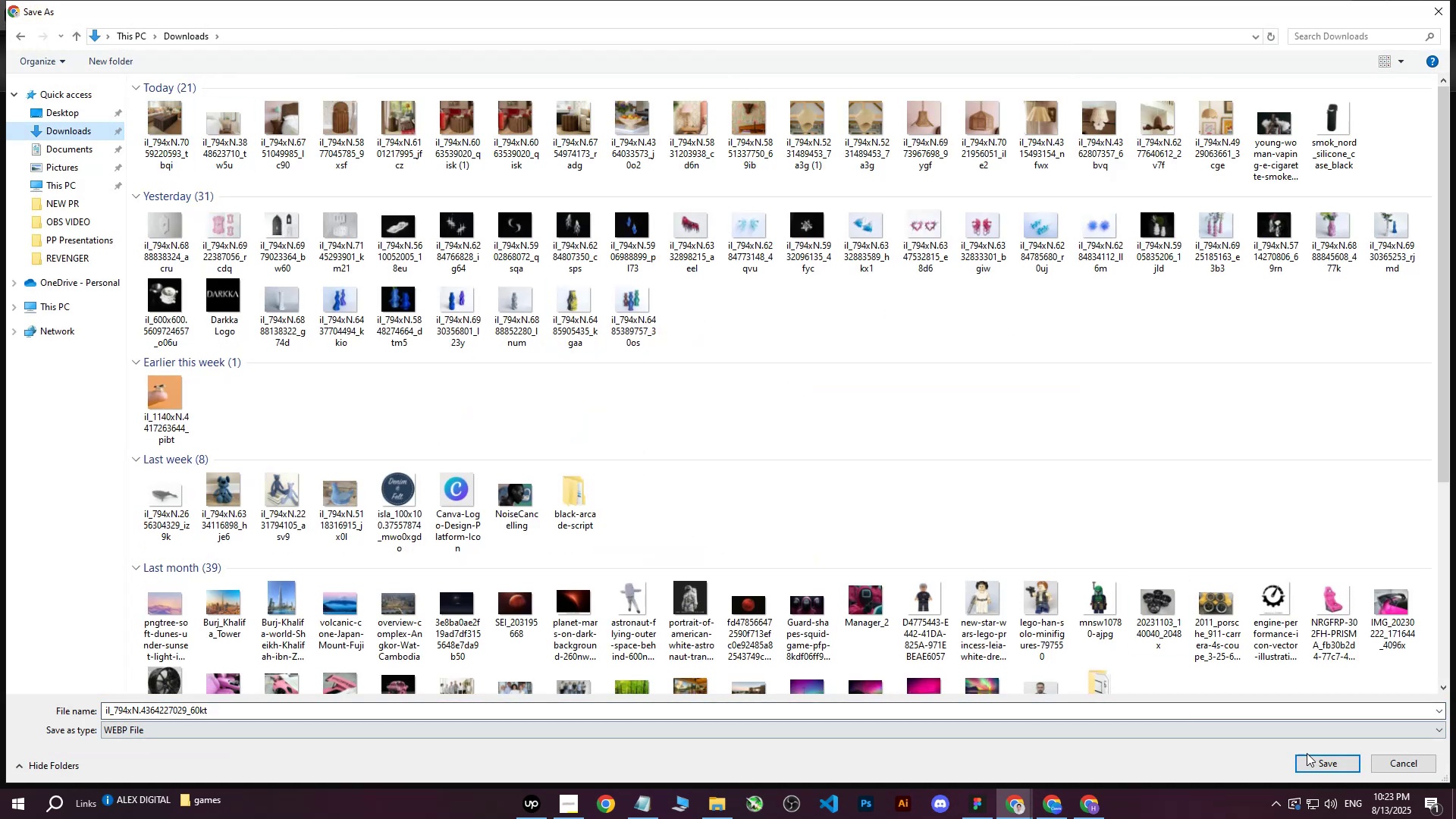 
left_click([1321, 765])
 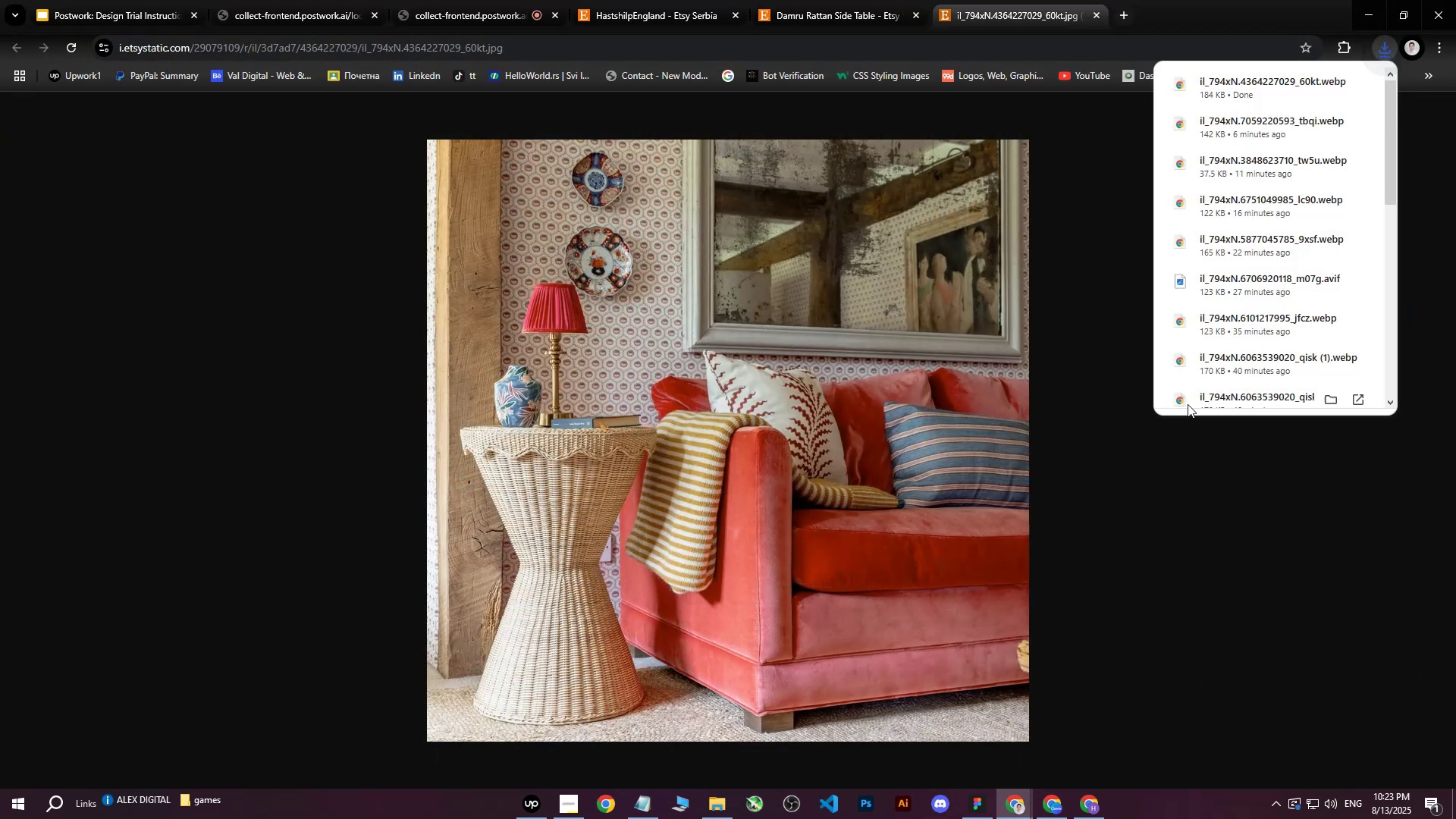 
left_click([1136, 560])
 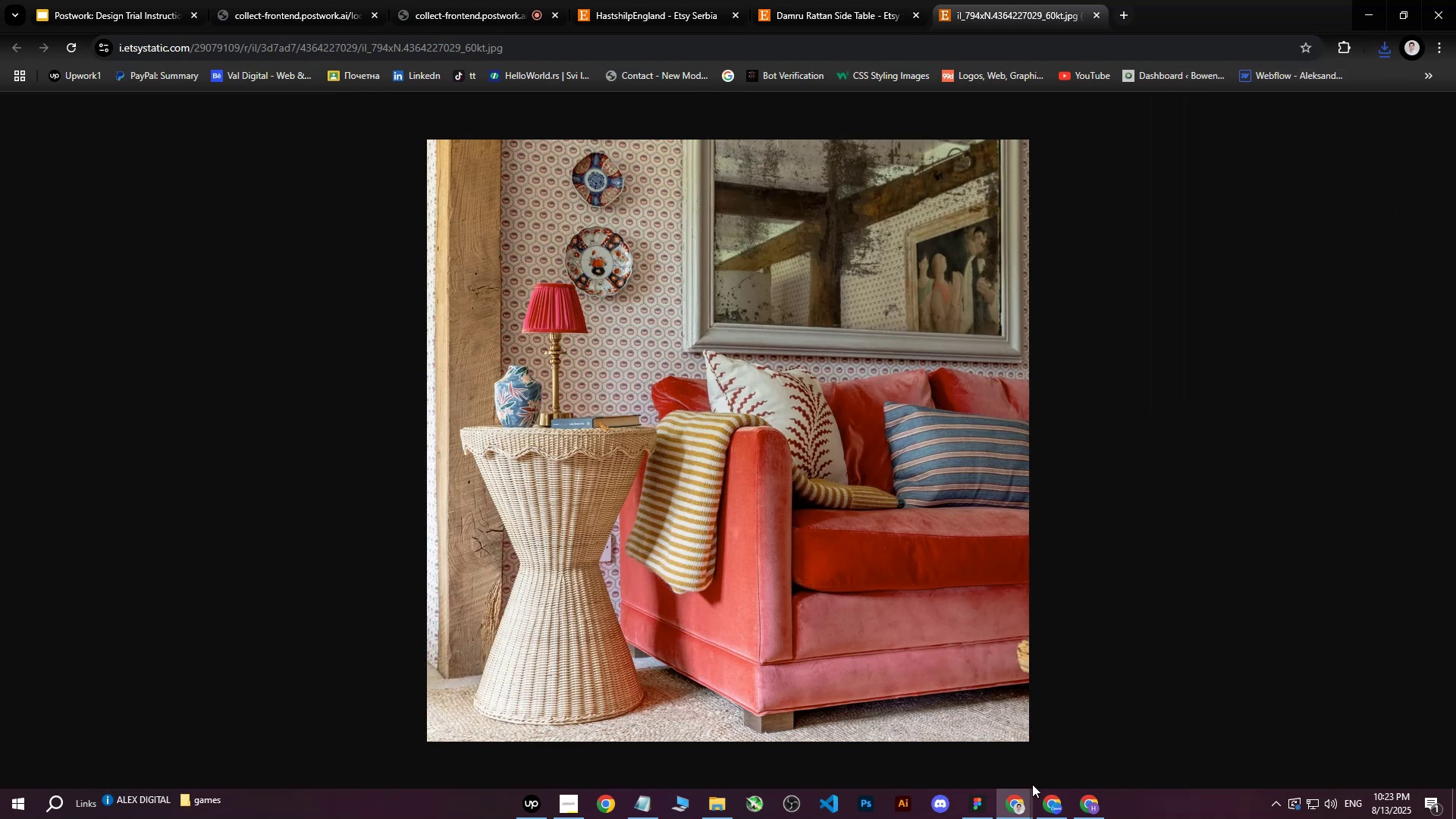 
wait(7.11)
 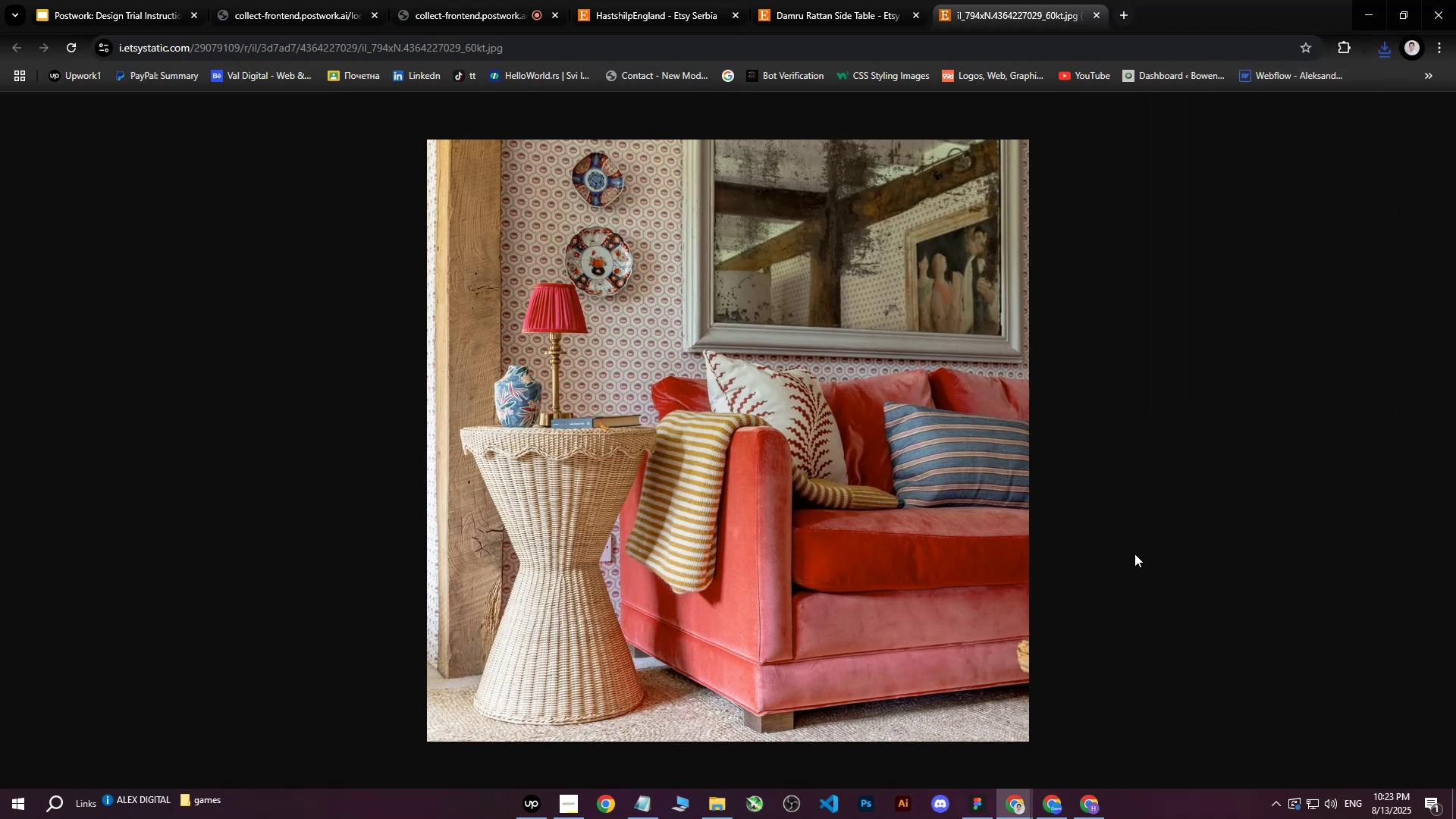 
left_click([1114, 455])
 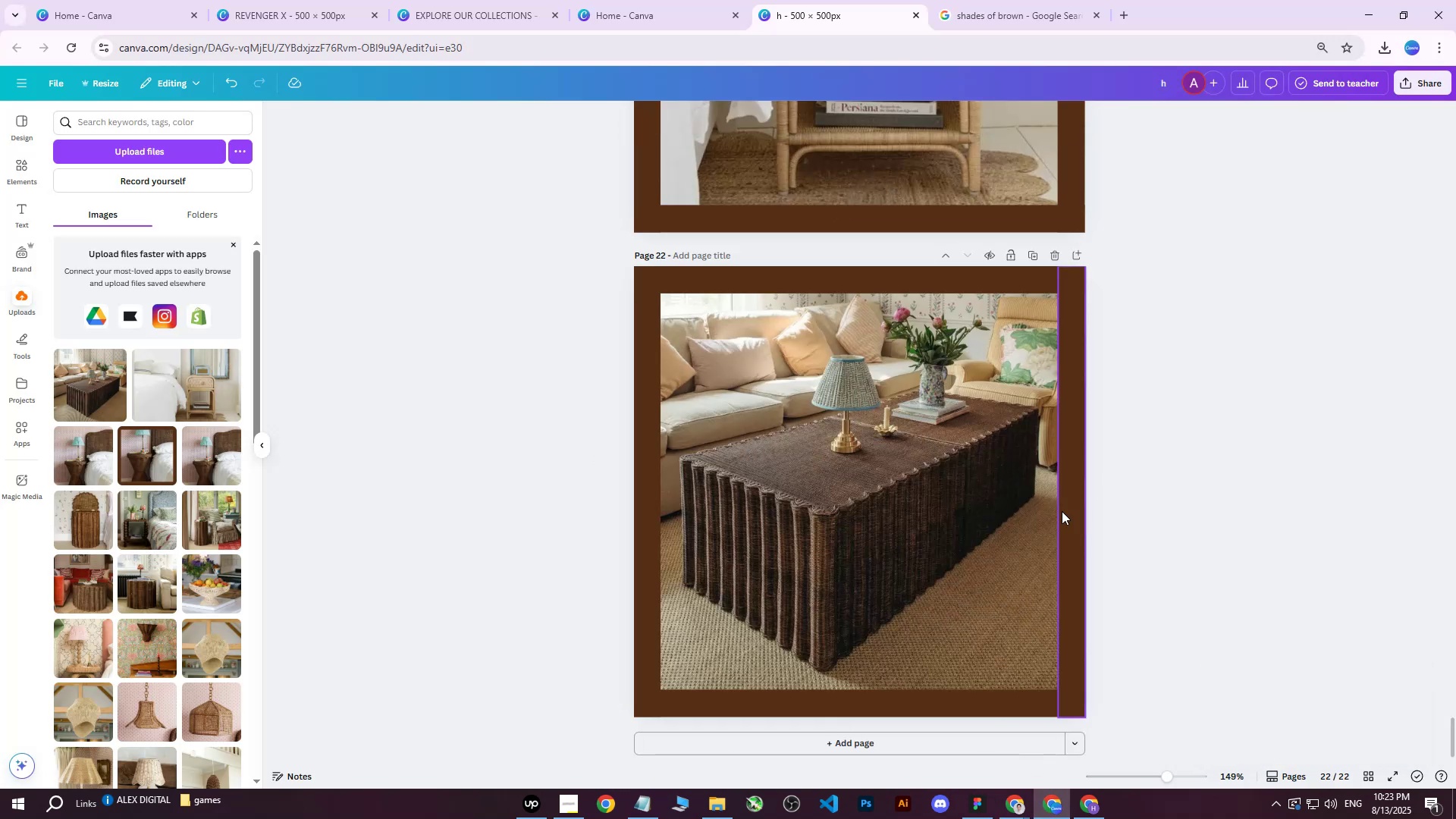 
scroll: coordinate [1060, 548], scroll_direction: down, amount: 1.0
 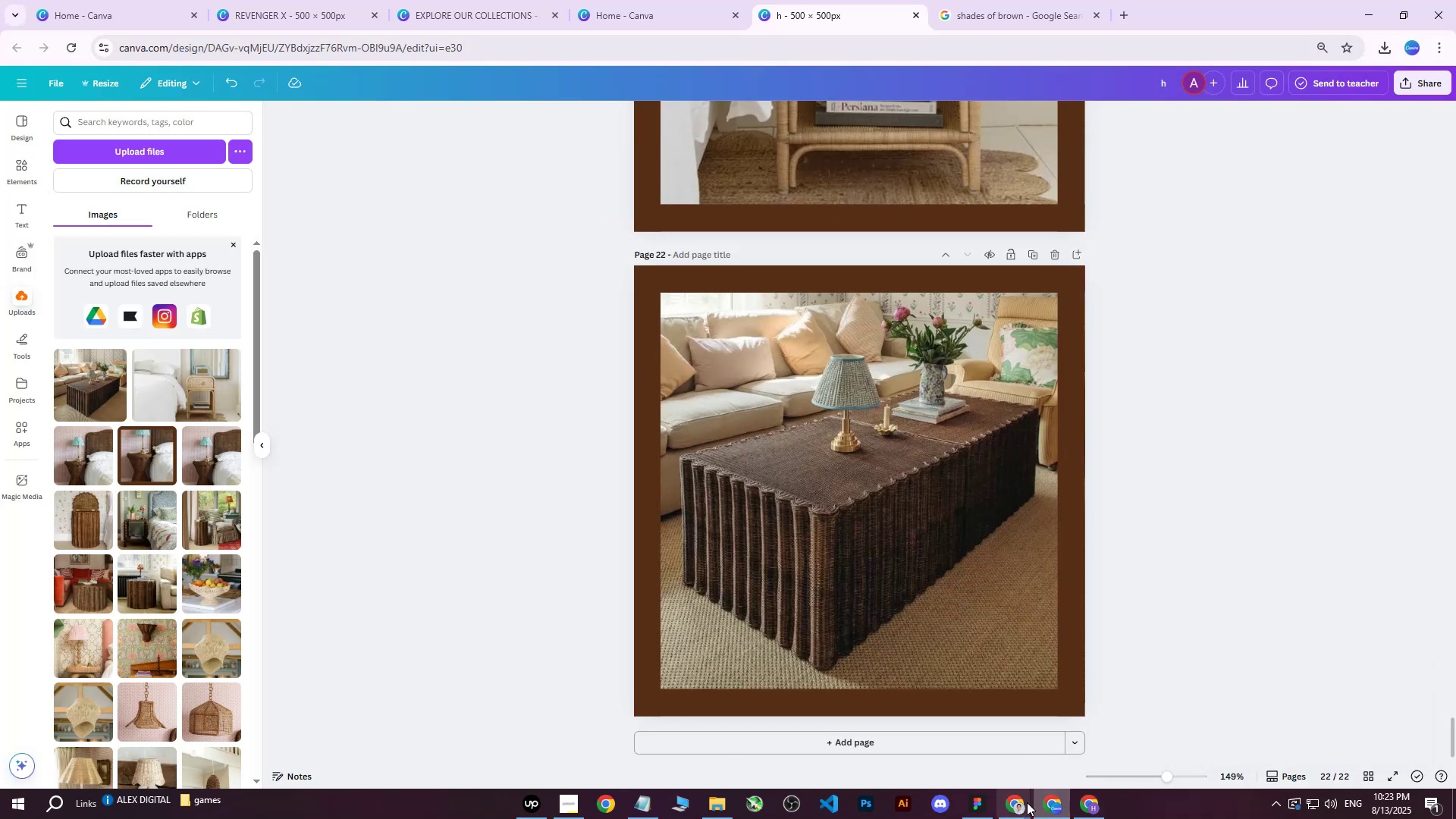 
left_click([1015, 806])
 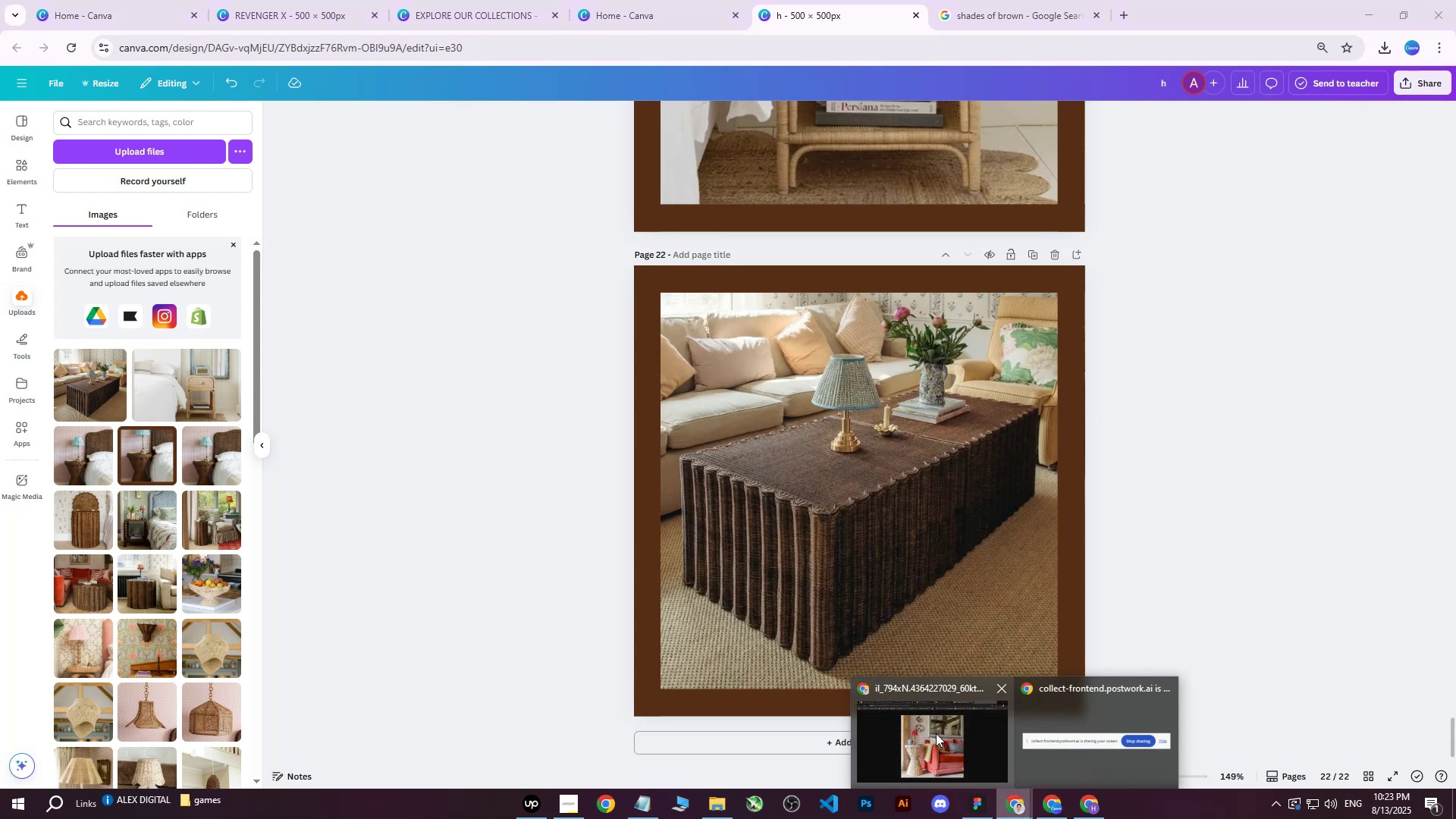 
left_click([930, 732])
 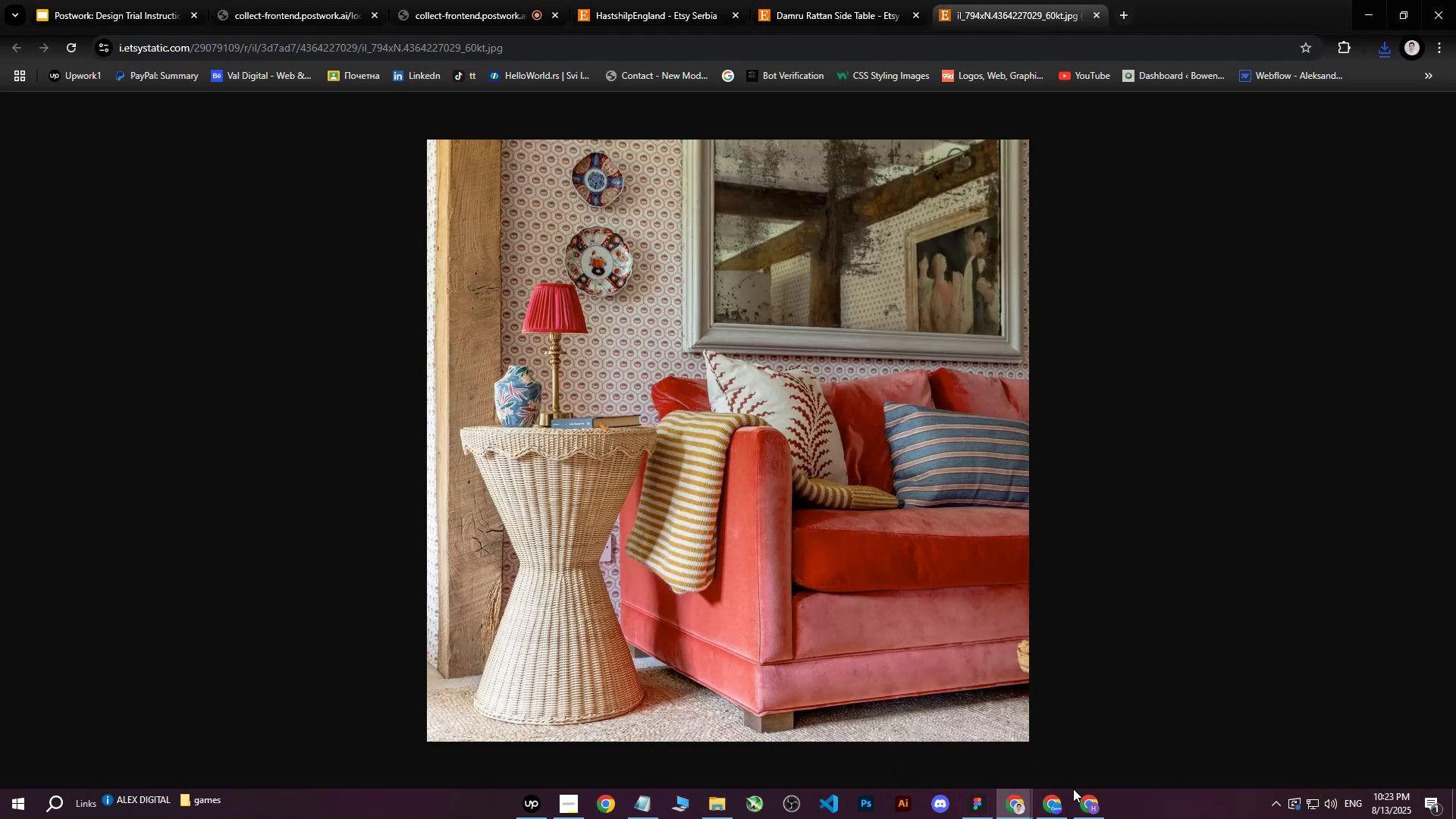 
left_click([1084, 800])
 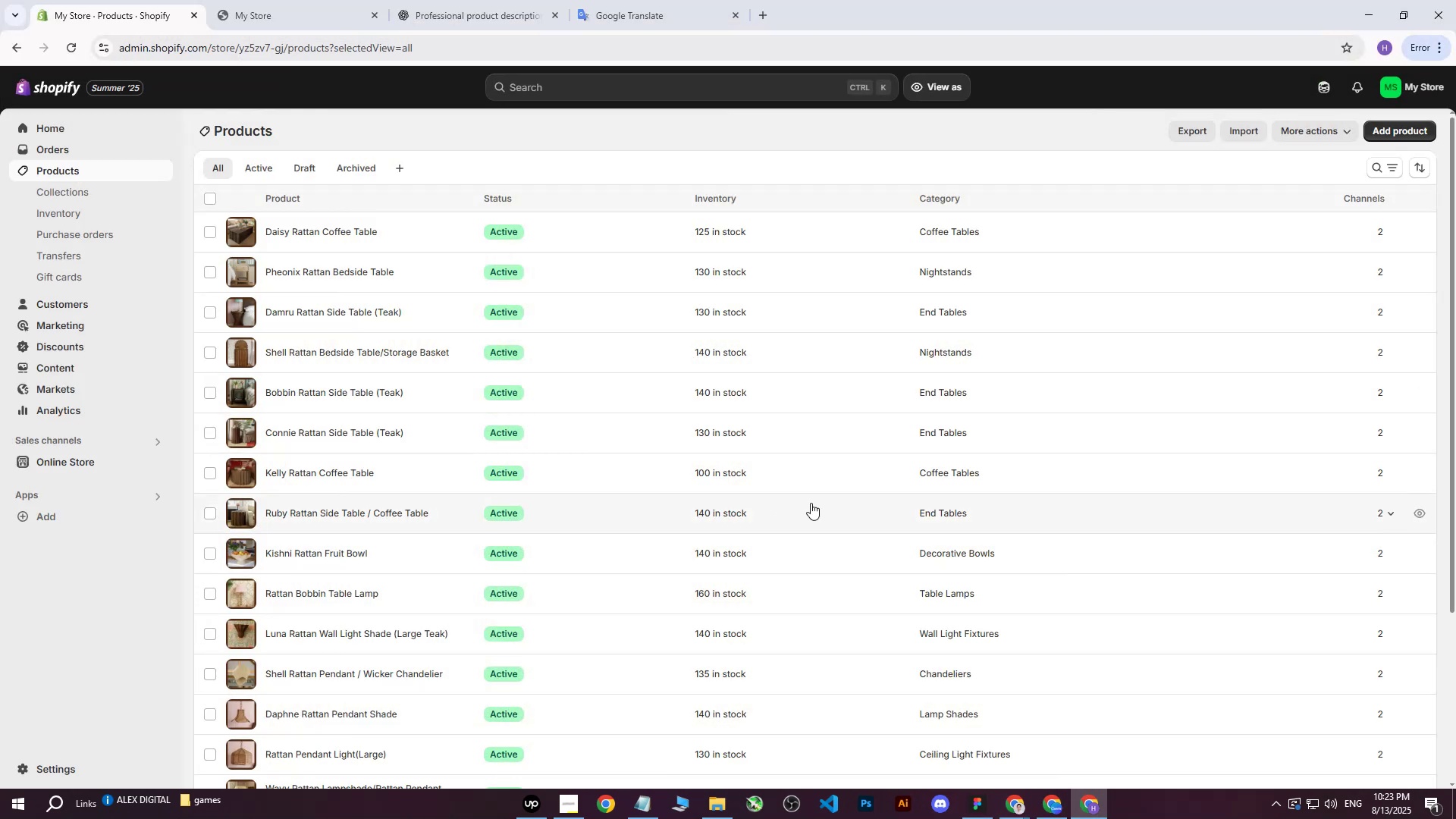 
wait(5.99)
 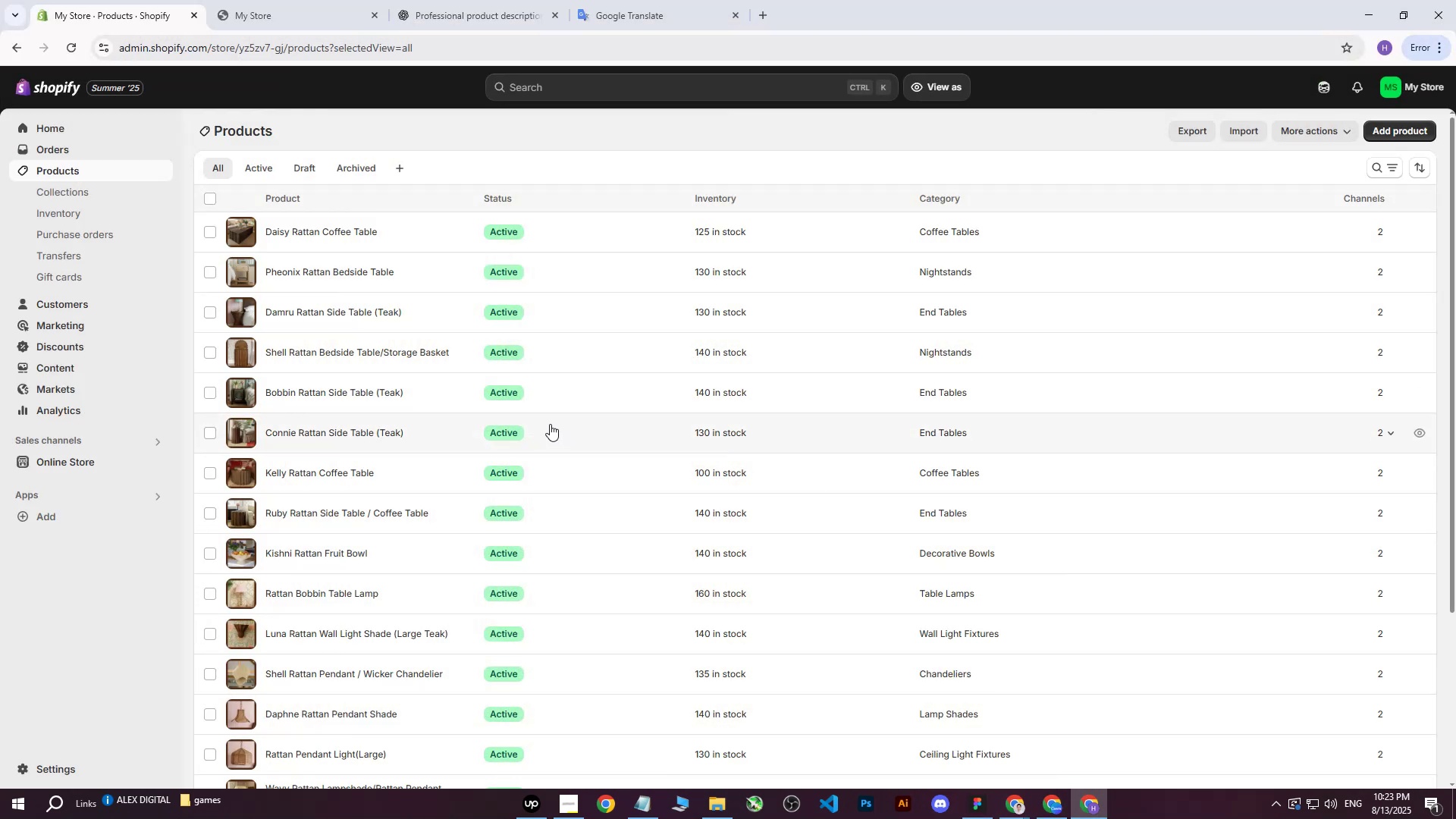 
left_click([1401, 133])
 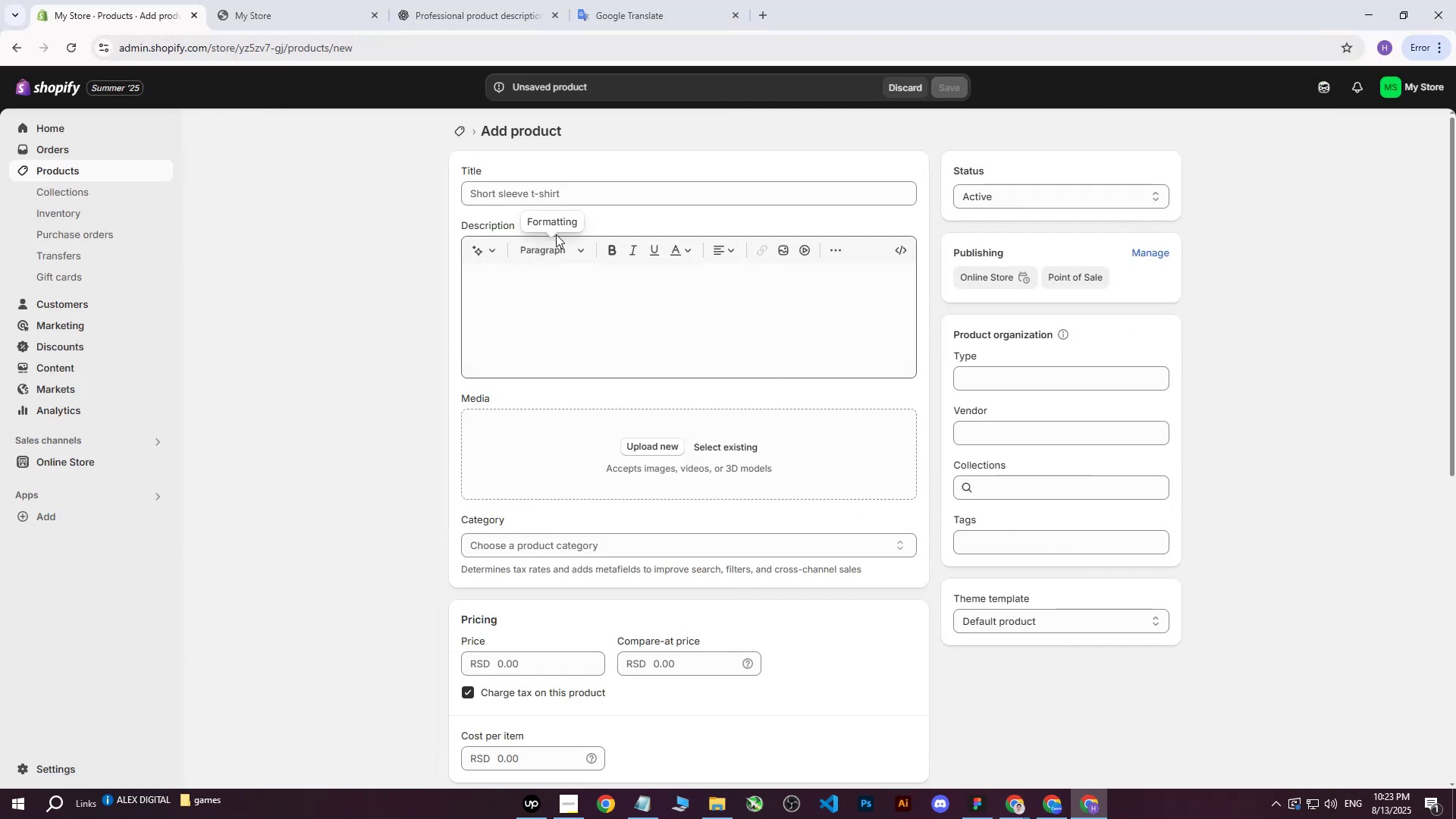 
left_click([547, 196])
 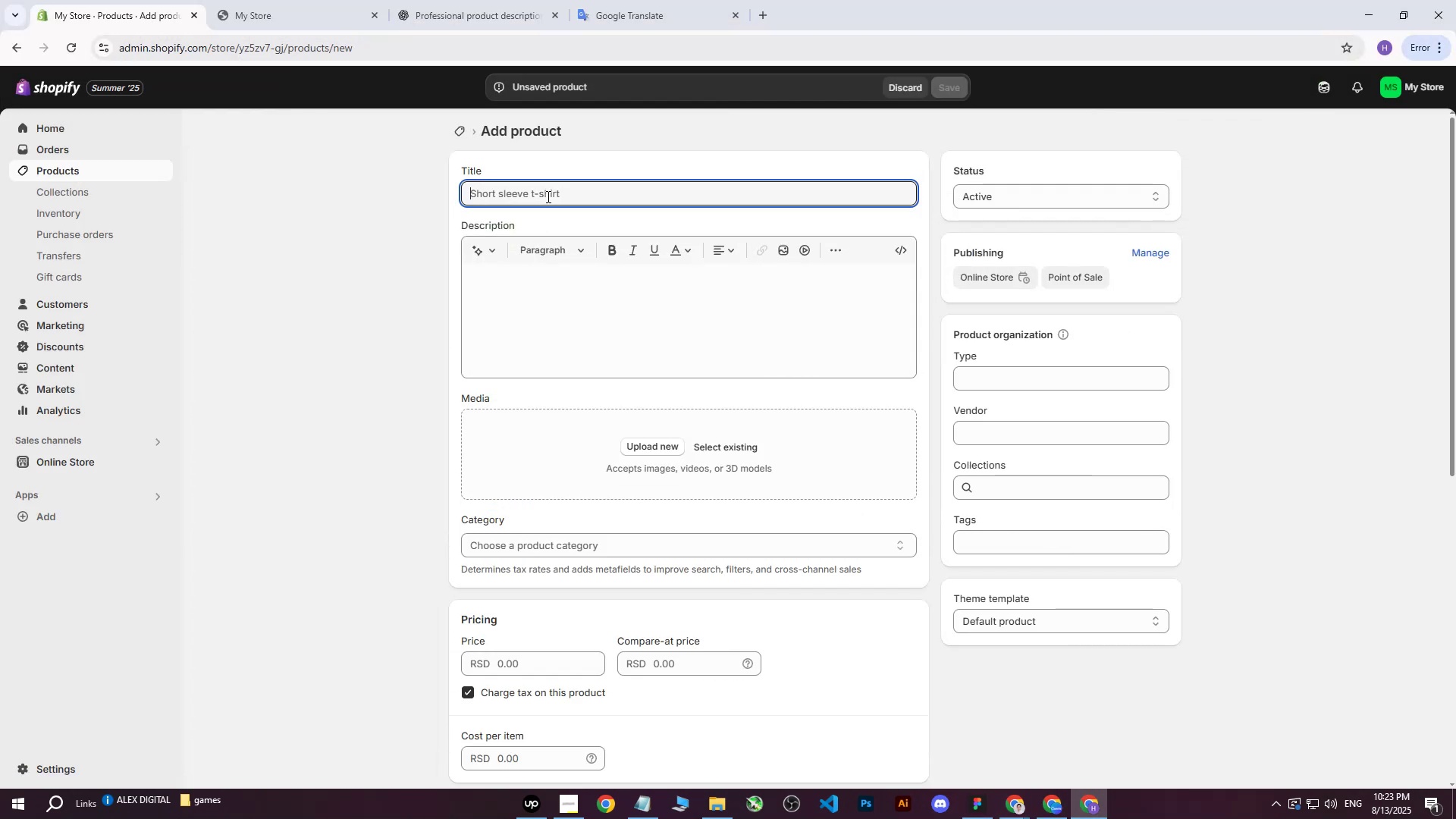 
key(Control+V)
 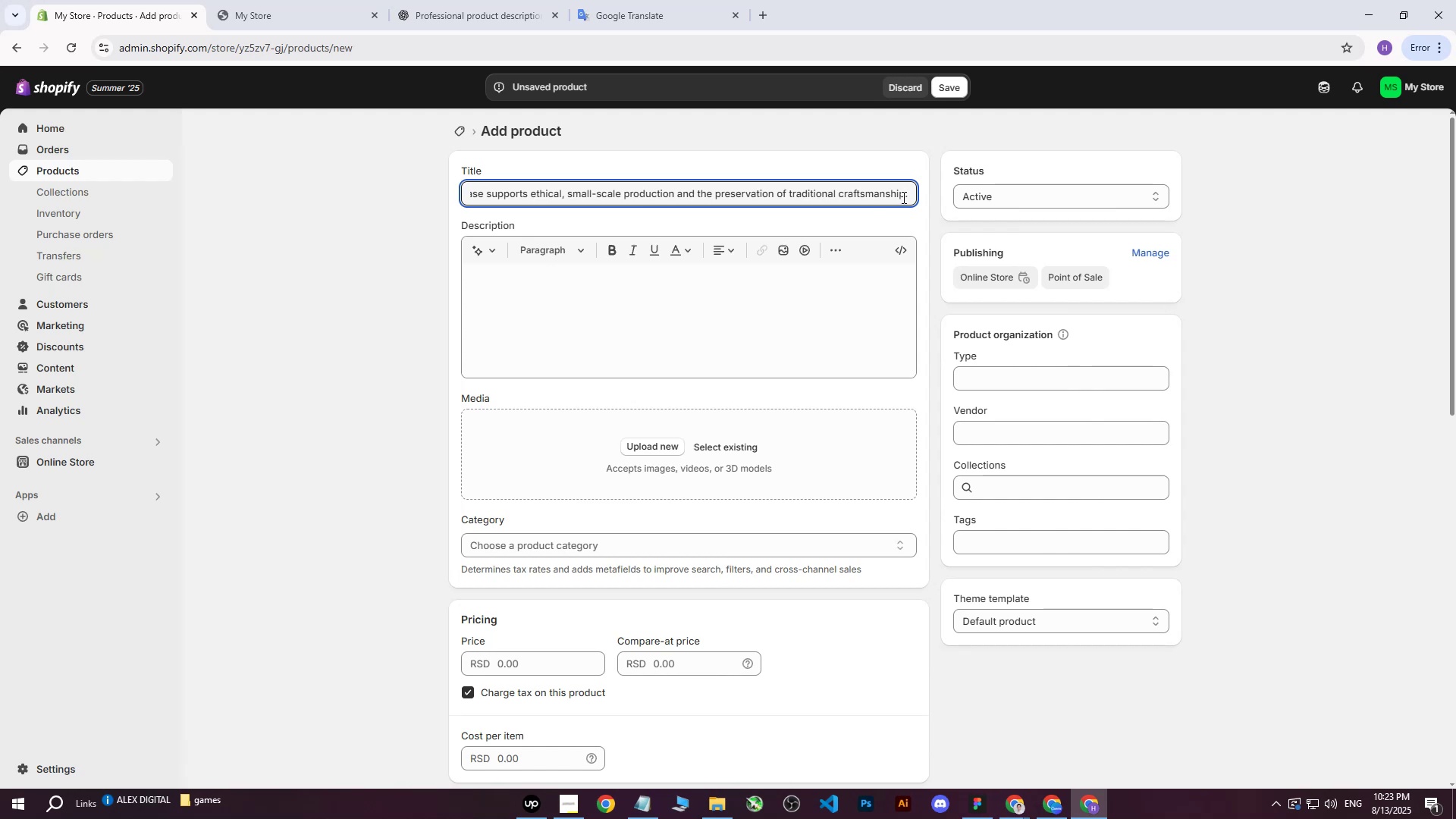 
left_click_drag(start_coordinate=[913, 196], to_coordinate=[326, 189])
 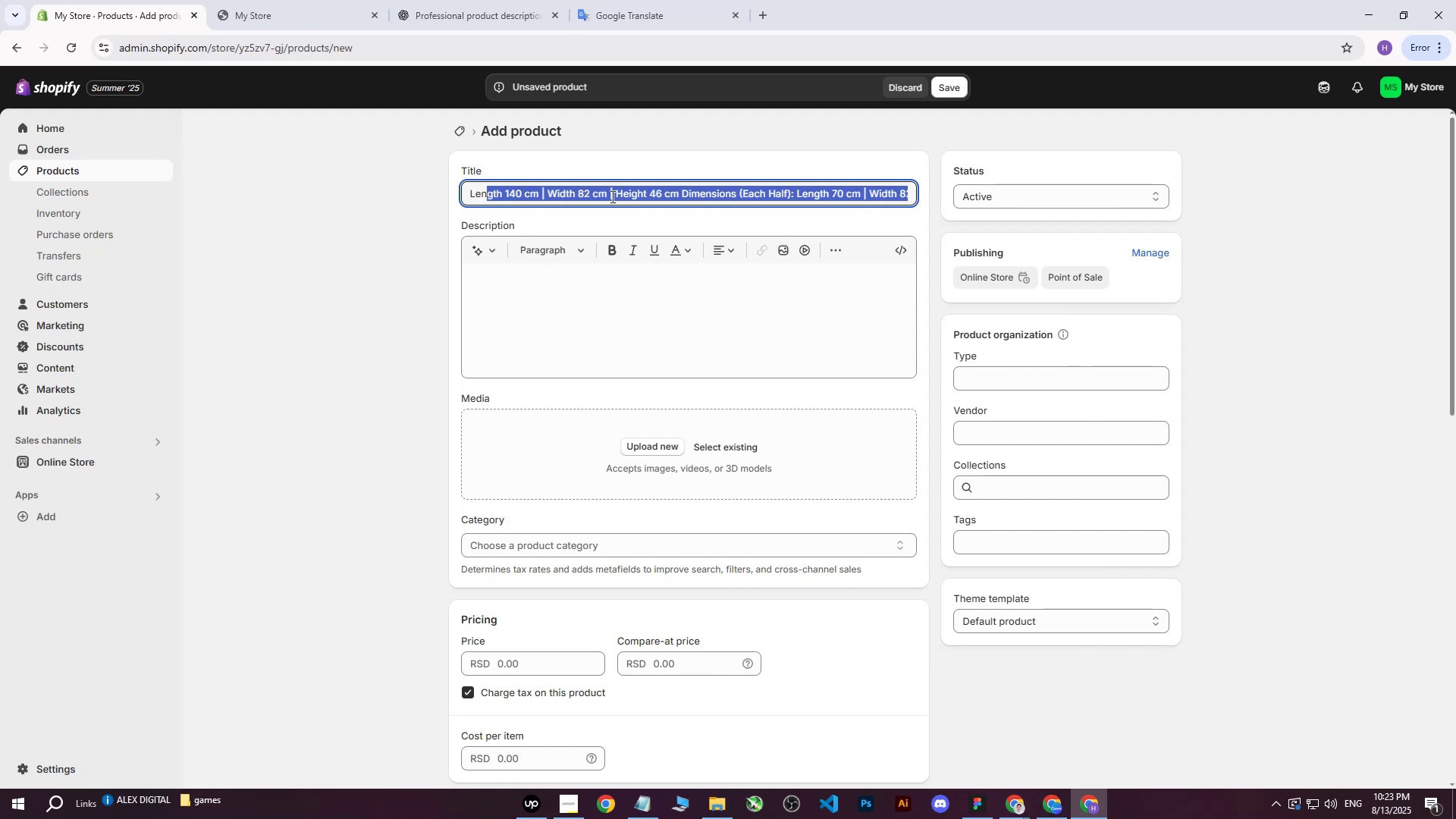 
key(Backspace)
 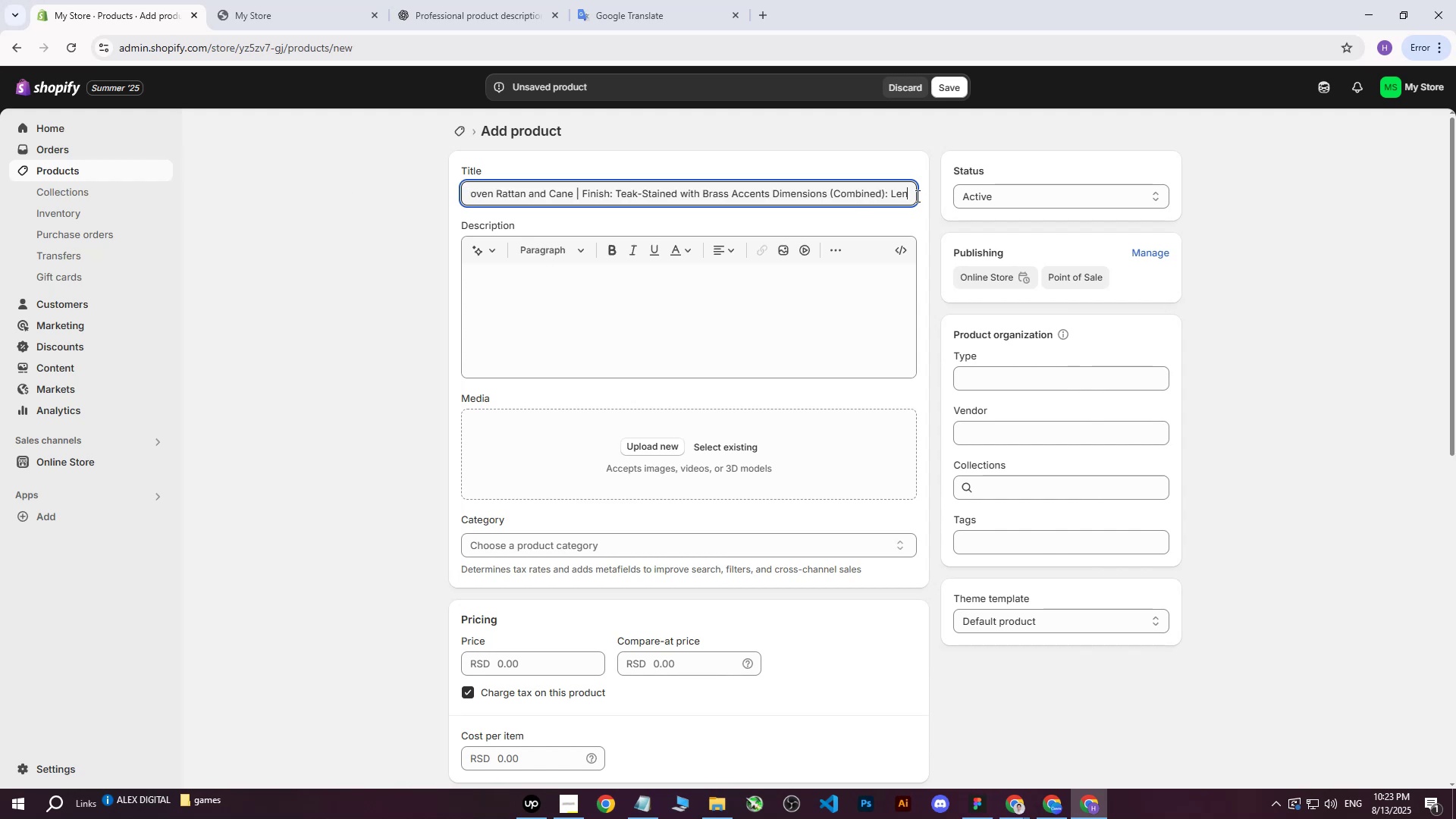 
left_click_drag(start_coordinate=[908, 194], to_coordinate=[413, 177])
 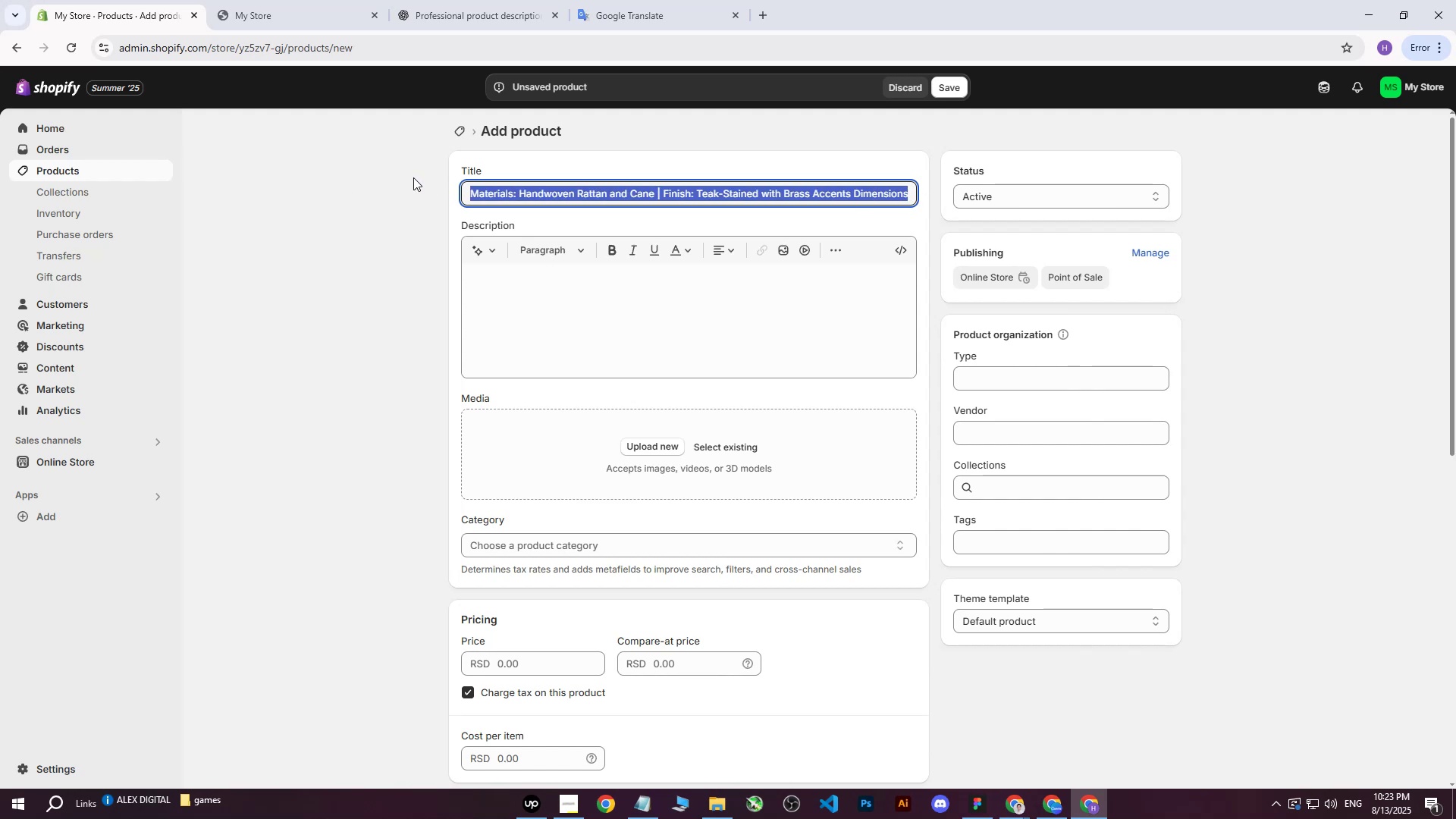 
key(Backspace)
 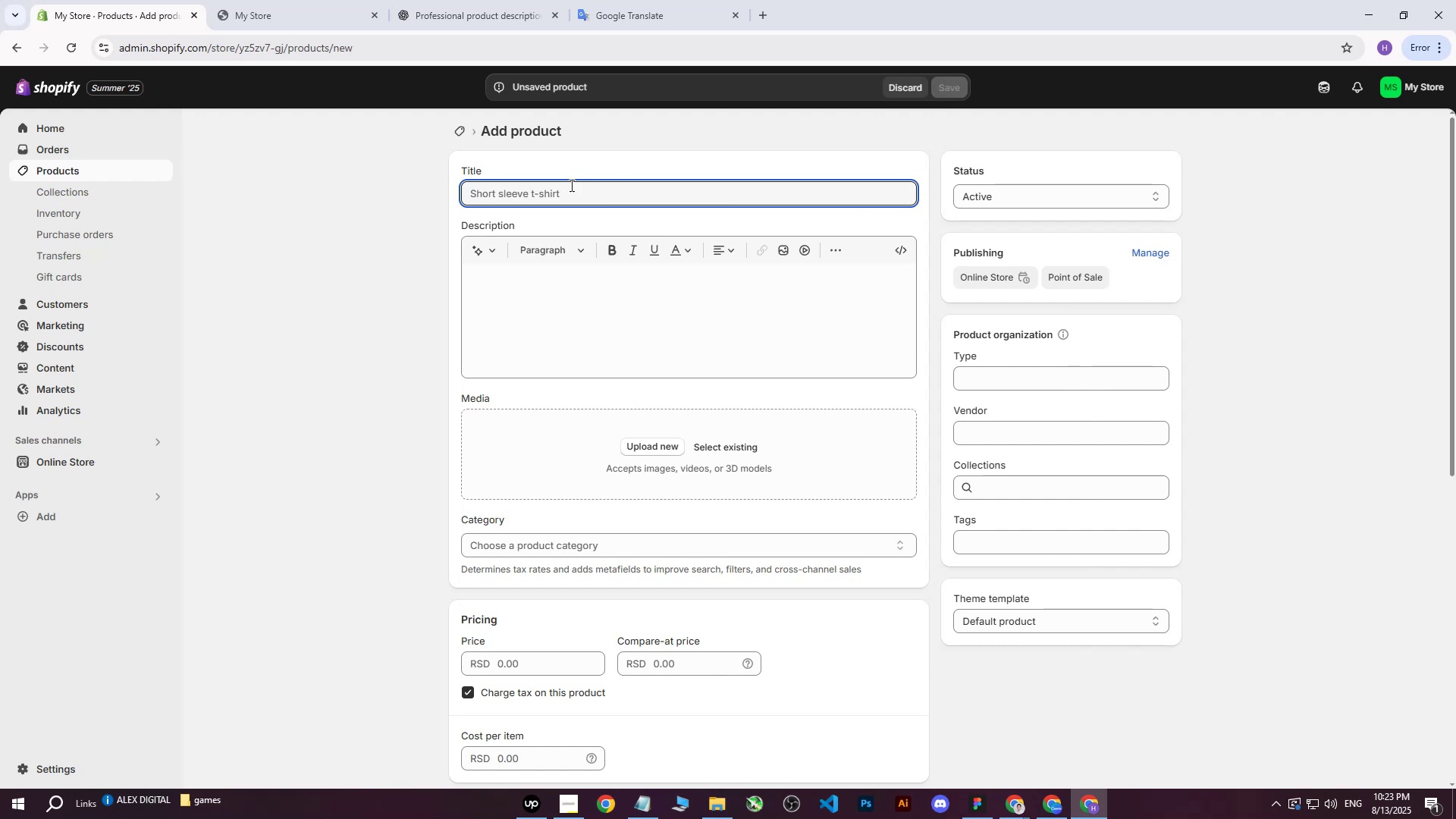 
left_click([554, 189])
 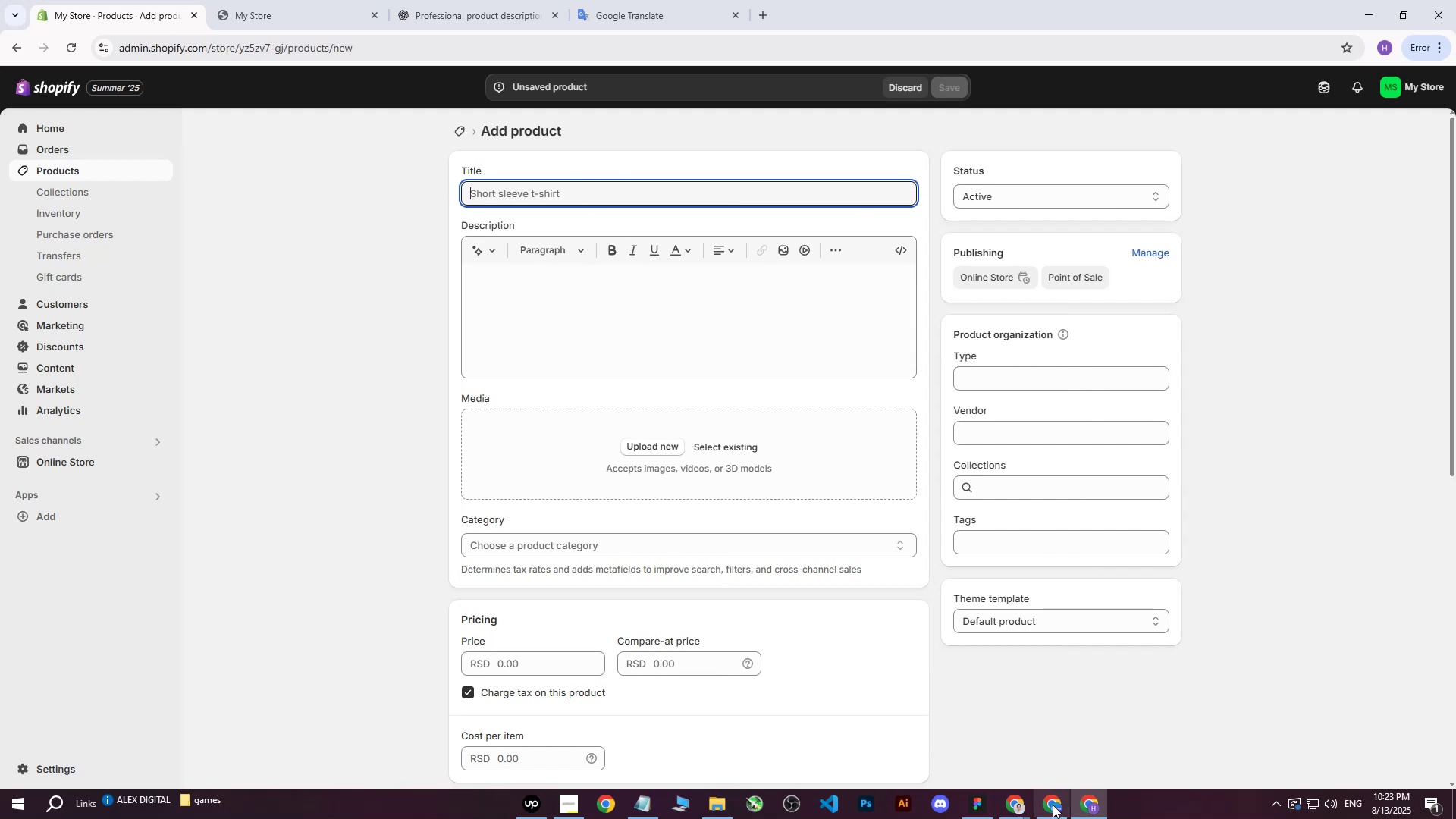 
double_click([921, 743])
 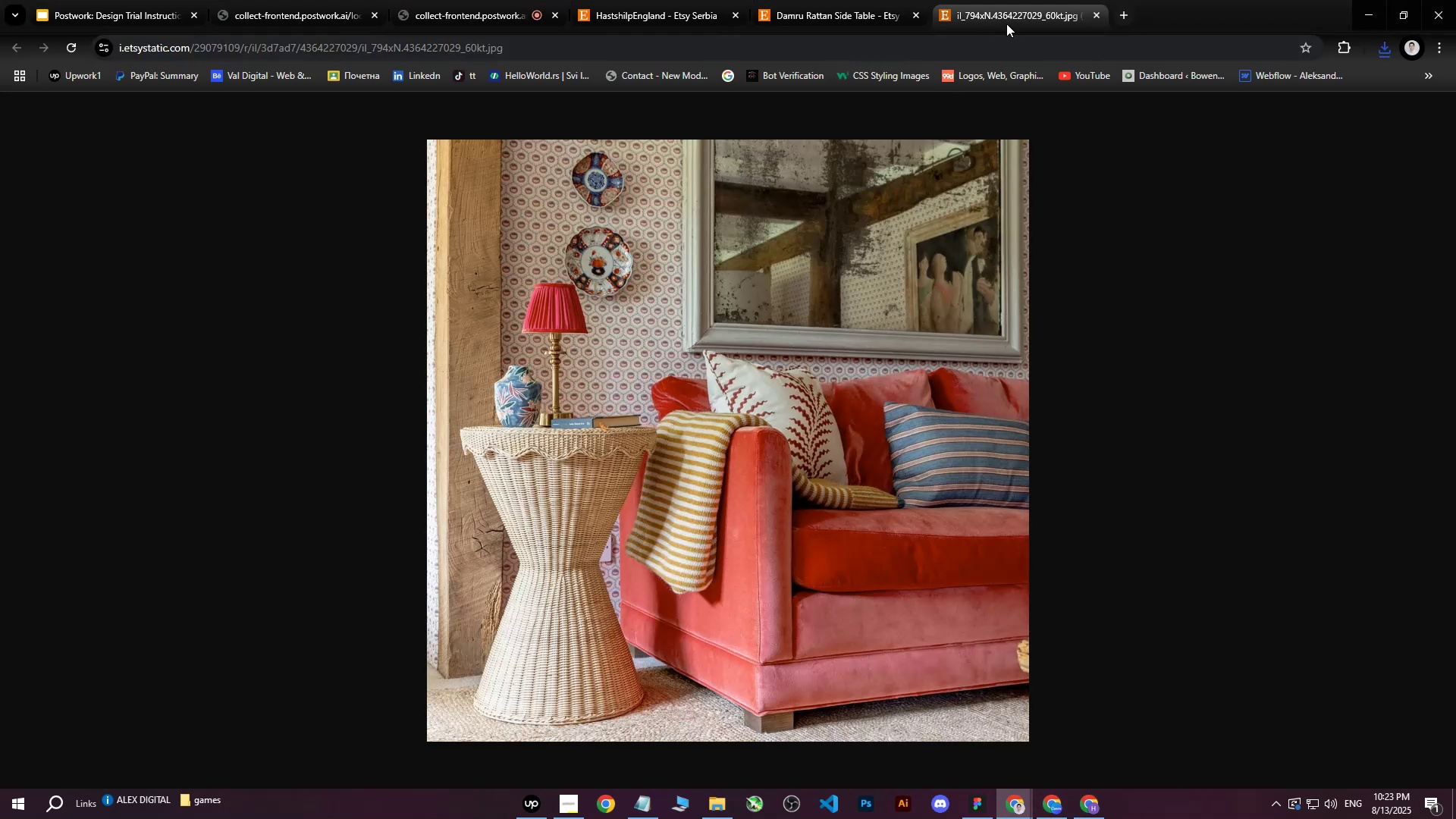 
left_click([858, 0])
 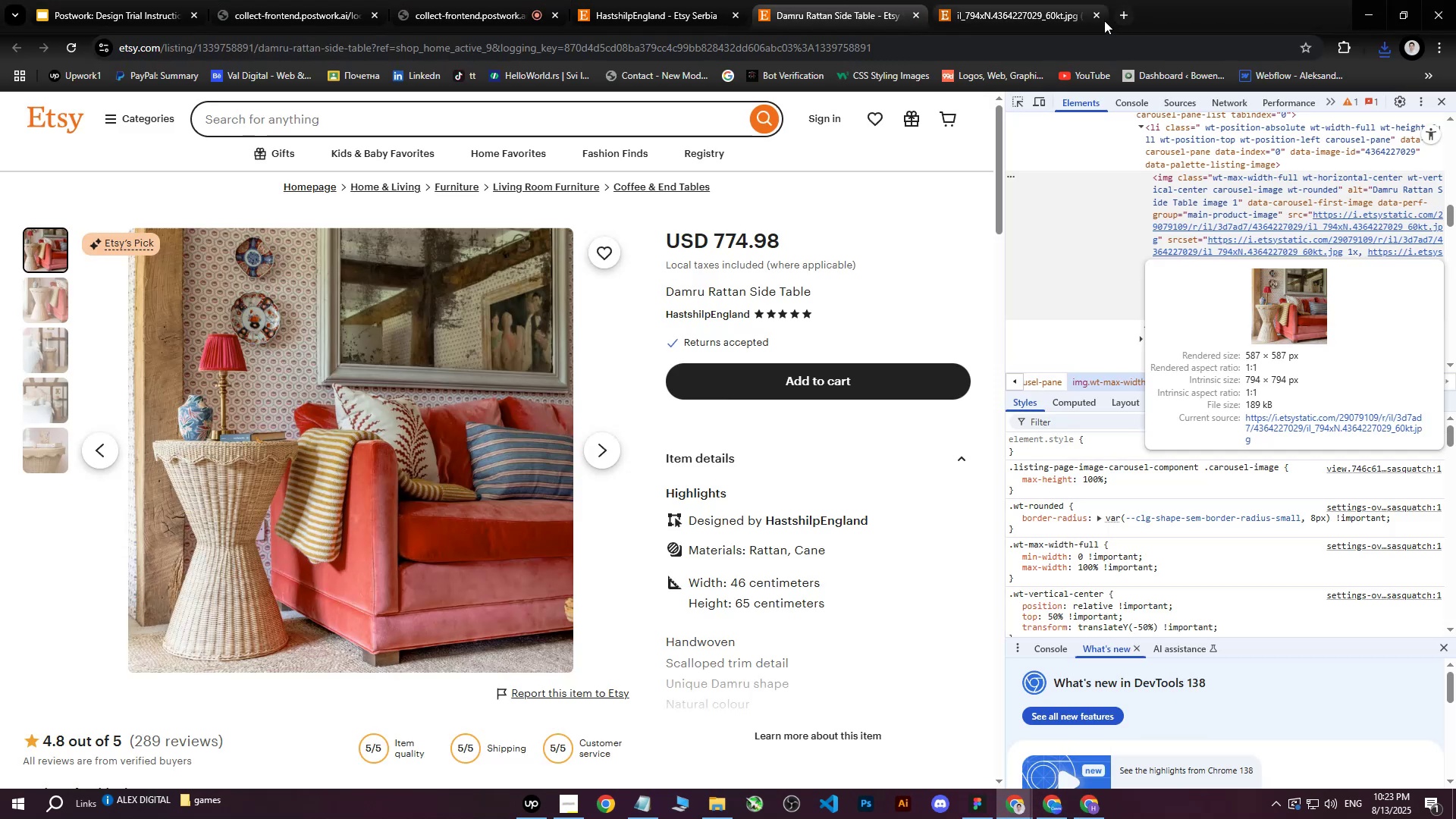 
left_click([1094, 19])
 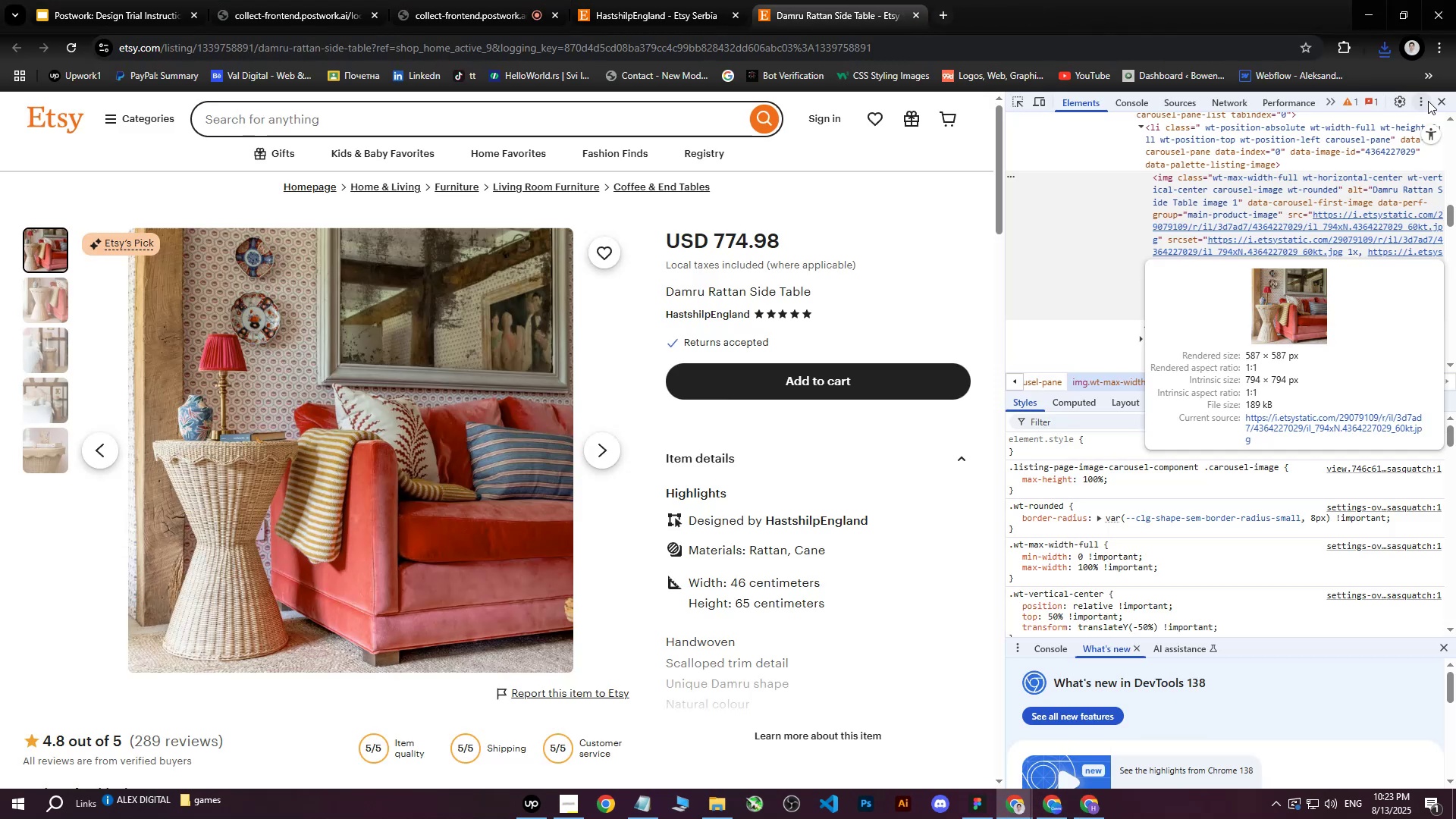 
left_click([1435, 102])
 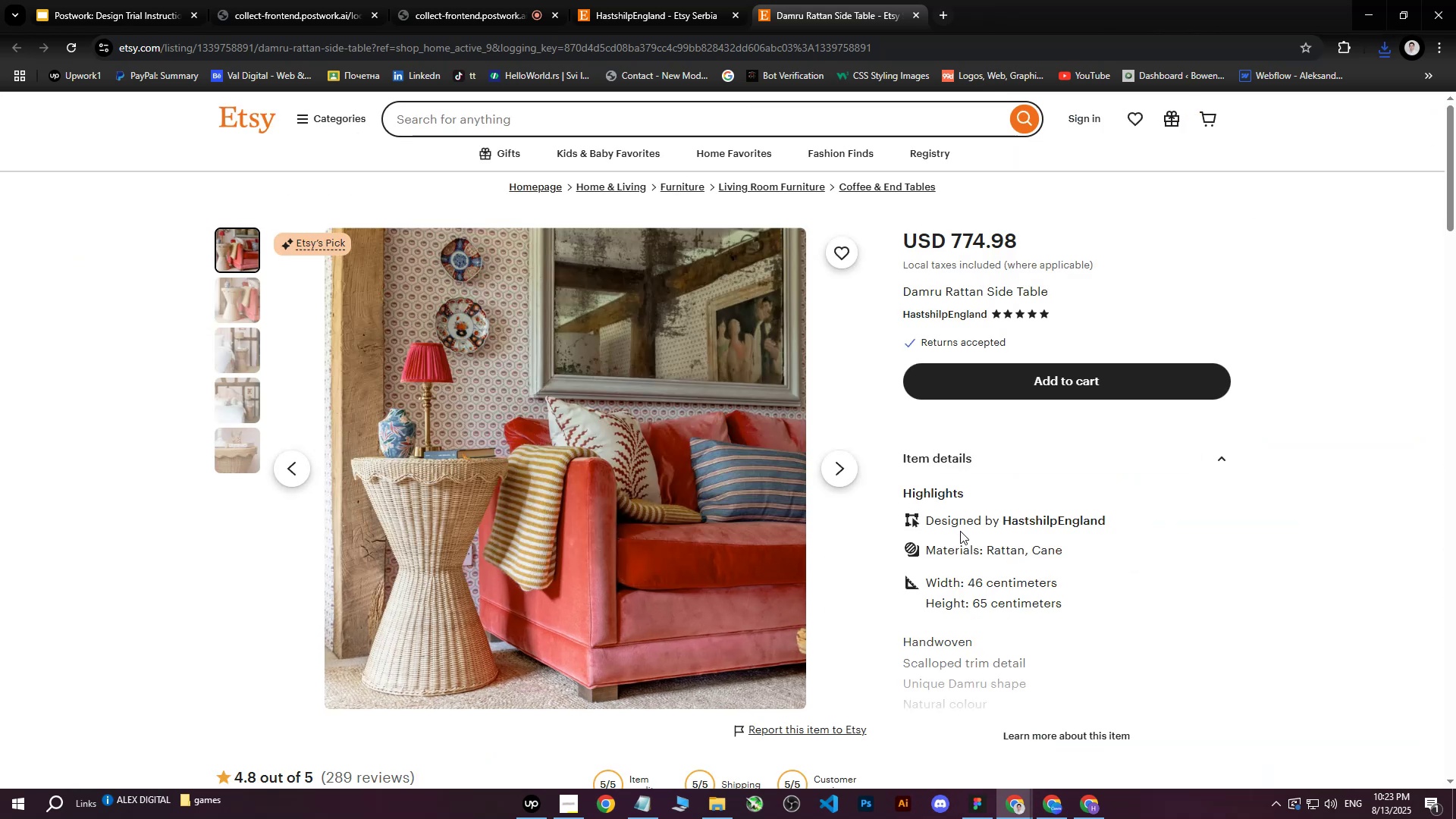 
left_click_drag(start_coordinate=[926, 552], to_coordinate=[1071, 570])
 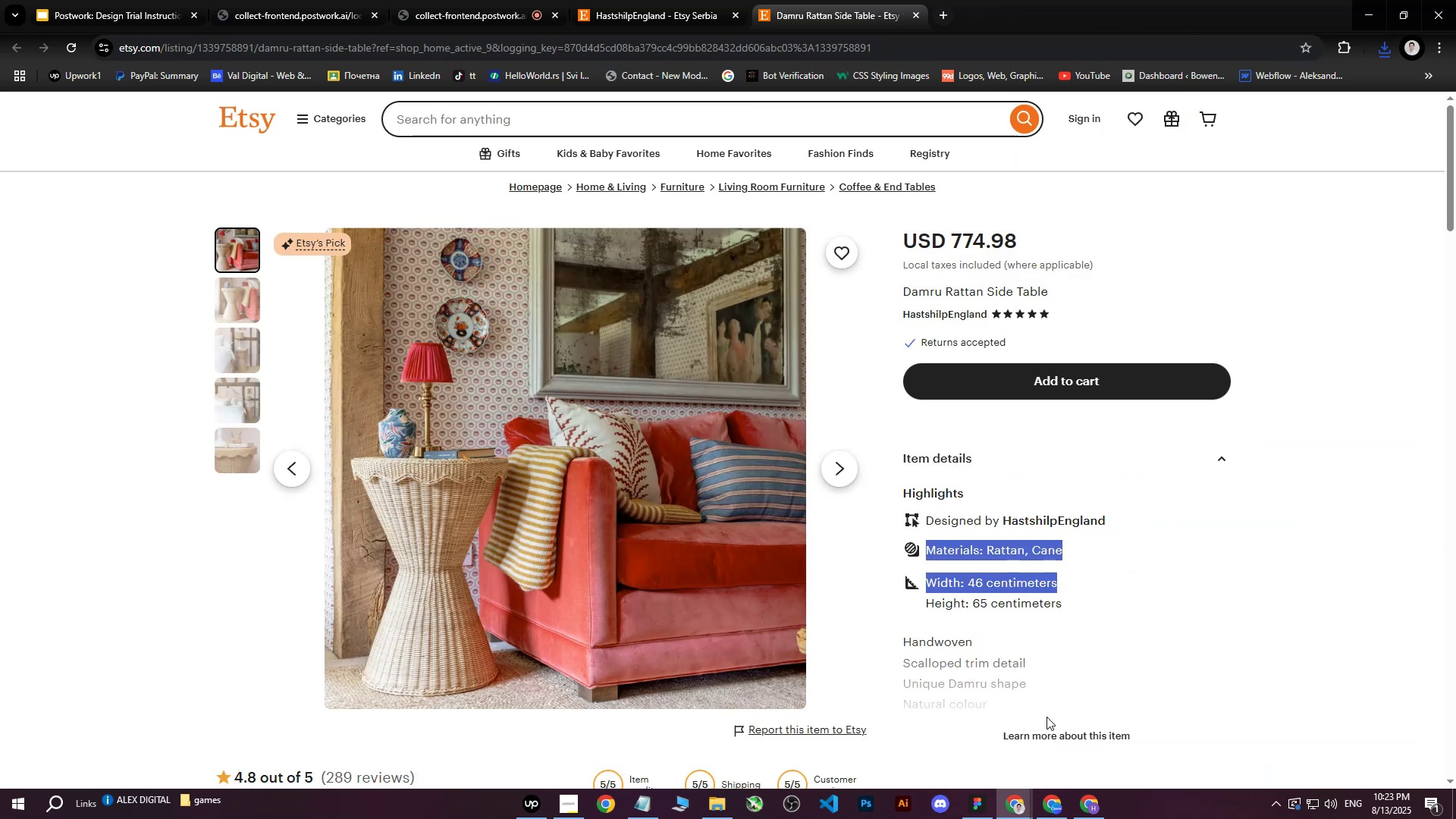 
left_click([1045, 729])
 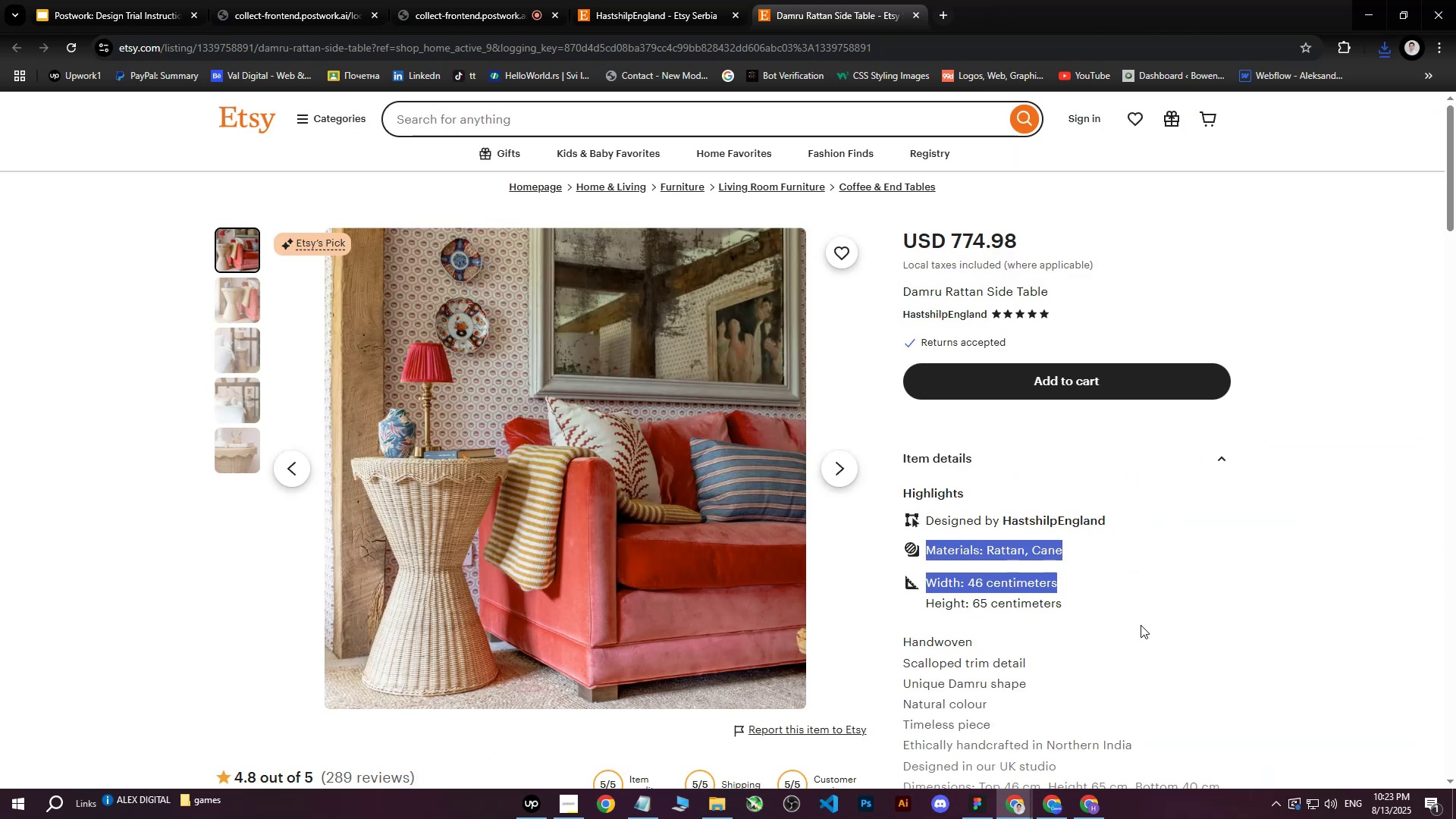 
scroll: coordinate [1156, 606], scroll_direction: down, amount: 3.0
 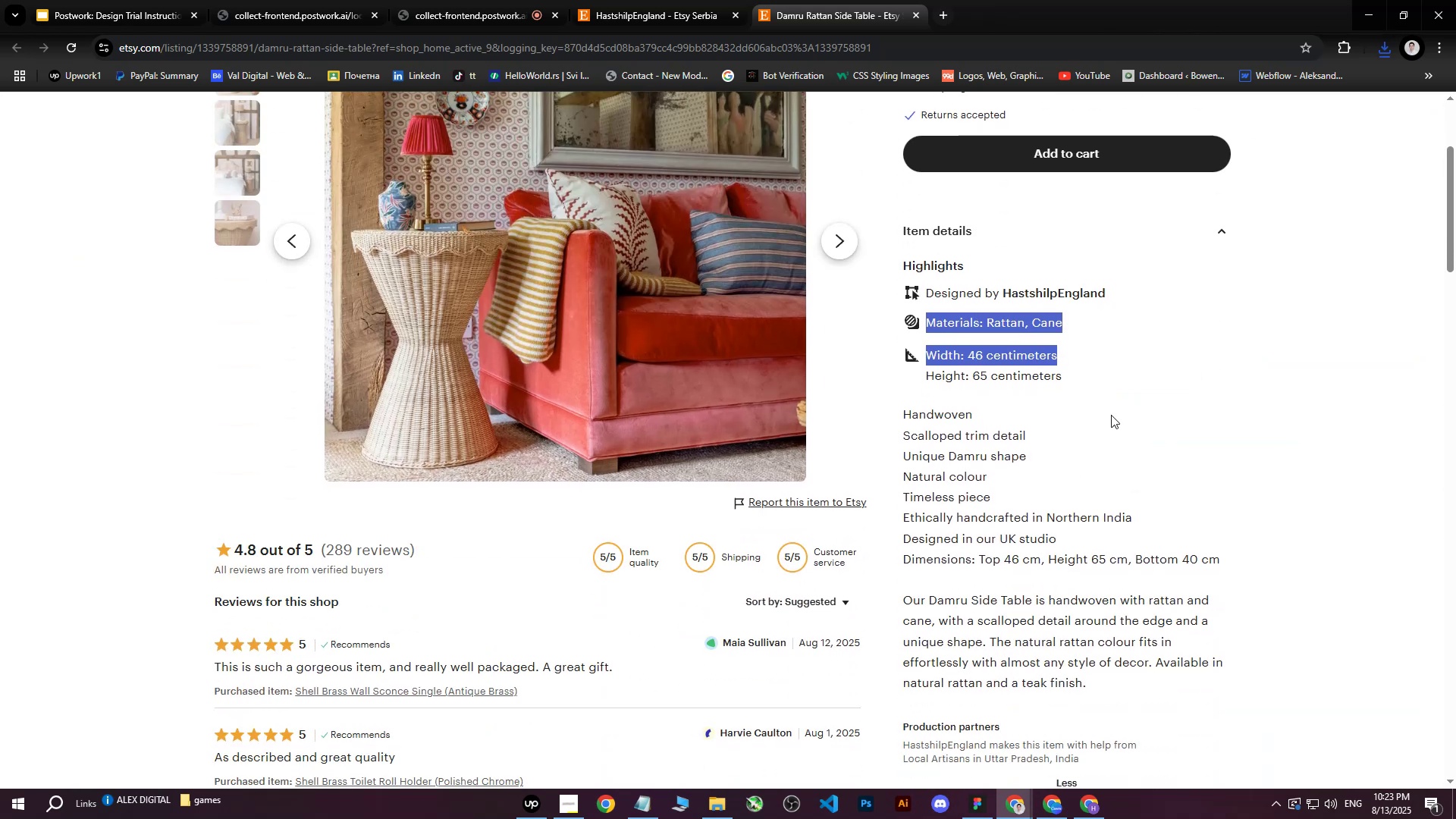 
left_click([1114, 410])
 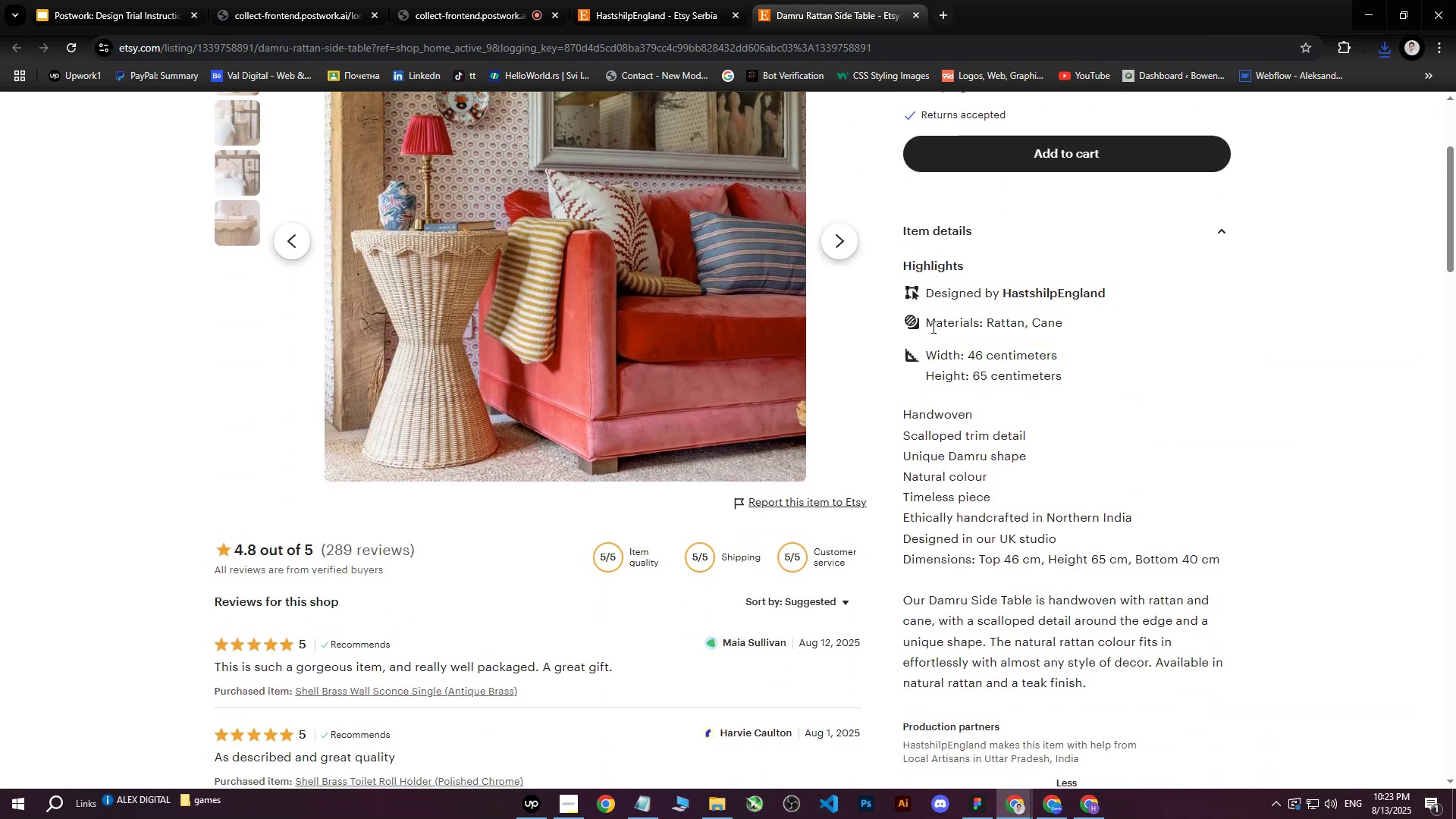 
left_click_drag(start_coordinate=[929, 322], to_coordinate=[1107, 612])
 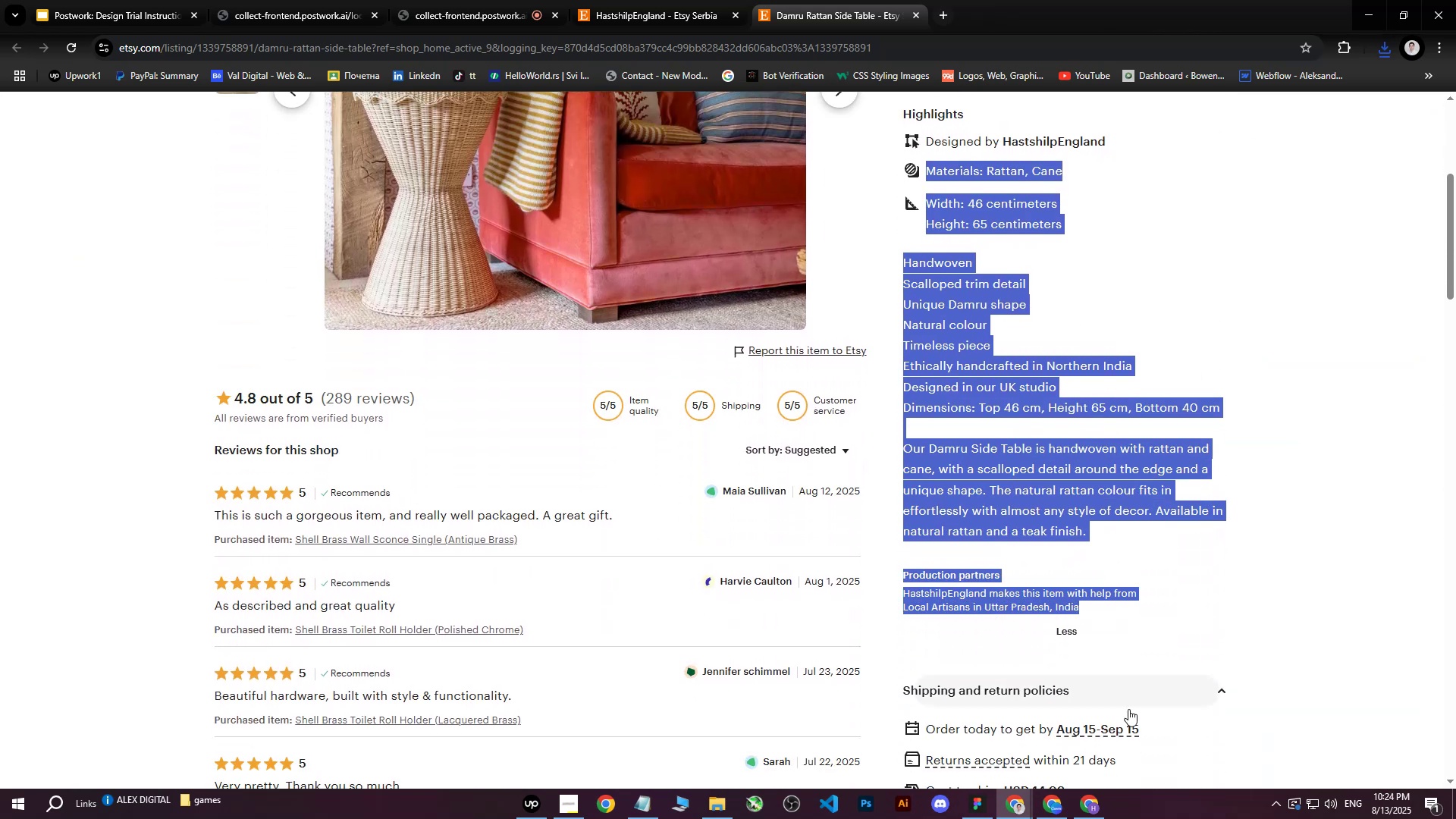 
scroll: coordinate [1105, 585], scroll_direction: down, amount: 2.0
 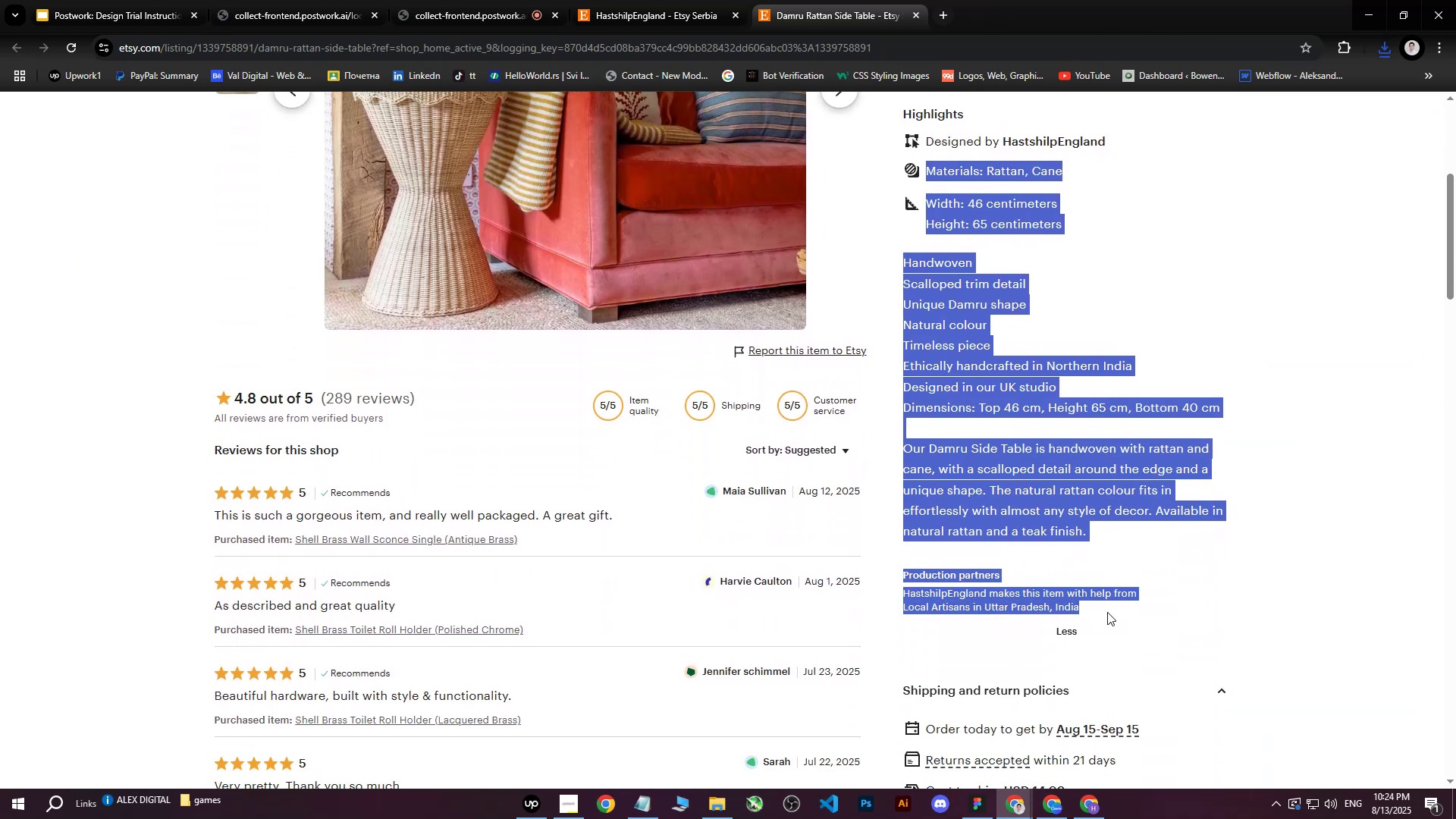 
key(Control+C)
 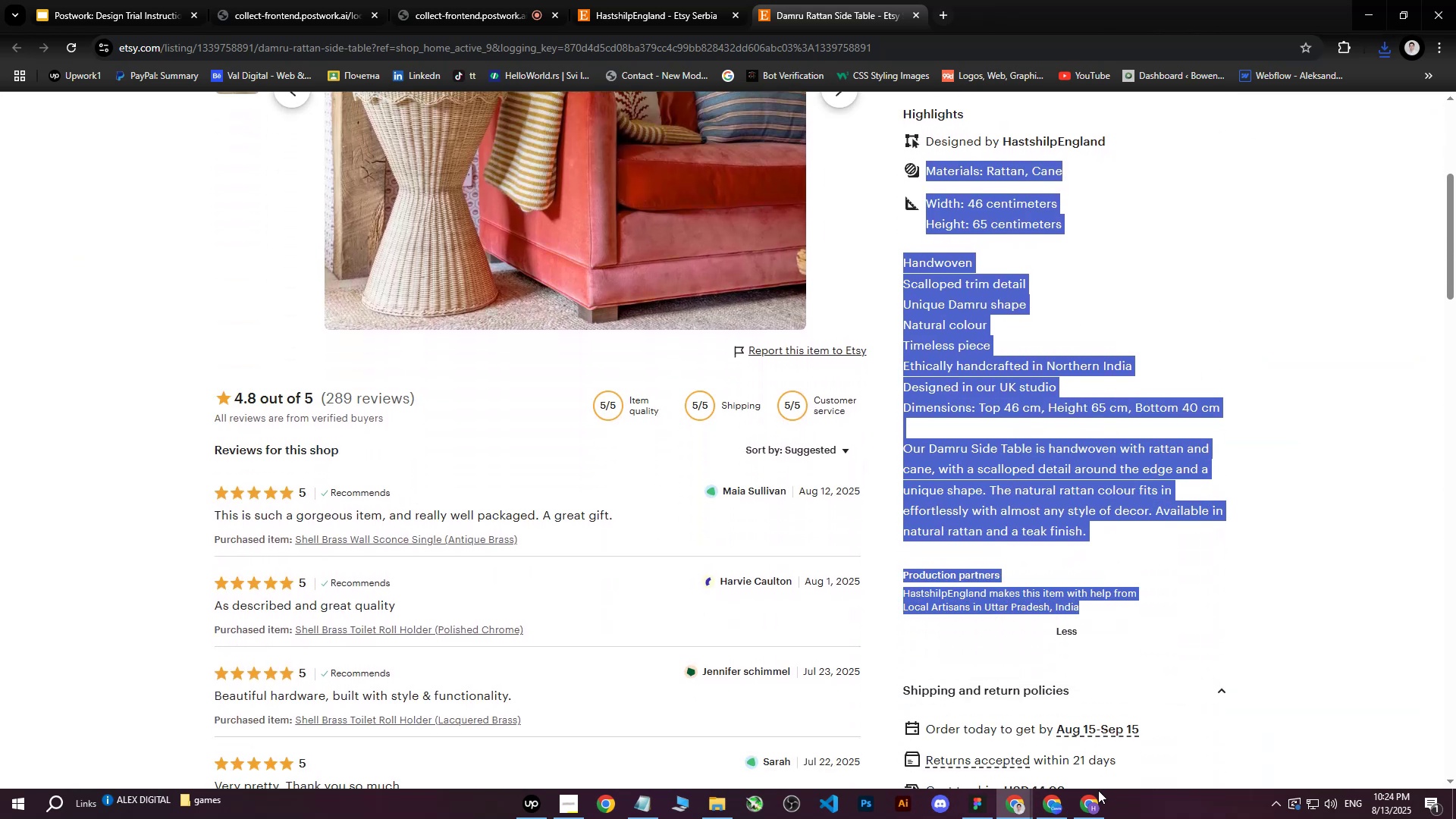 
left_click([1091, 799])
 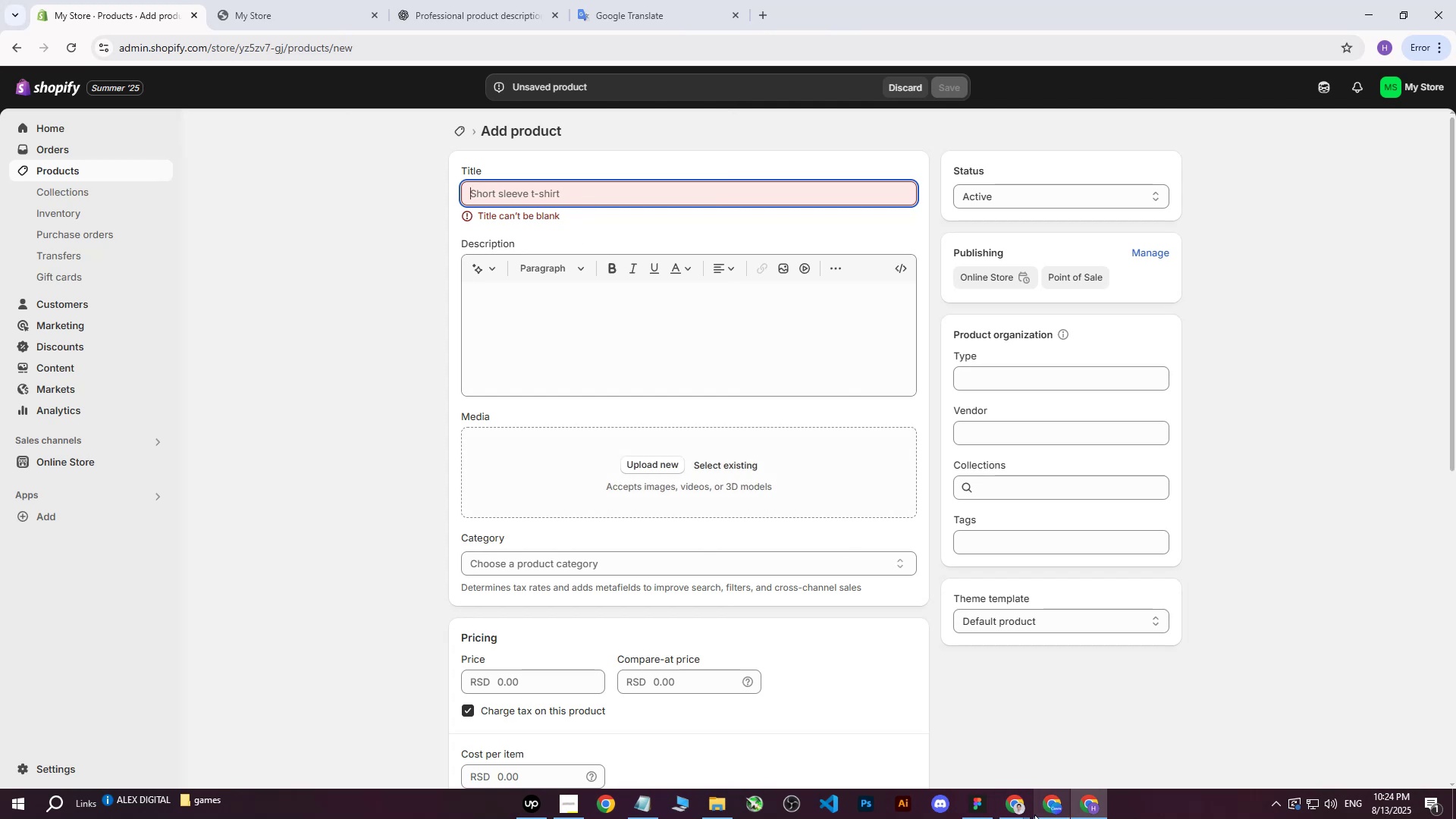 
double_click([933, 738])
 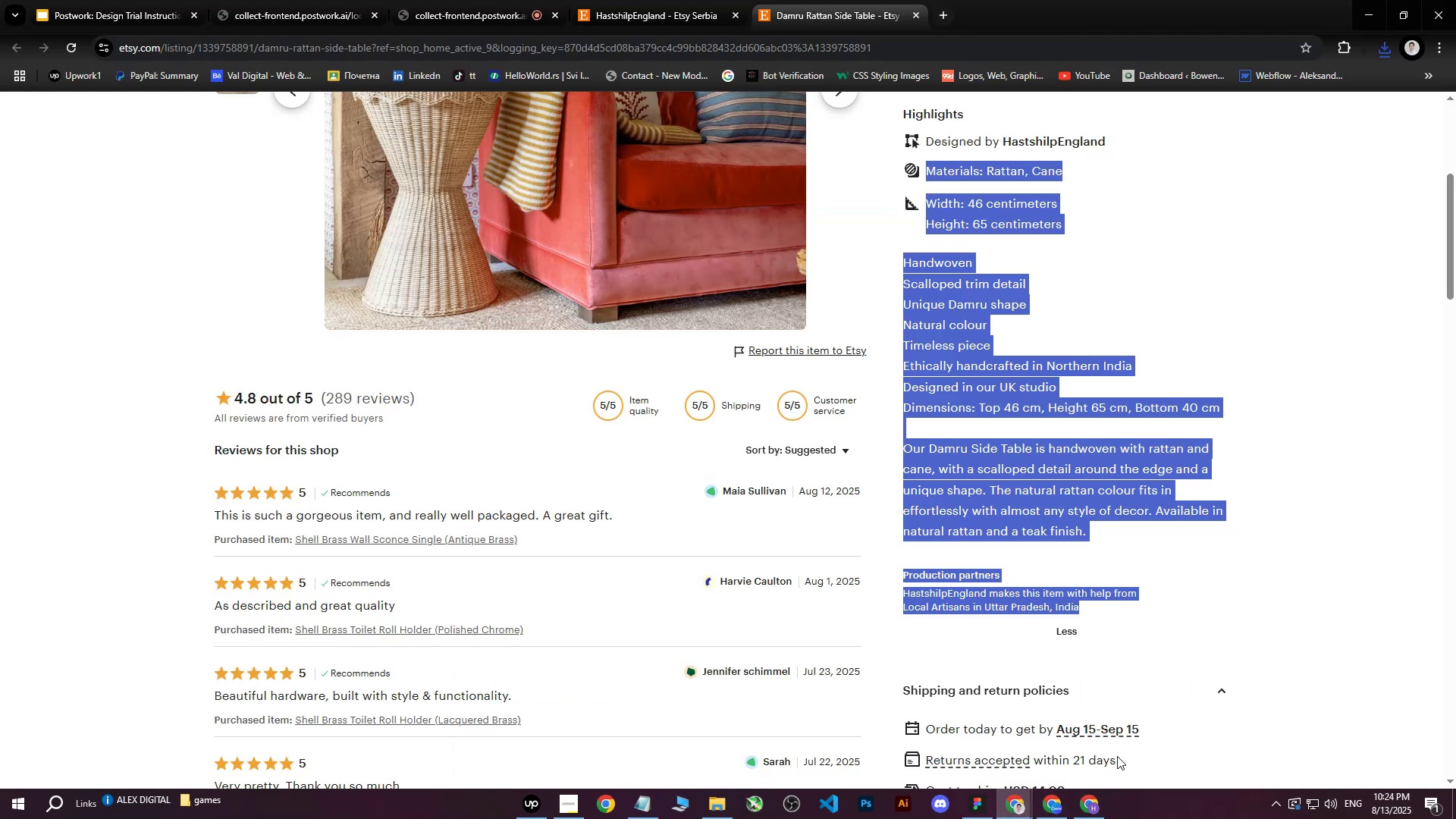 
left_click([1094, 817])
 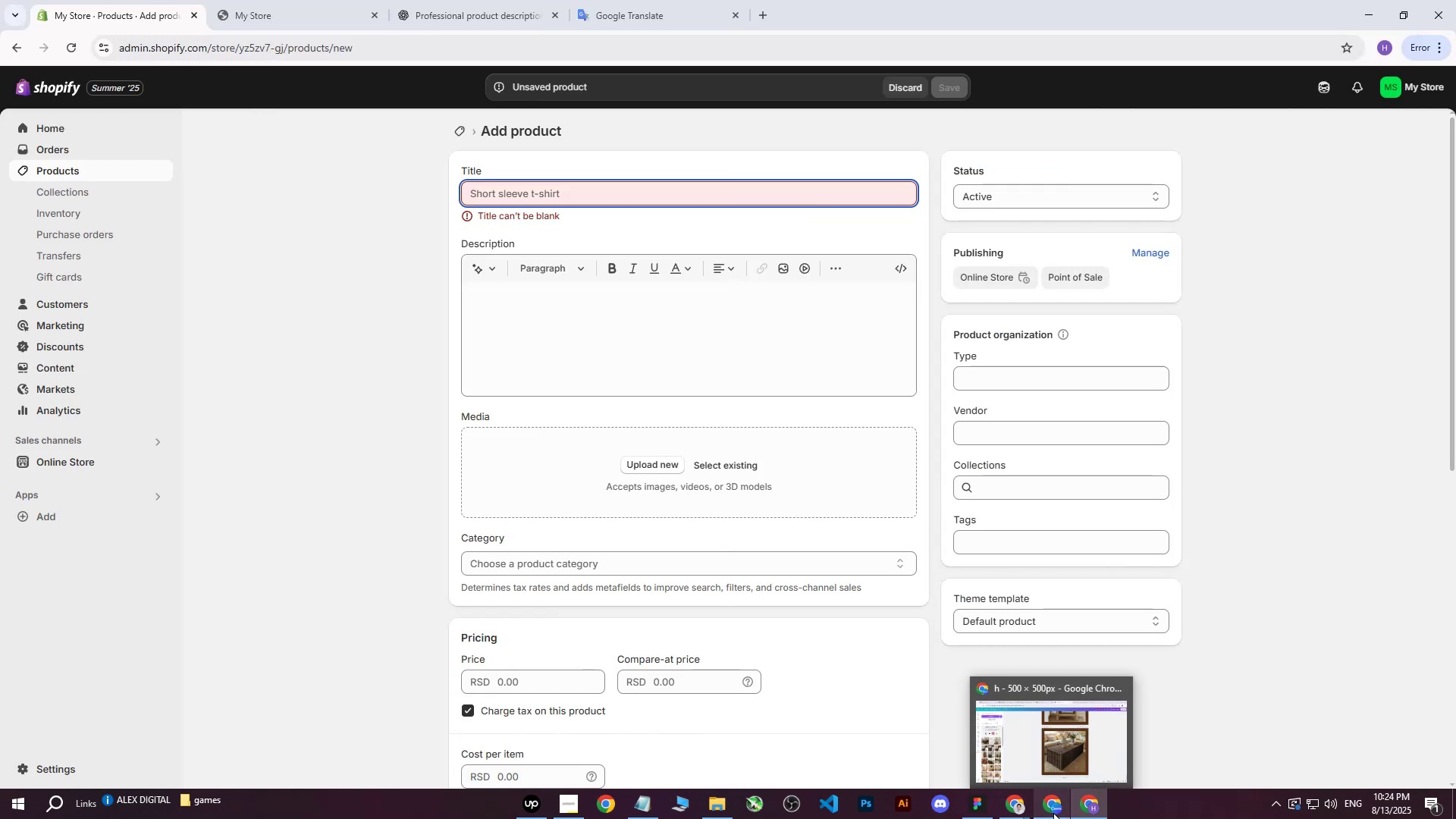 
left_click([1082, 818])
 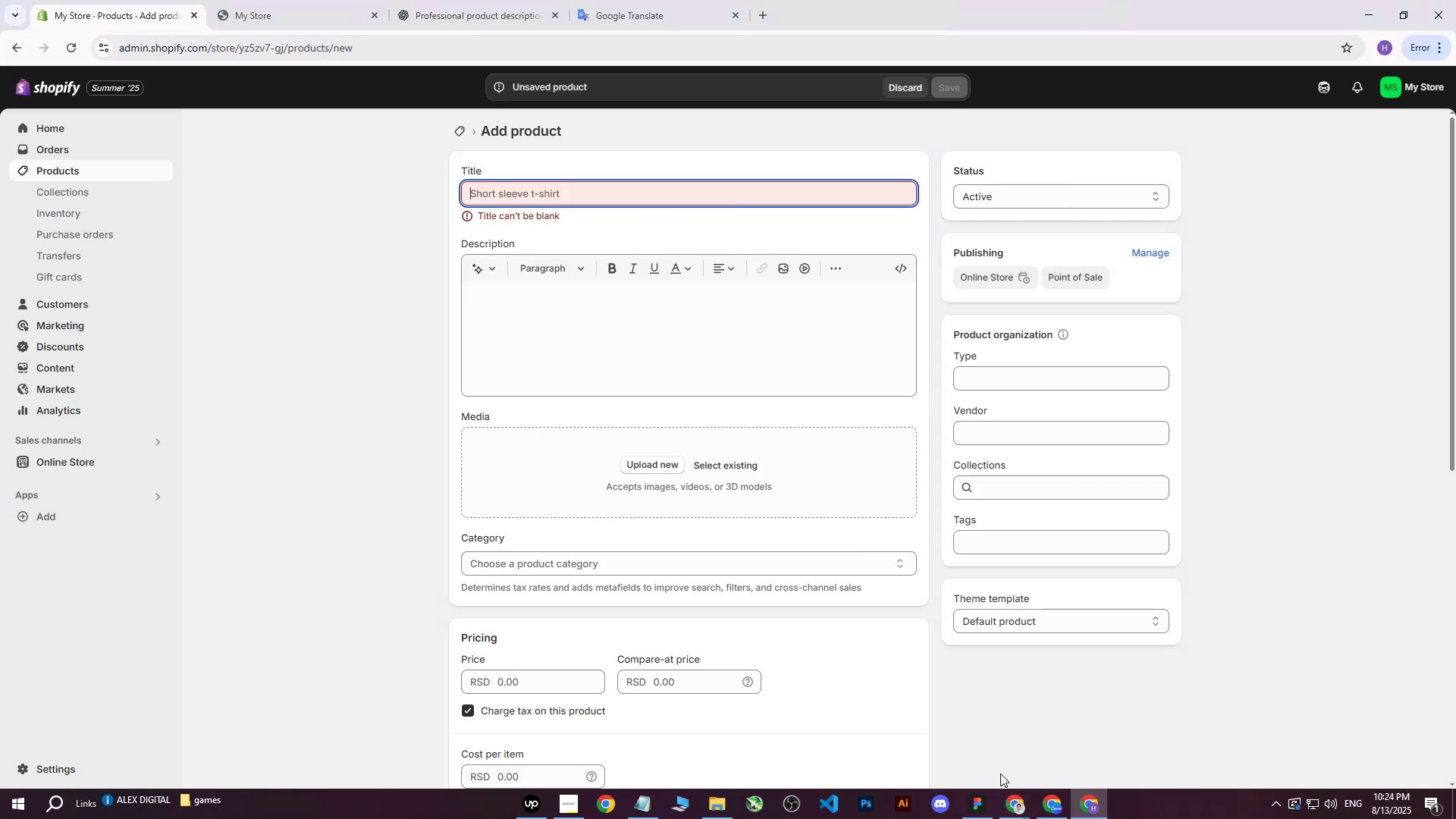 
double_click([925, 730])
 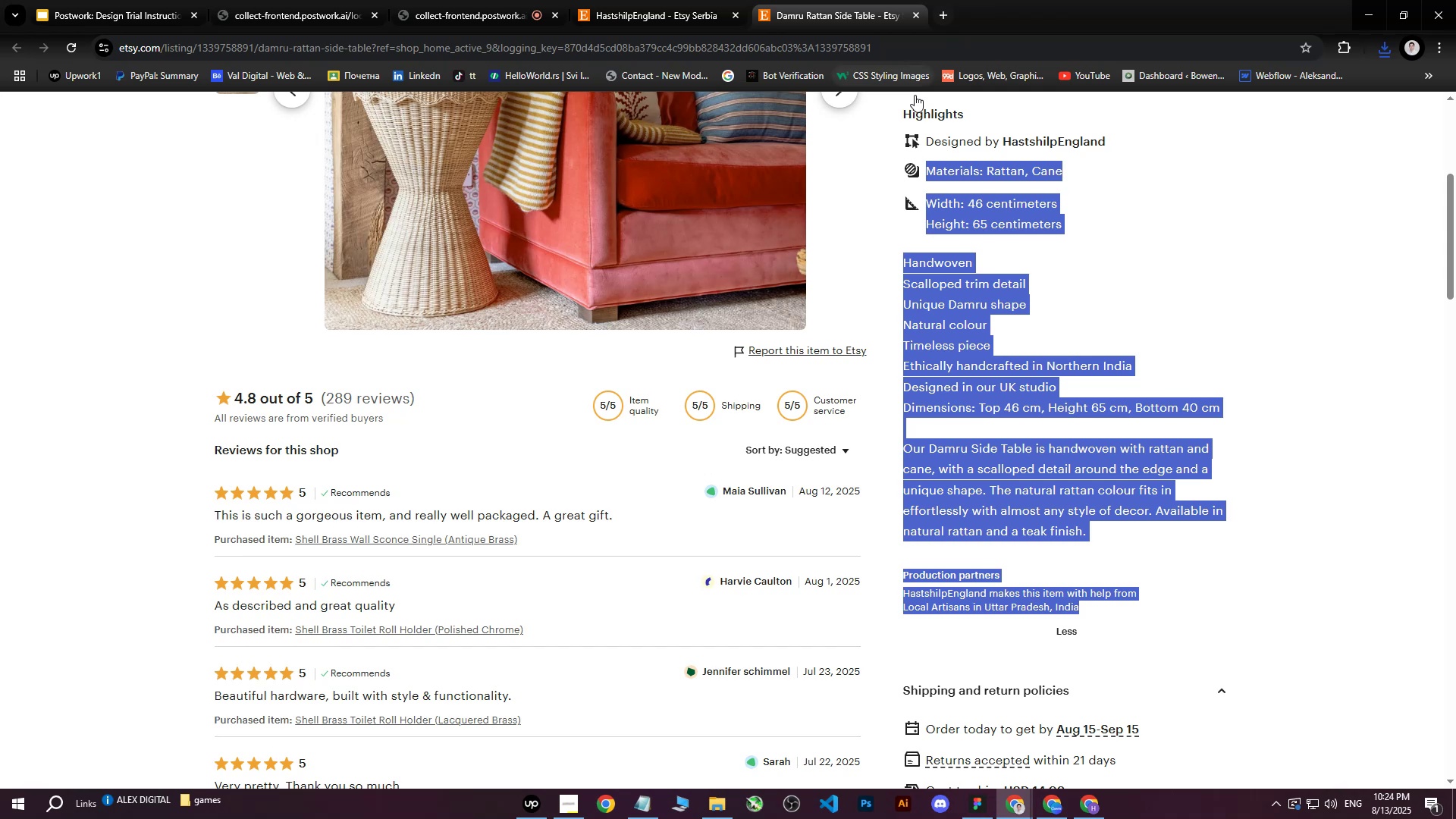 
left_click([1057, 196])
 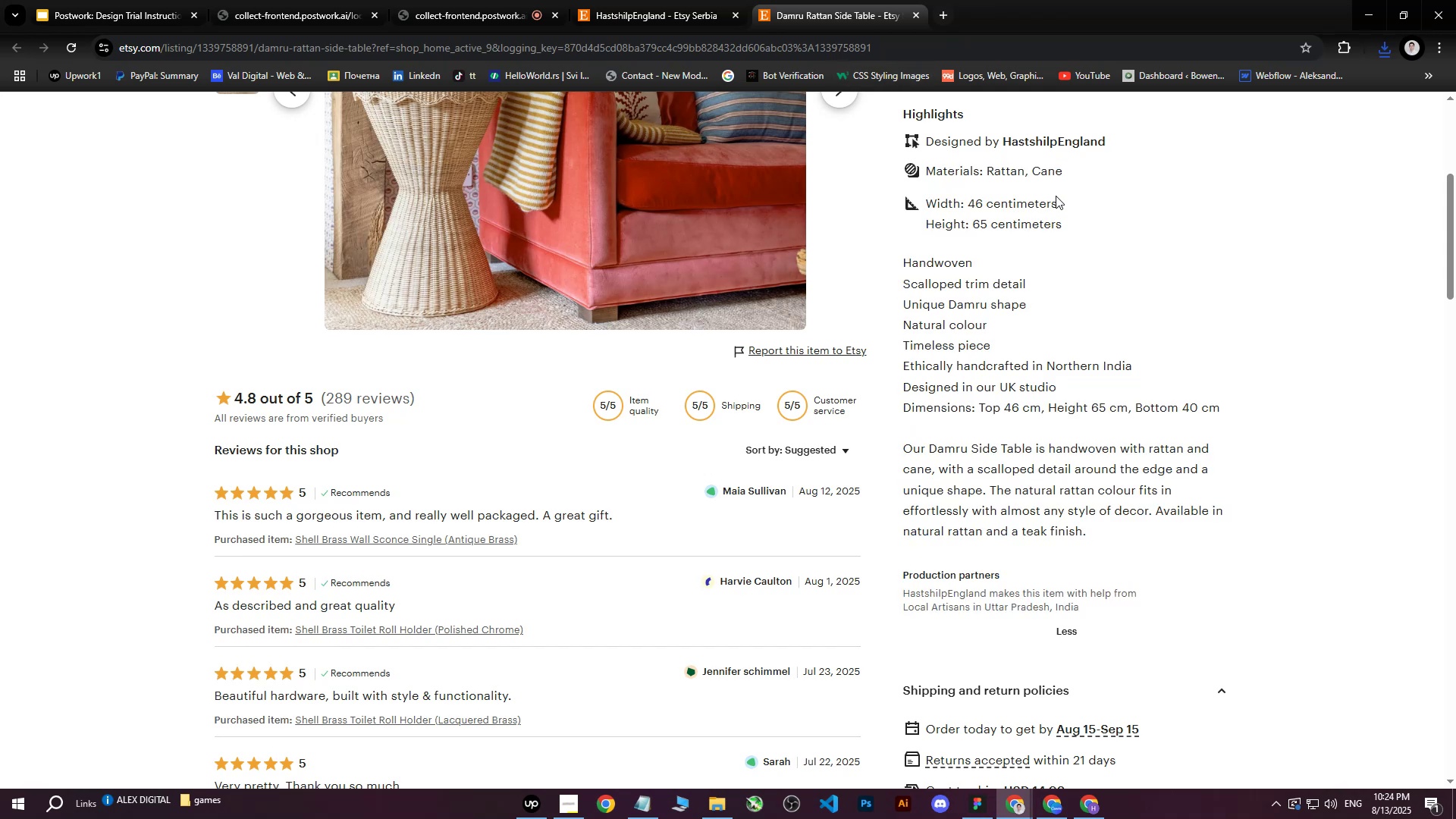 
scroll: coordinate [1015, 293], scroll_direction: up, amount: 8.0
 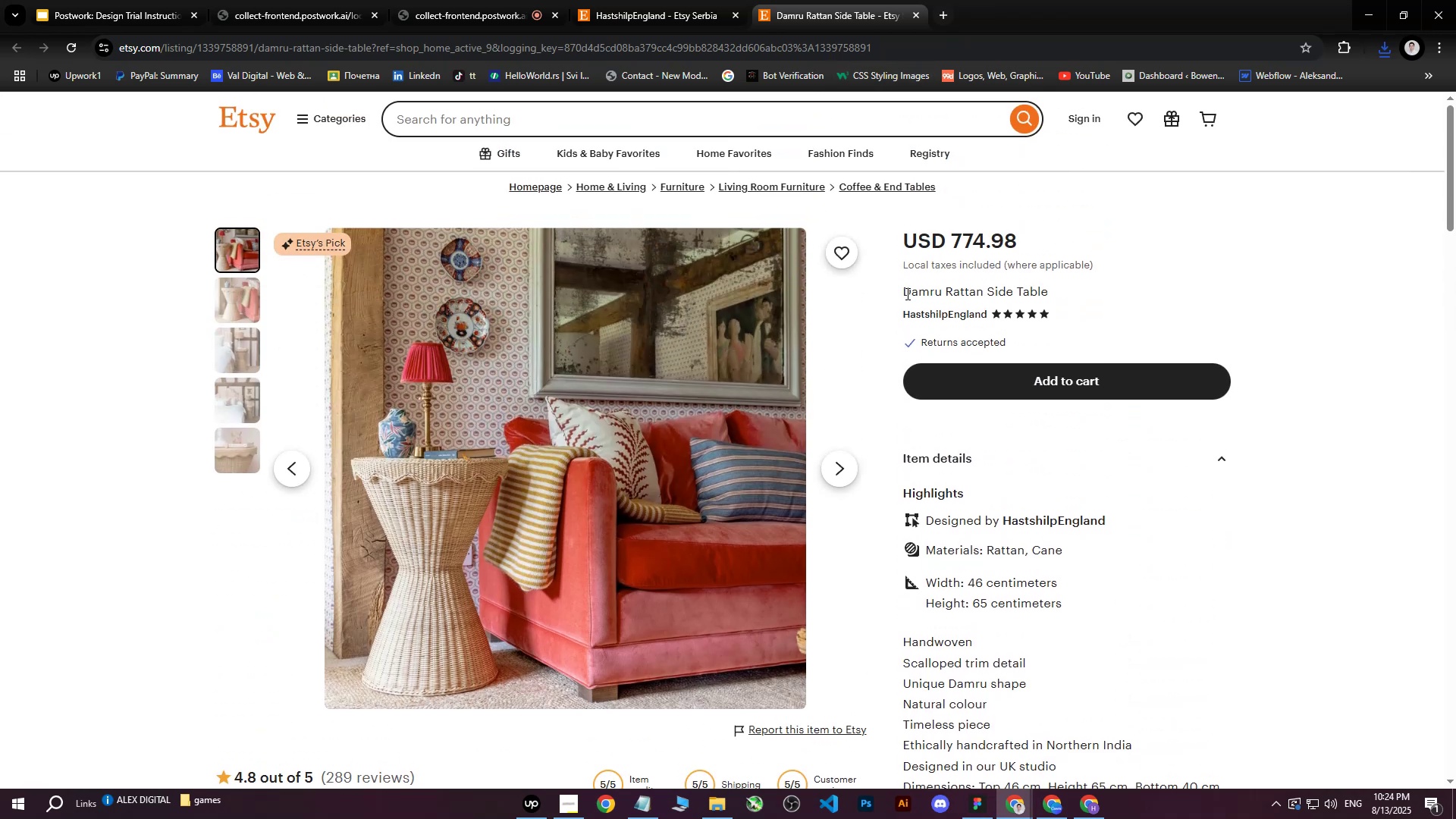 
left_click_drag(start_coordinate=[903, 293], to_coordinate=[1069, 297])
 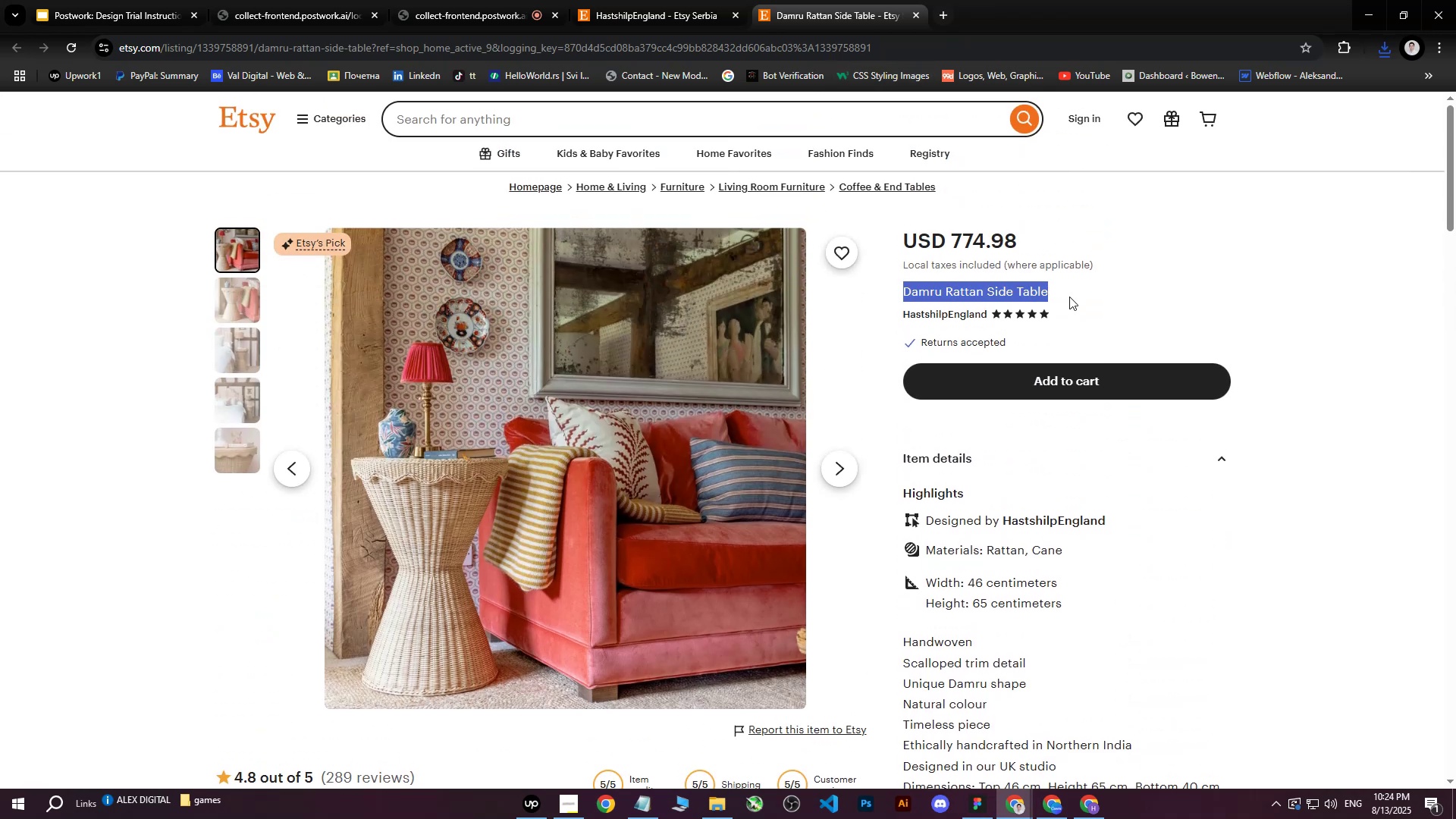 
key(Control+C)
 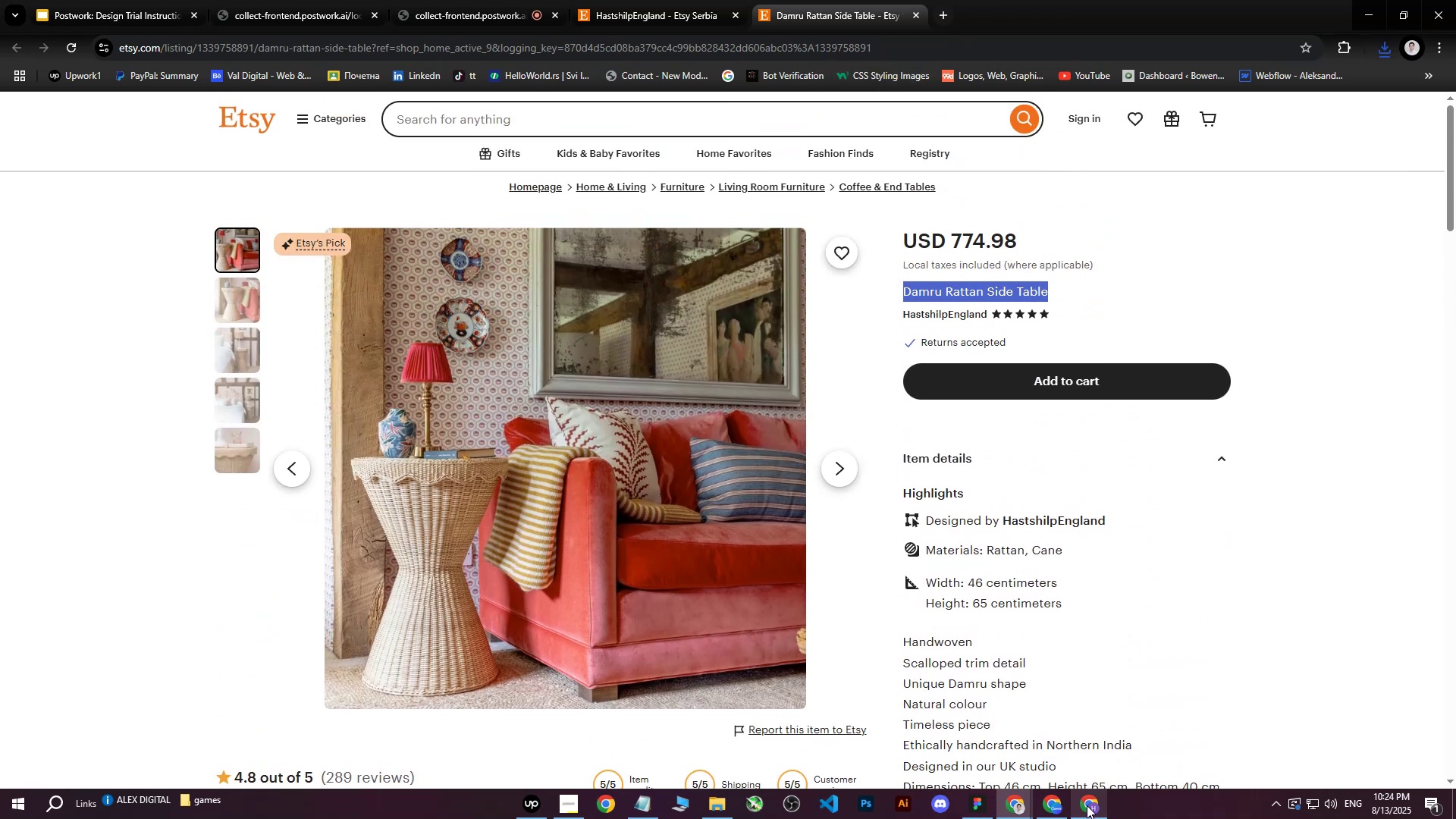 
left_click([1086, 812])
 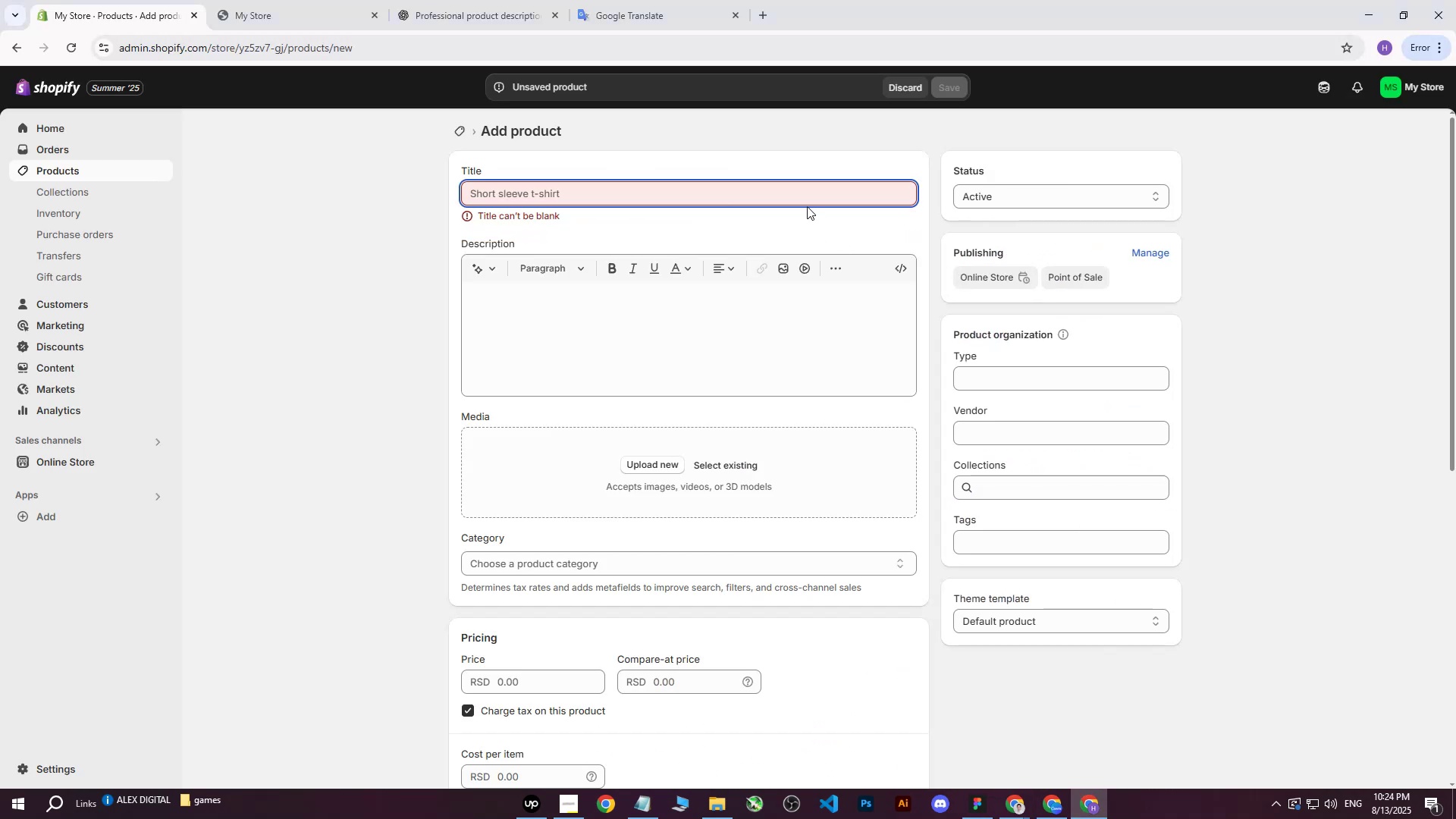 
left_click([761, 197])
 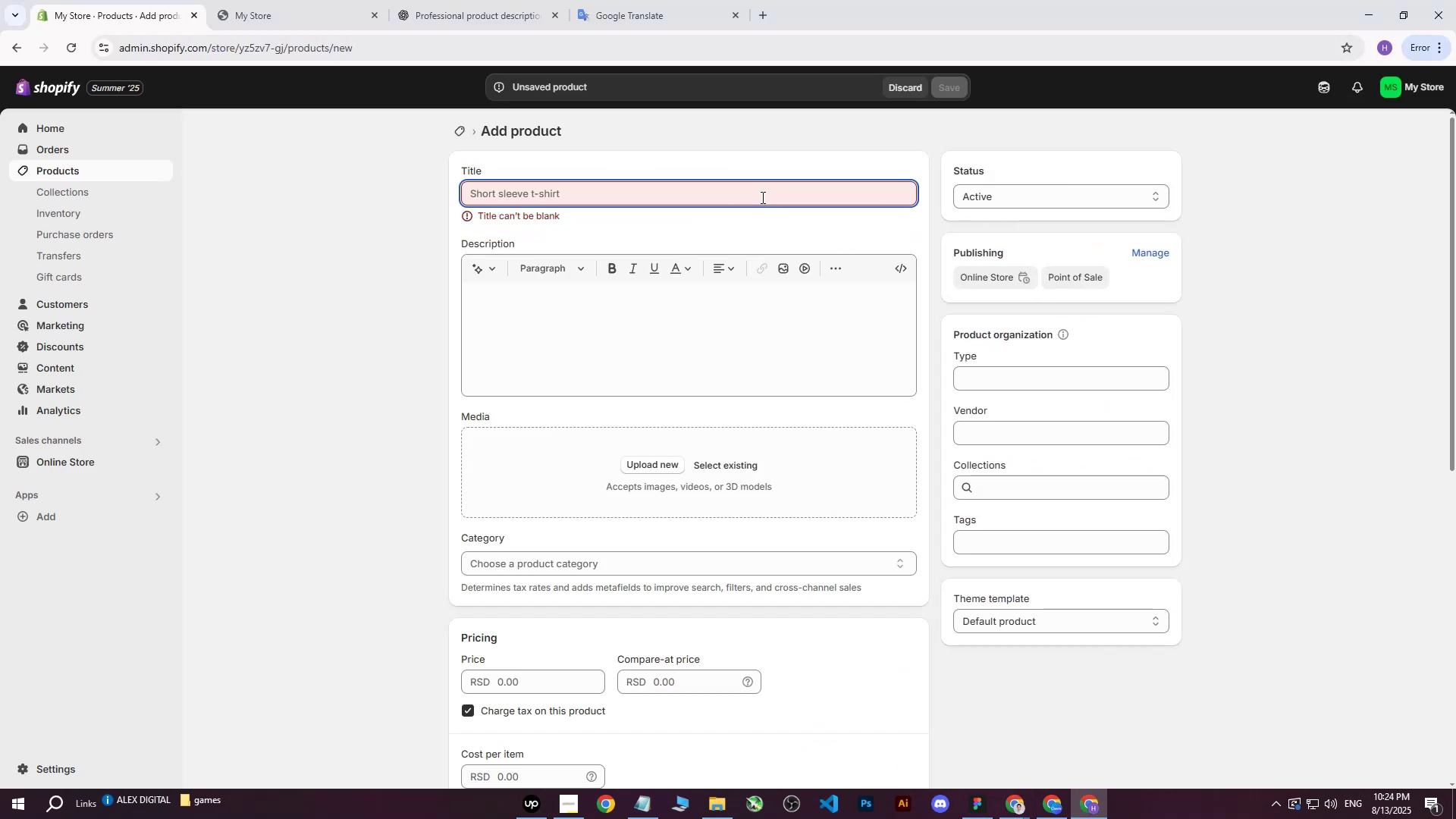 
key(Control+ControlLeft)
 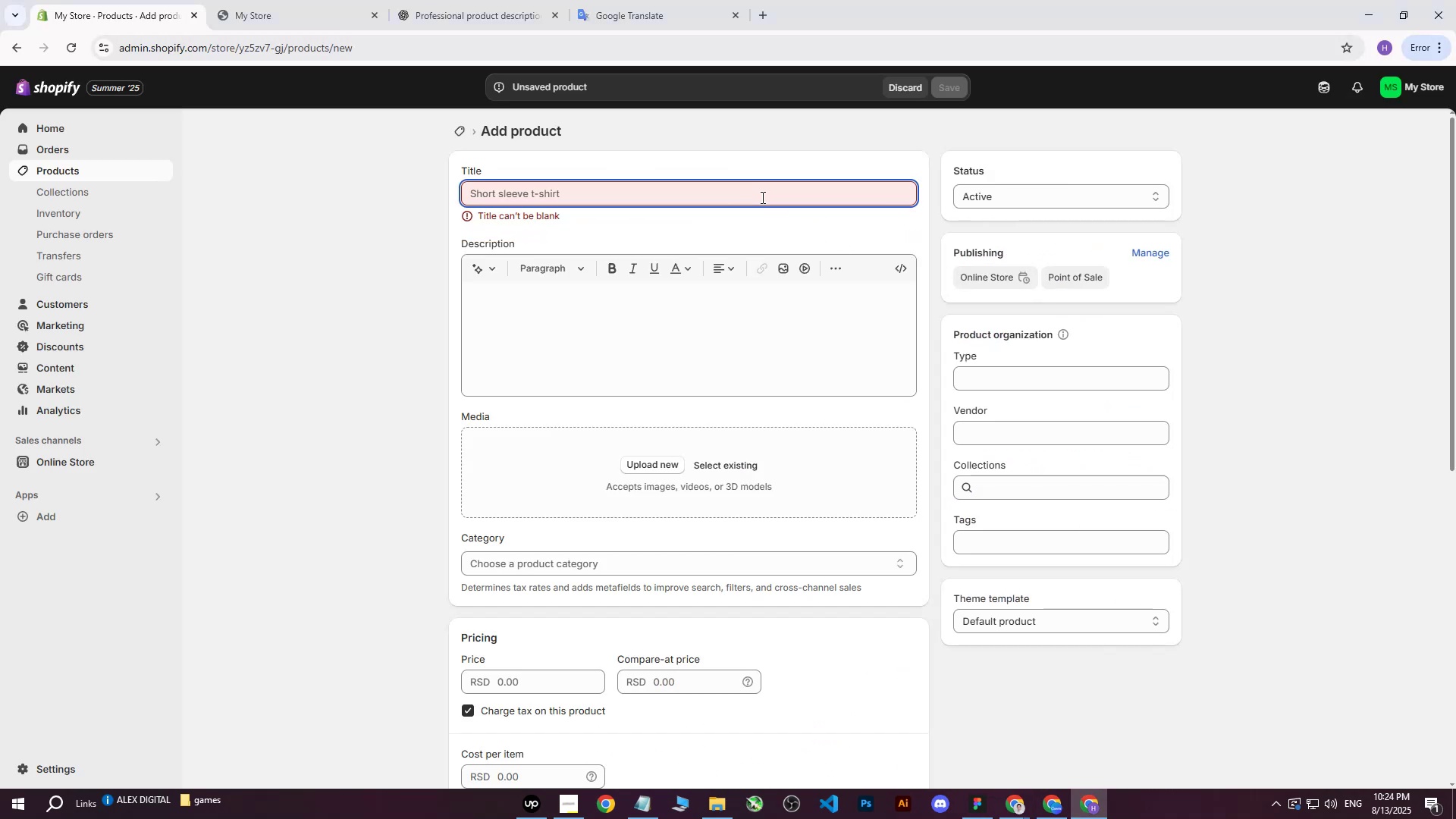 
key(Control+V)
 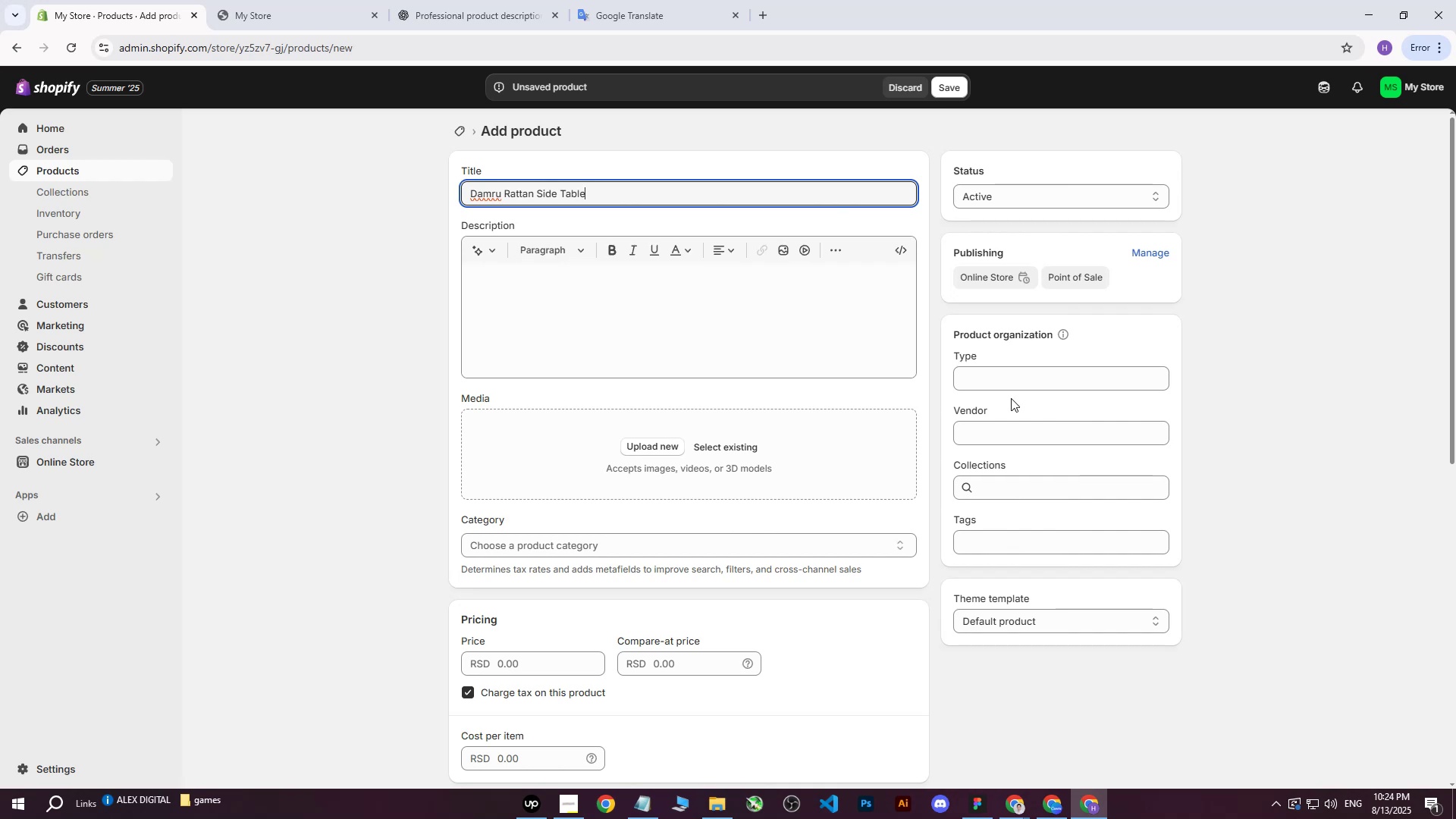 
wait(7.64)
 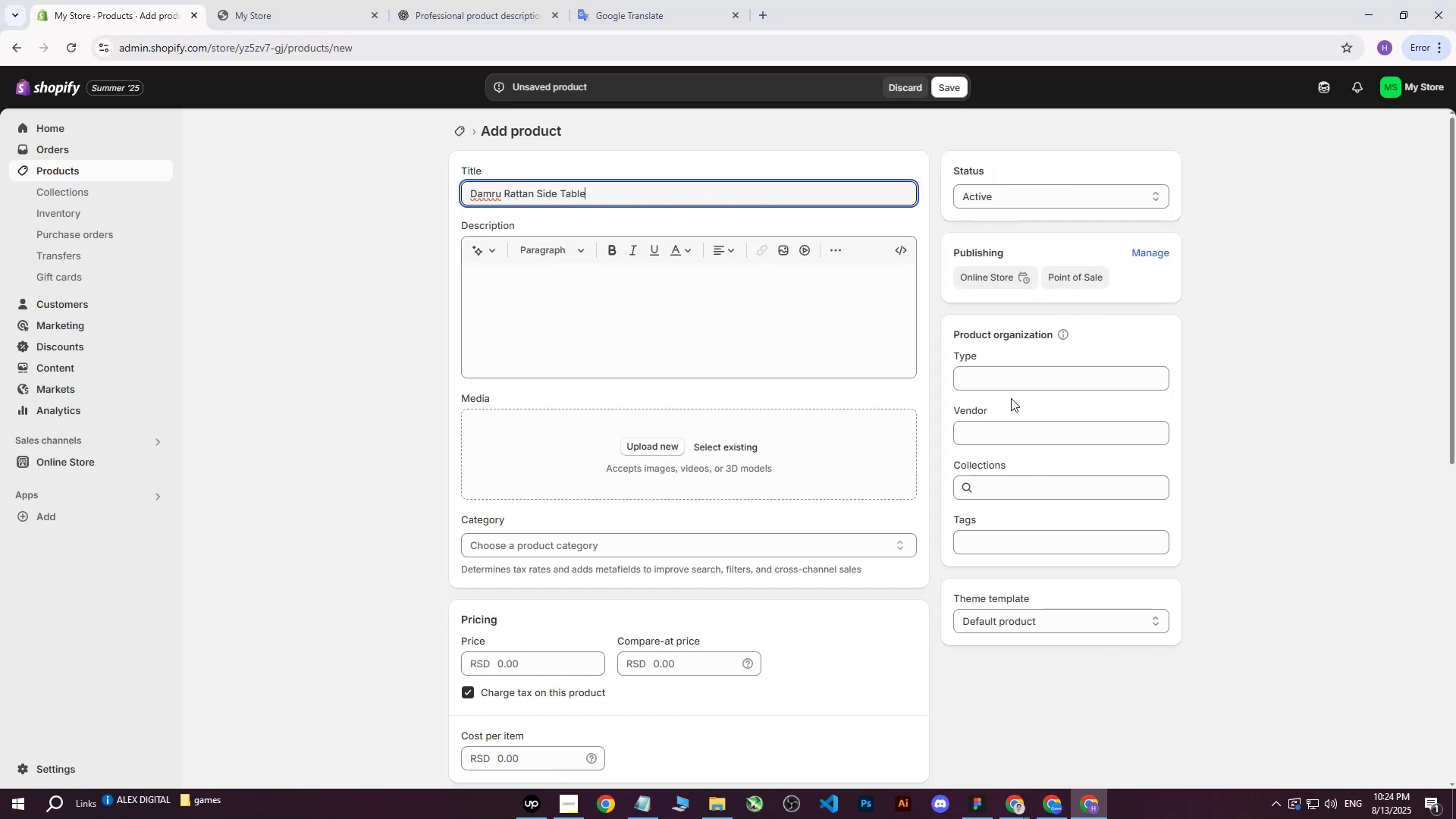 
left_click([1258, 282])
 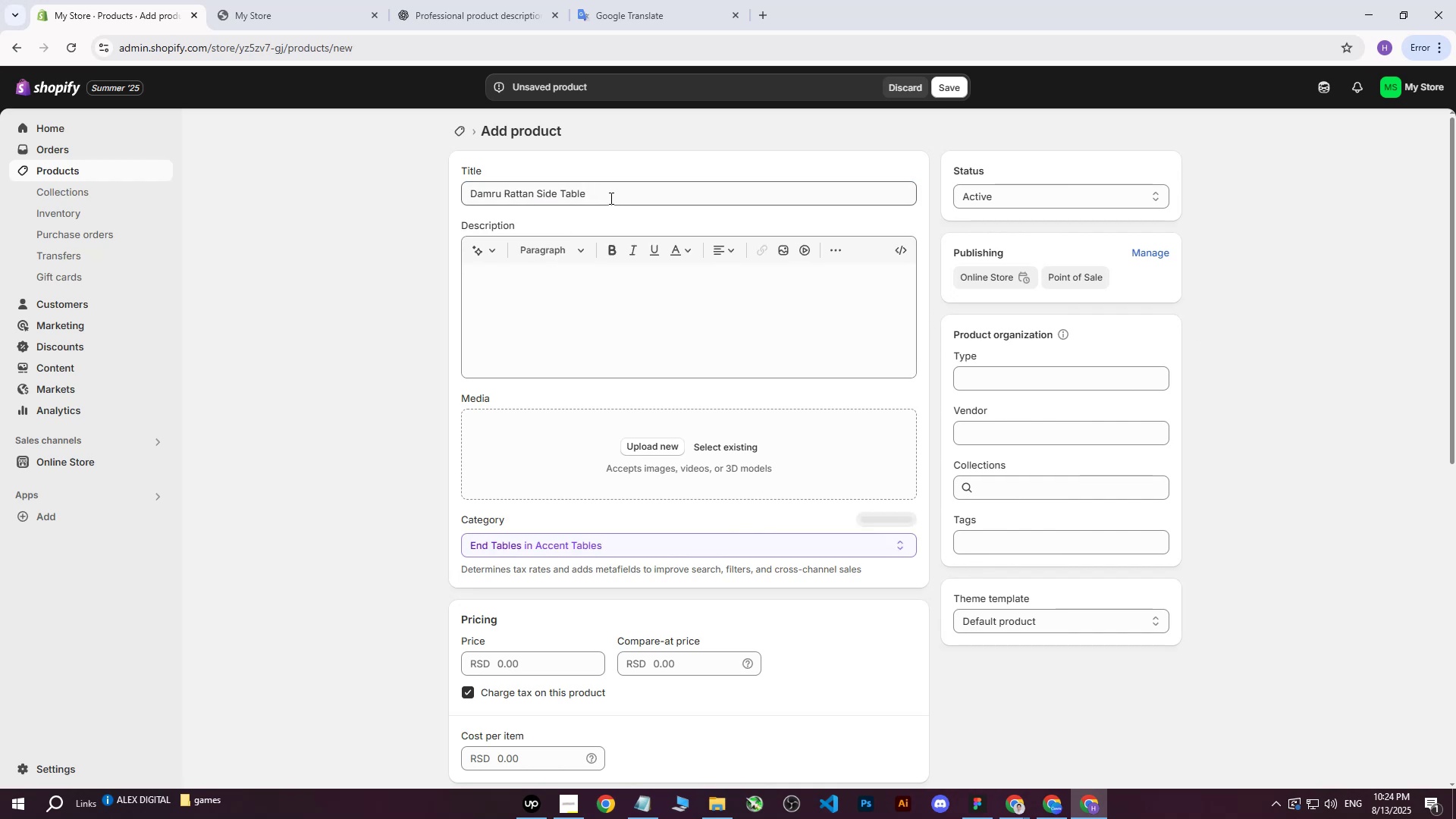 
left_click([660, 440])
 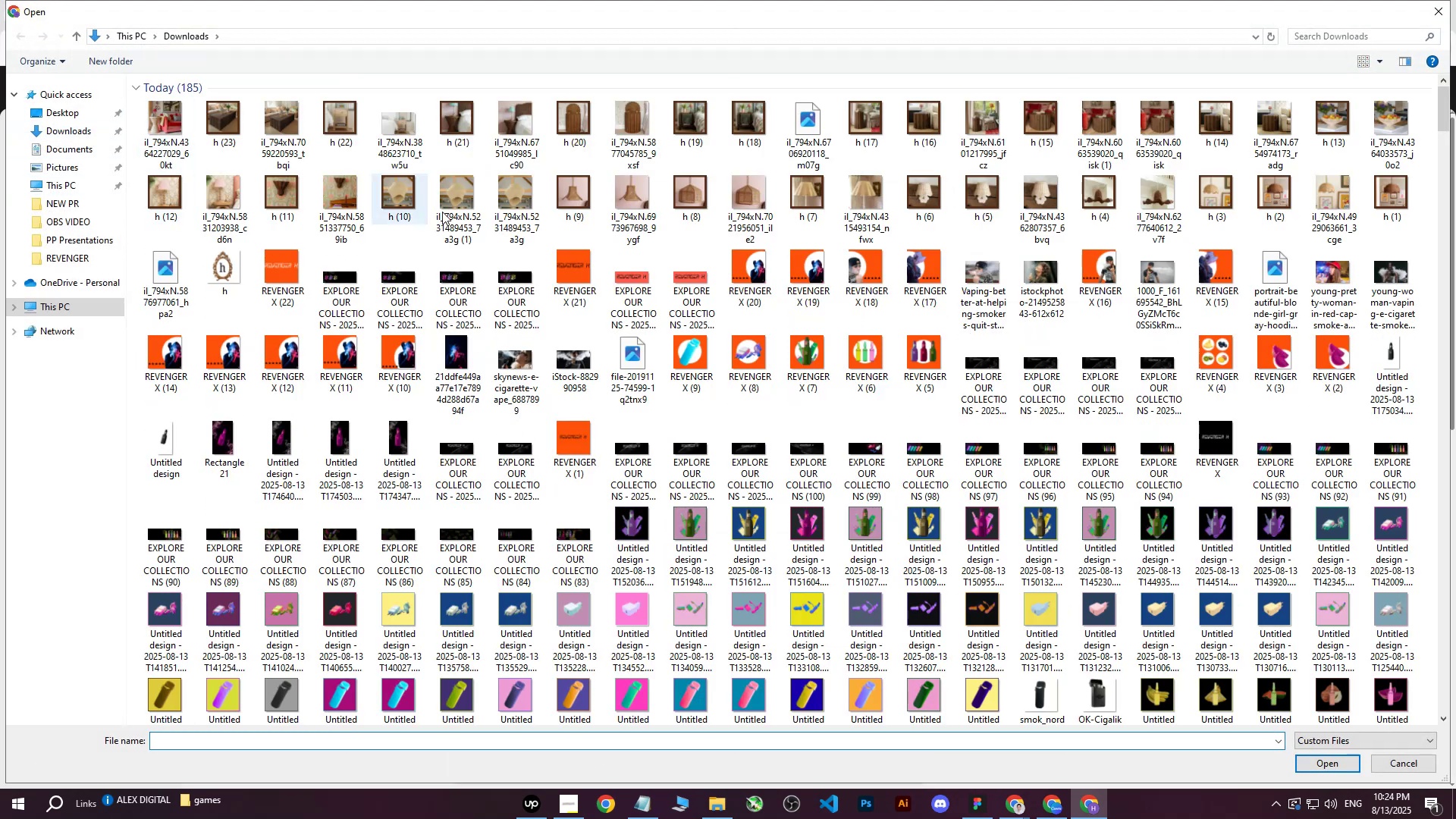 
left_click([1436, 12])
 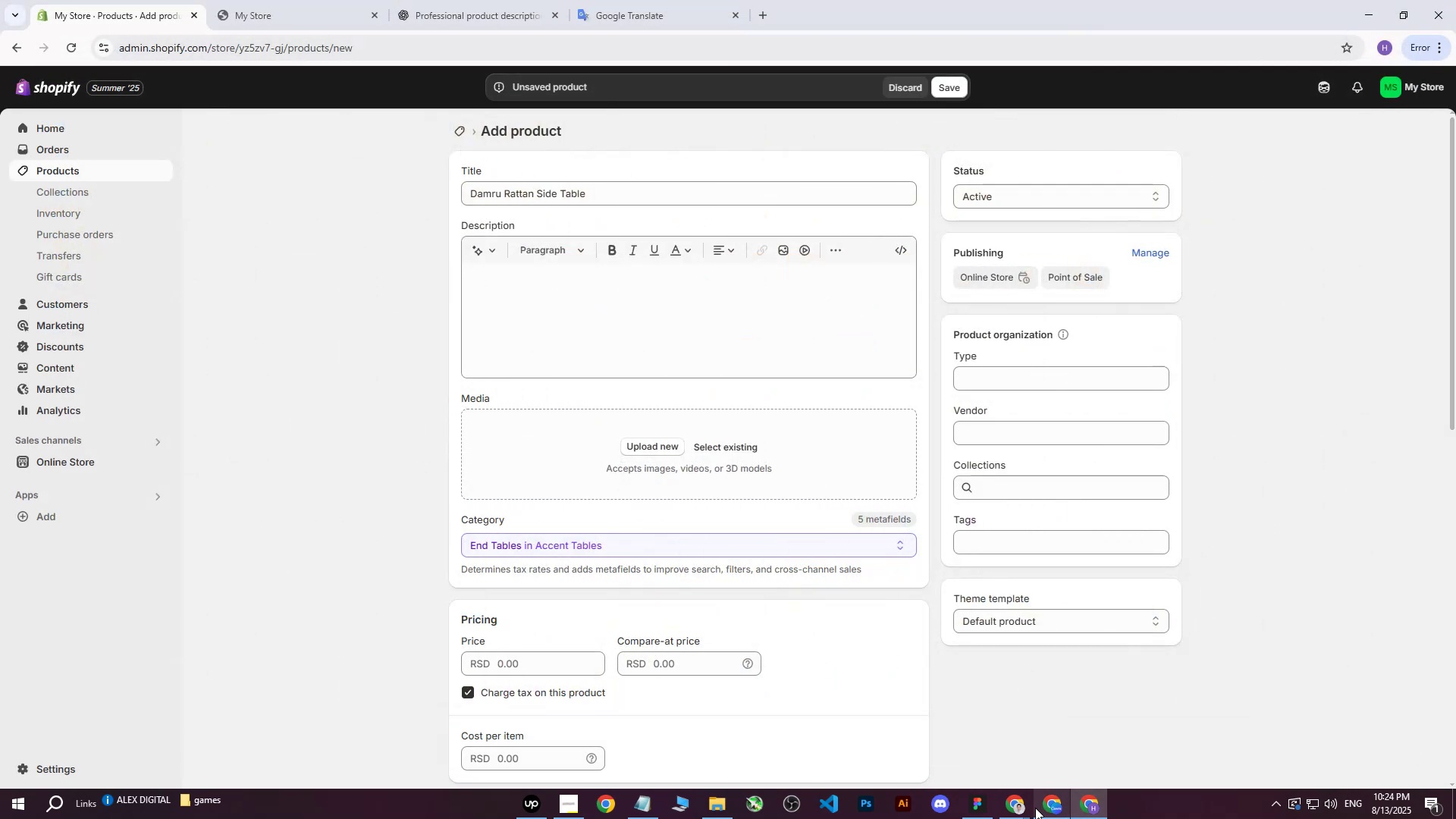 
left_click([1018, 808])
 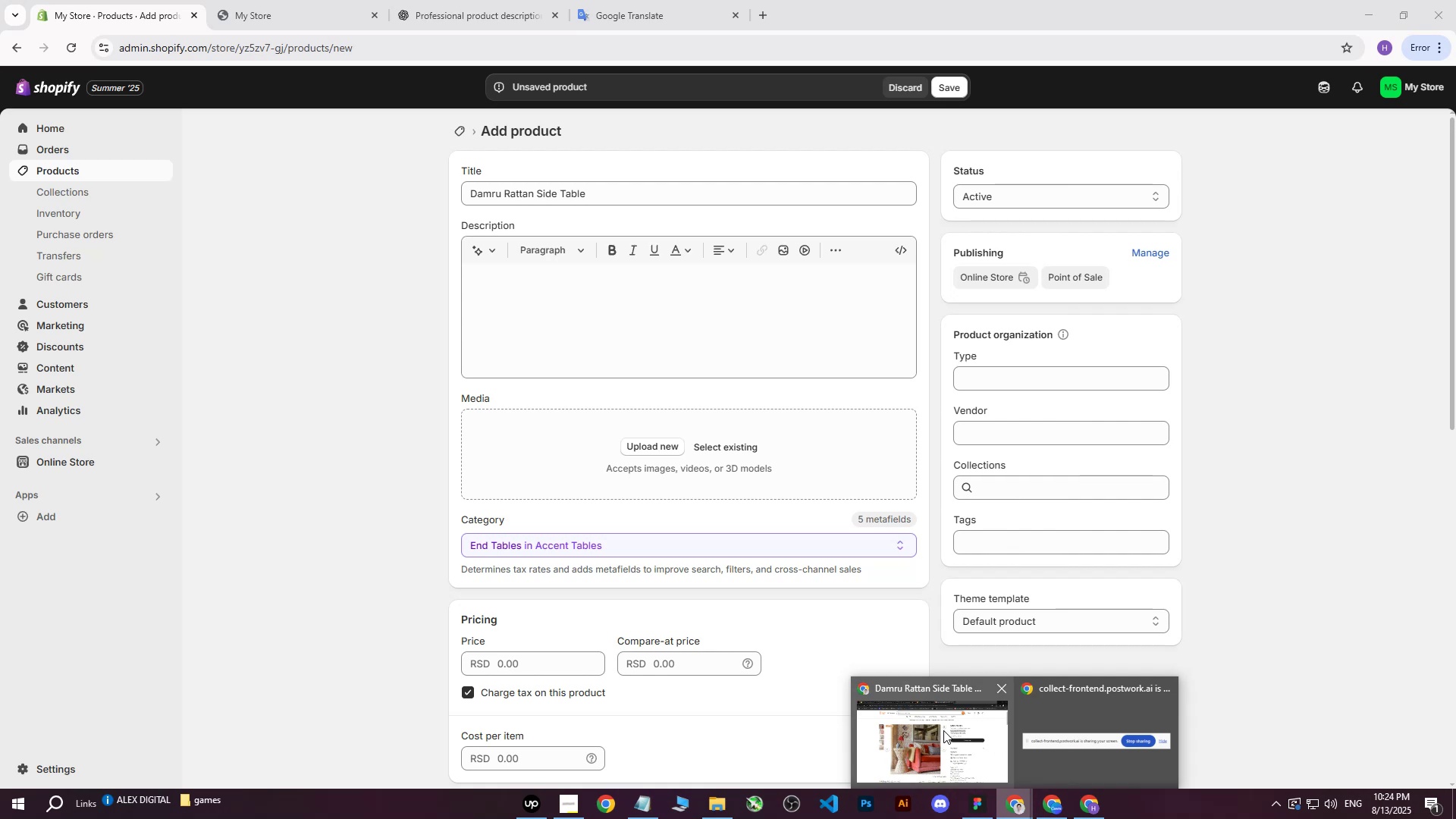 
left_click([943, 730])
 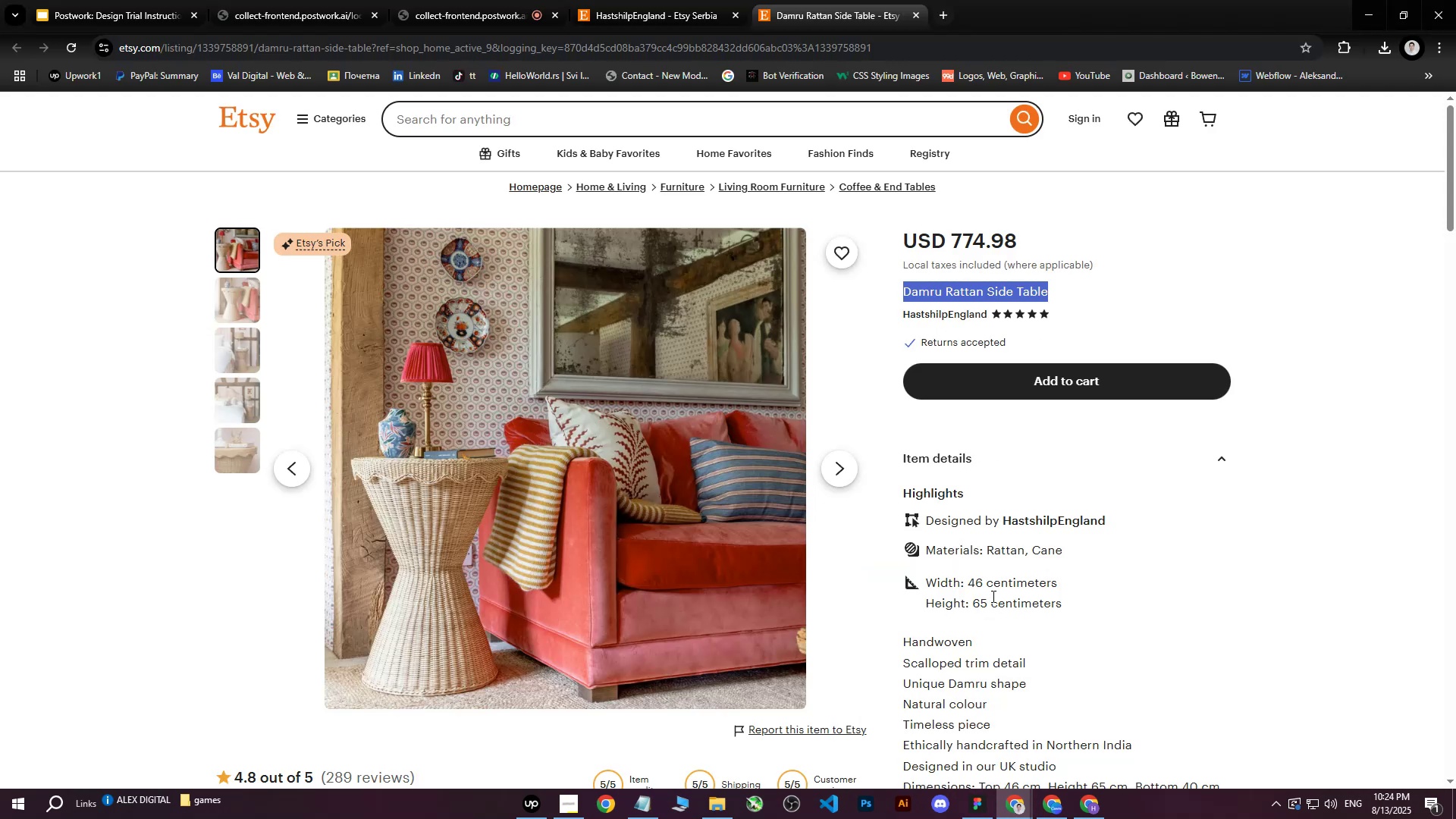 
left_click([1046, 810])
 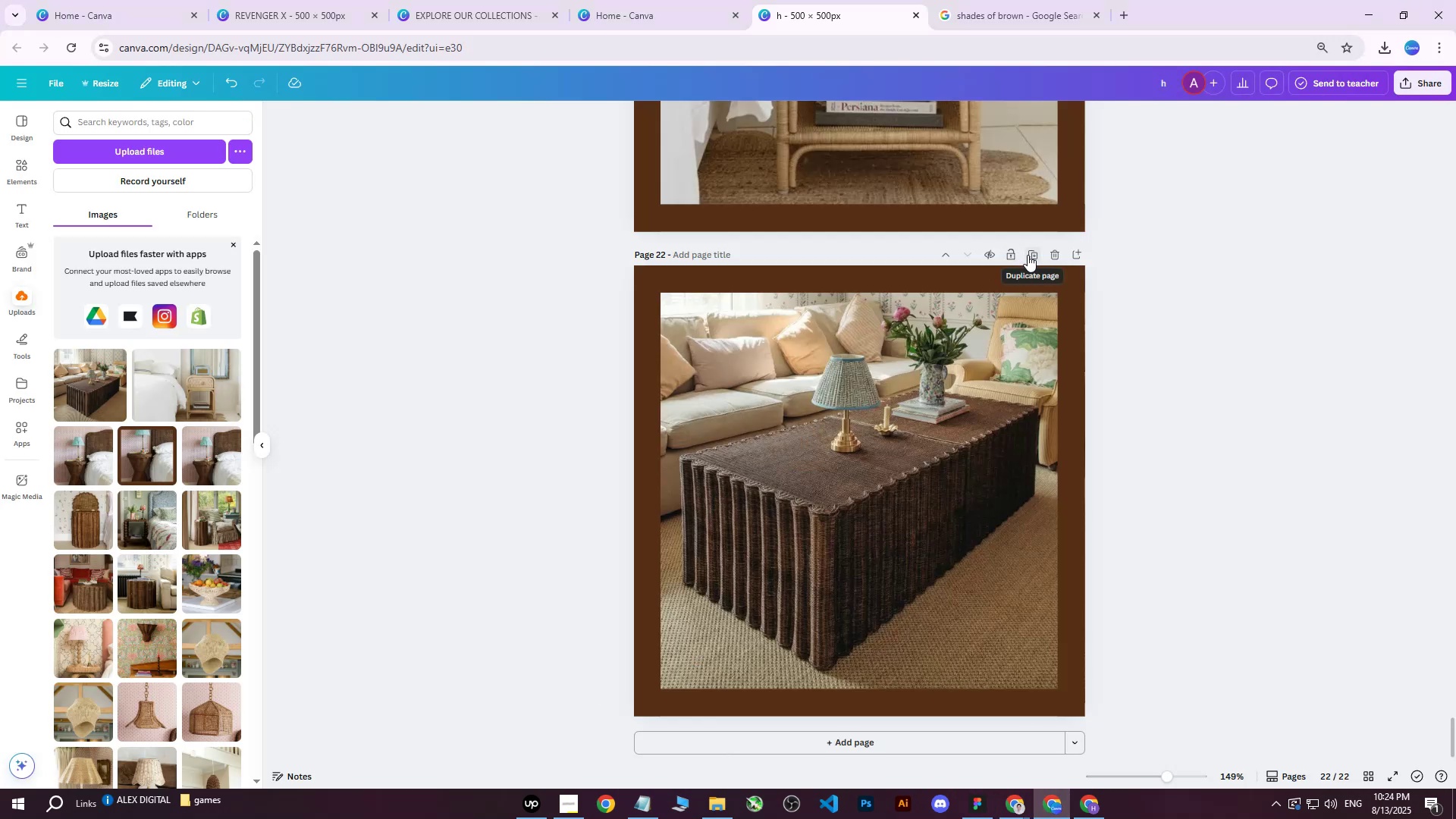 
left_click([1029, 258])
 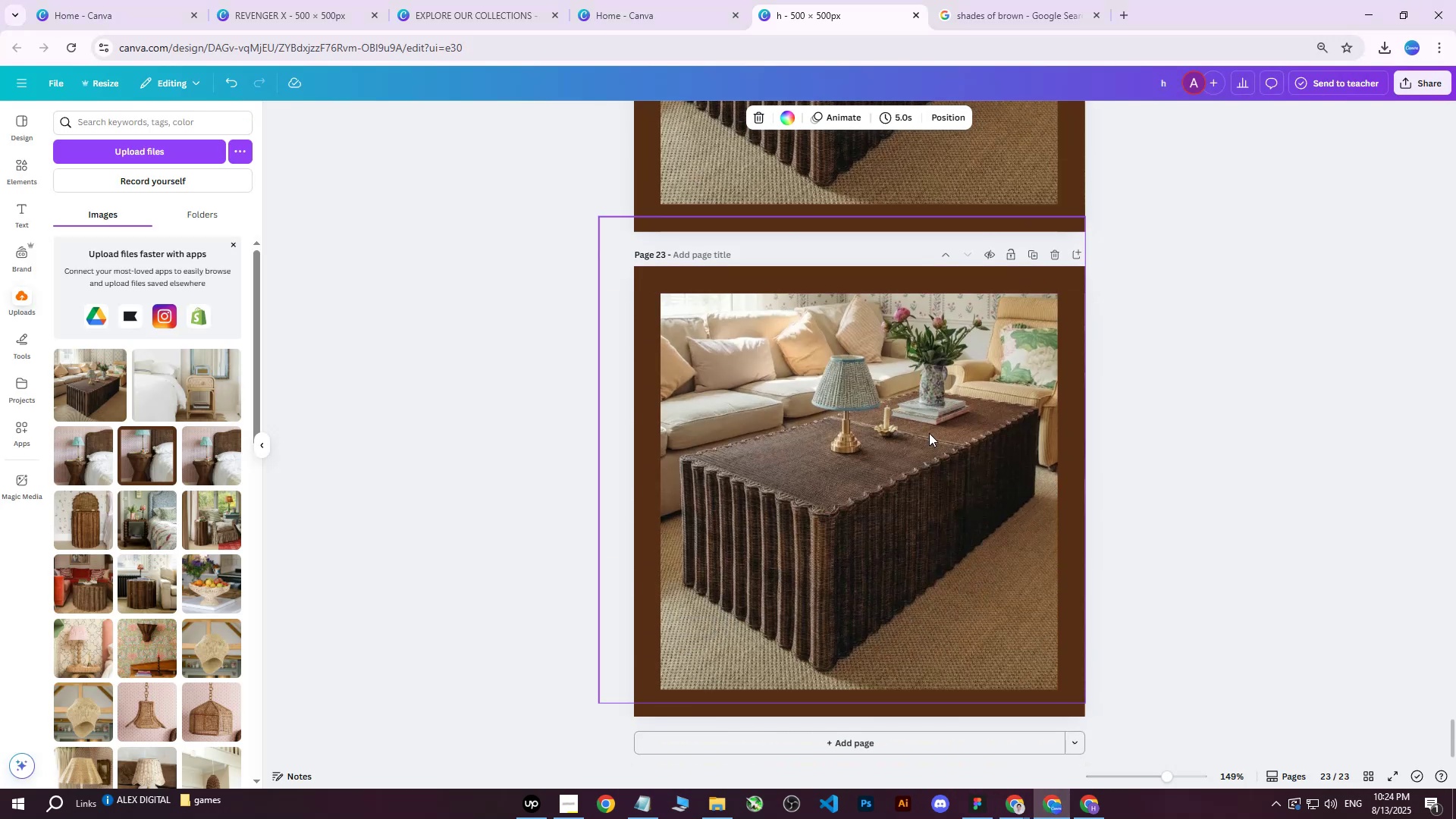 
left_click([913, 450])
 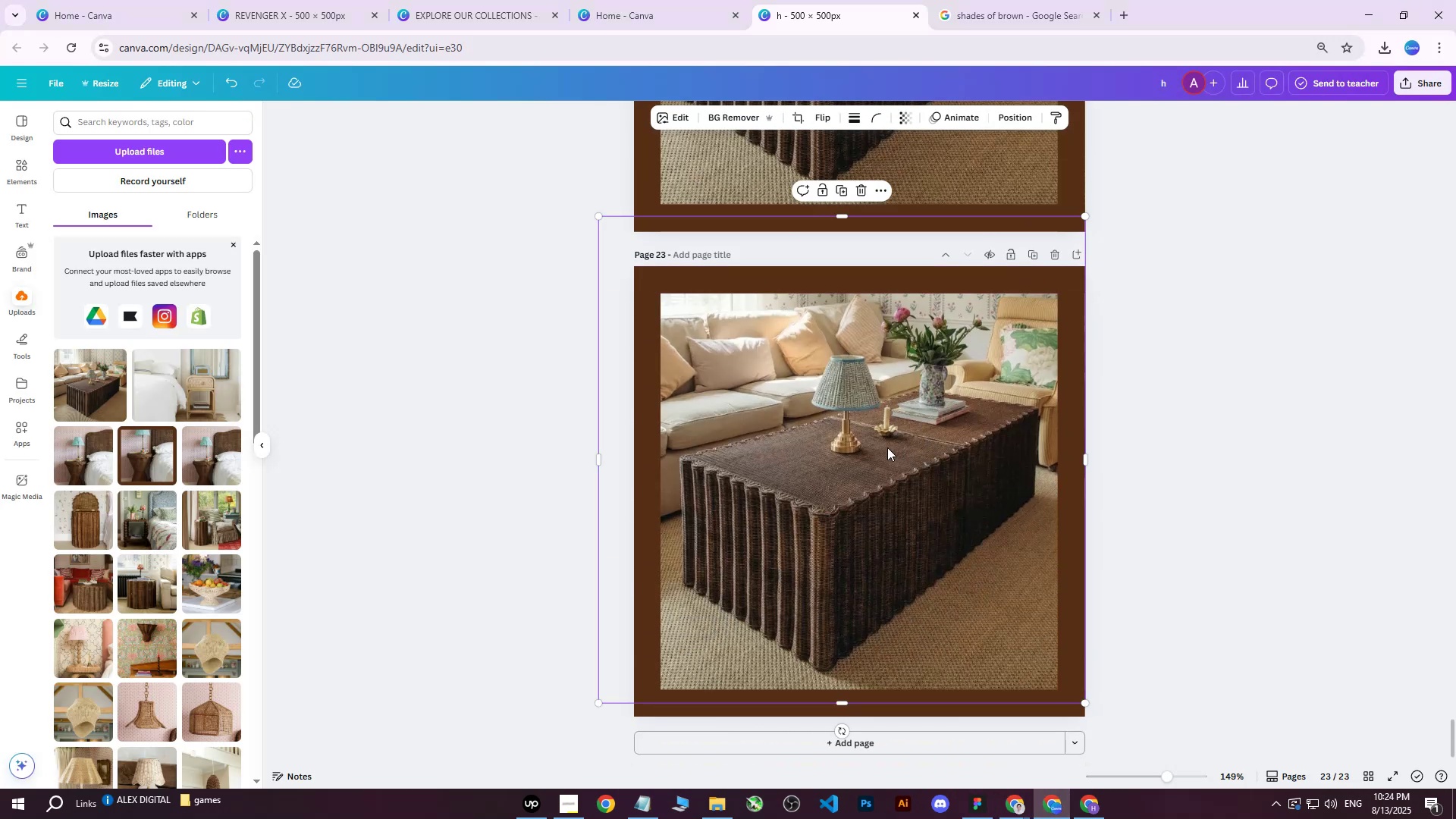 
left_click_drag(start_coordinate=[886, 447], to_coordinate=[869, 465])
 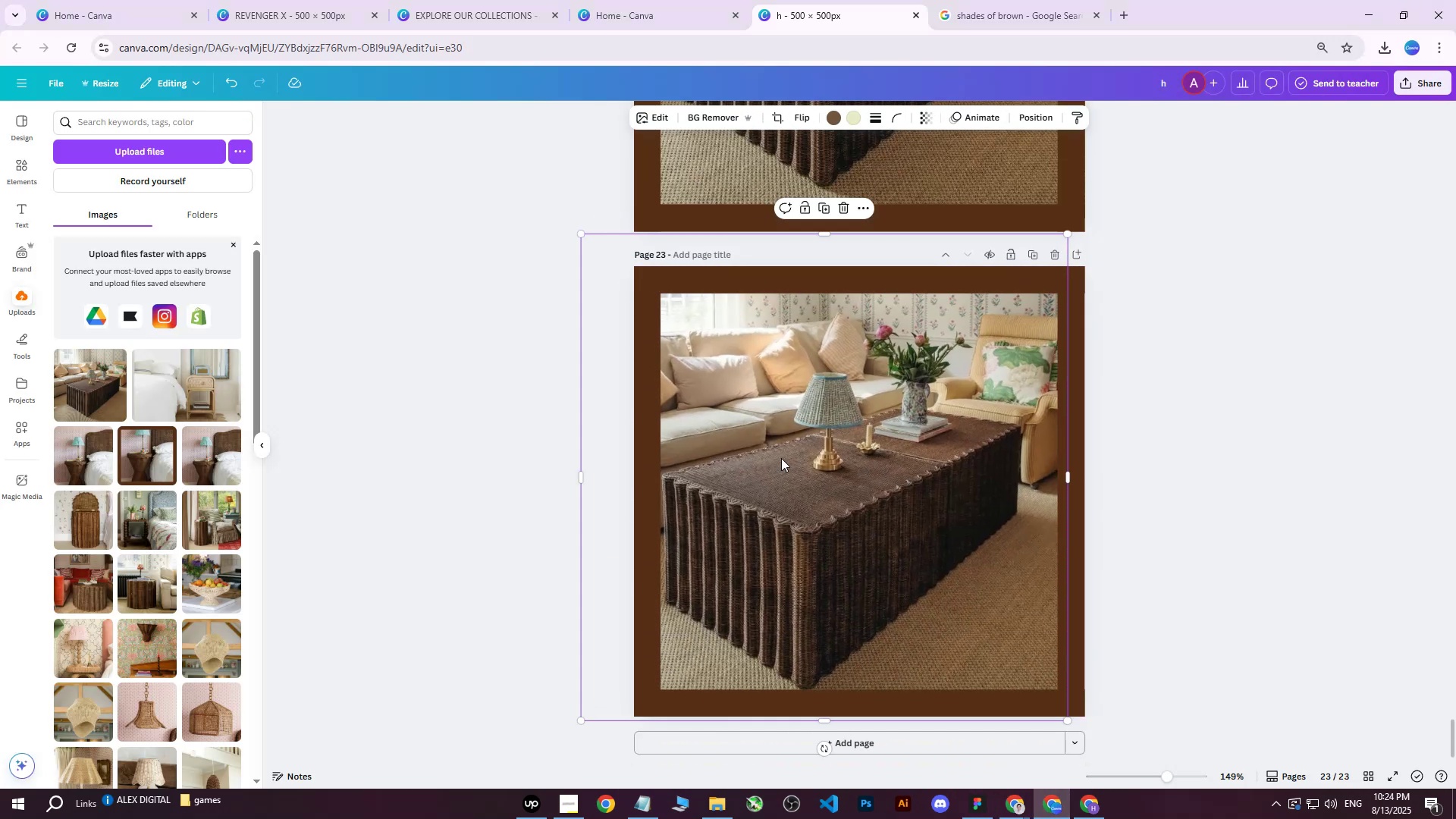 
key(Delete)
 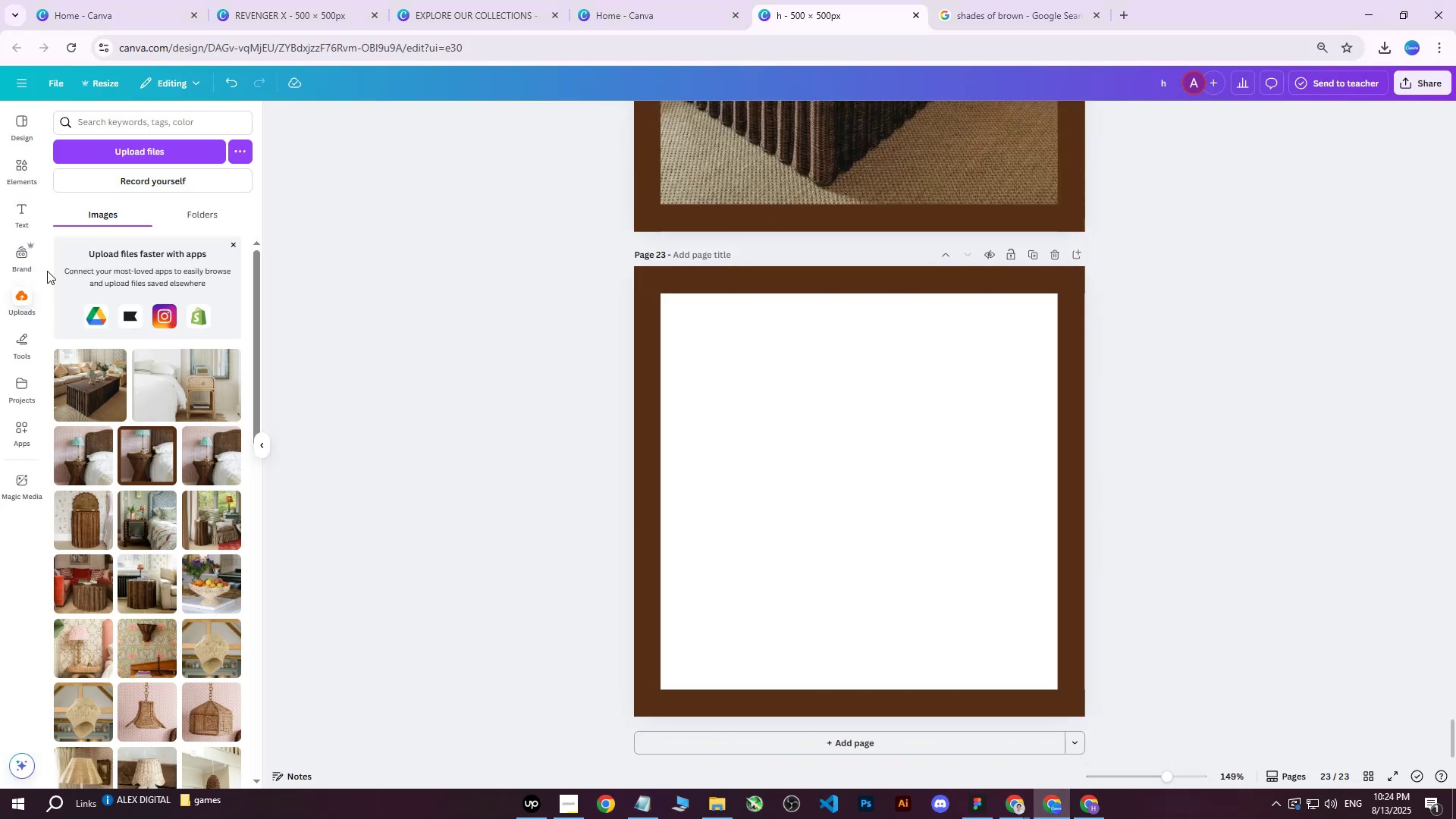 
left_click([120, 153])
 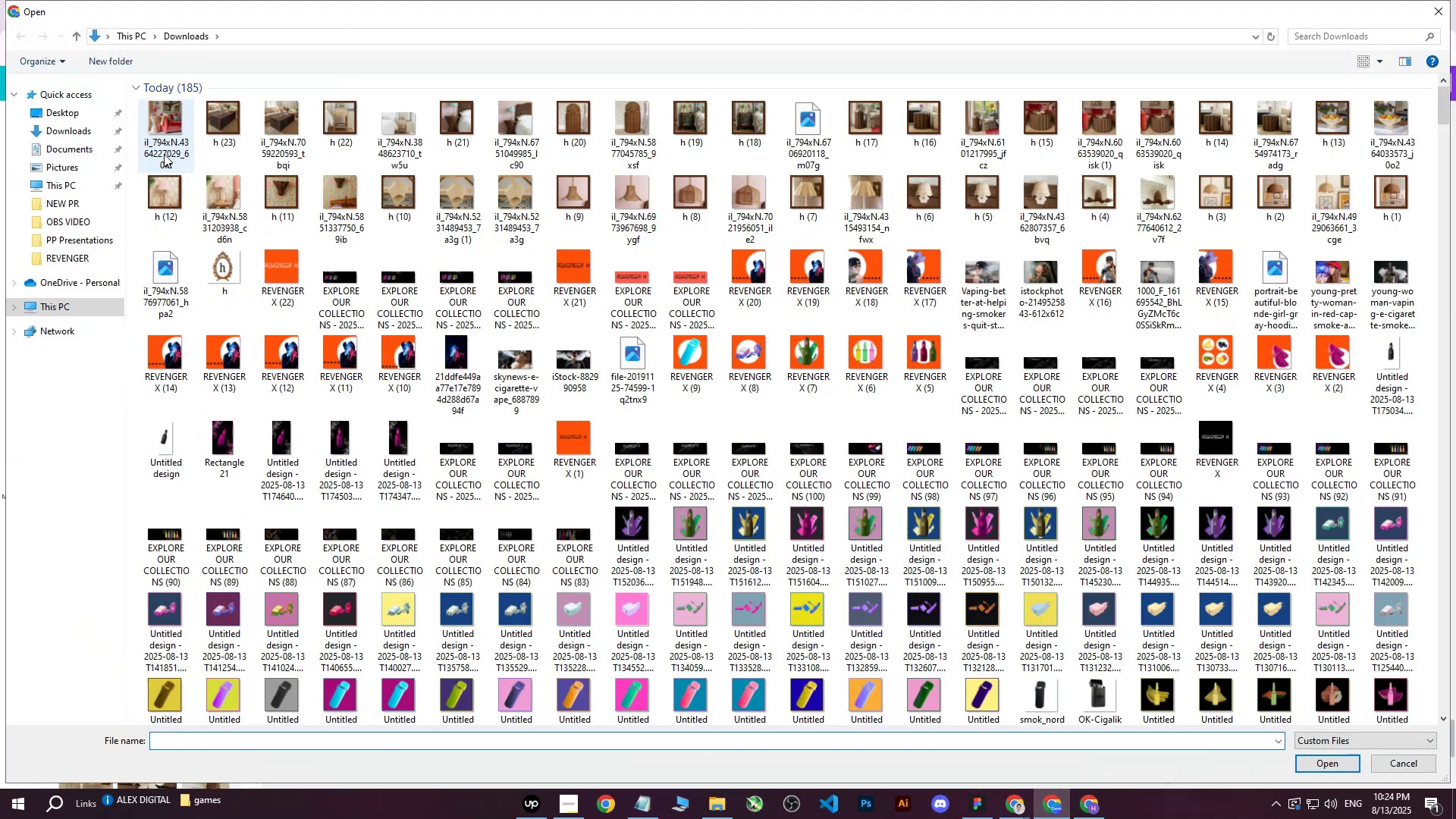 
left_click([171, 136])
 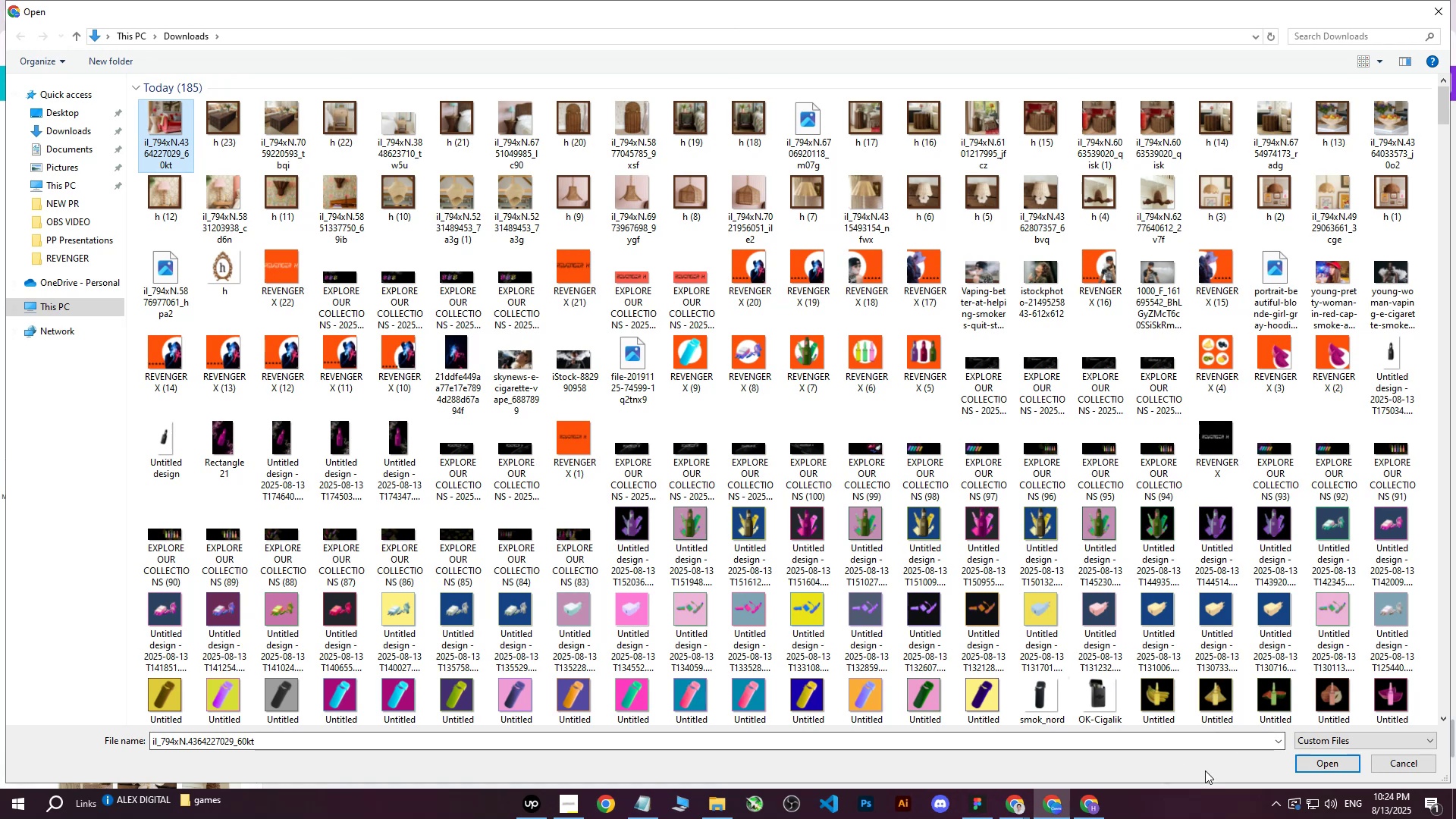 
left_click([1313, 770])
 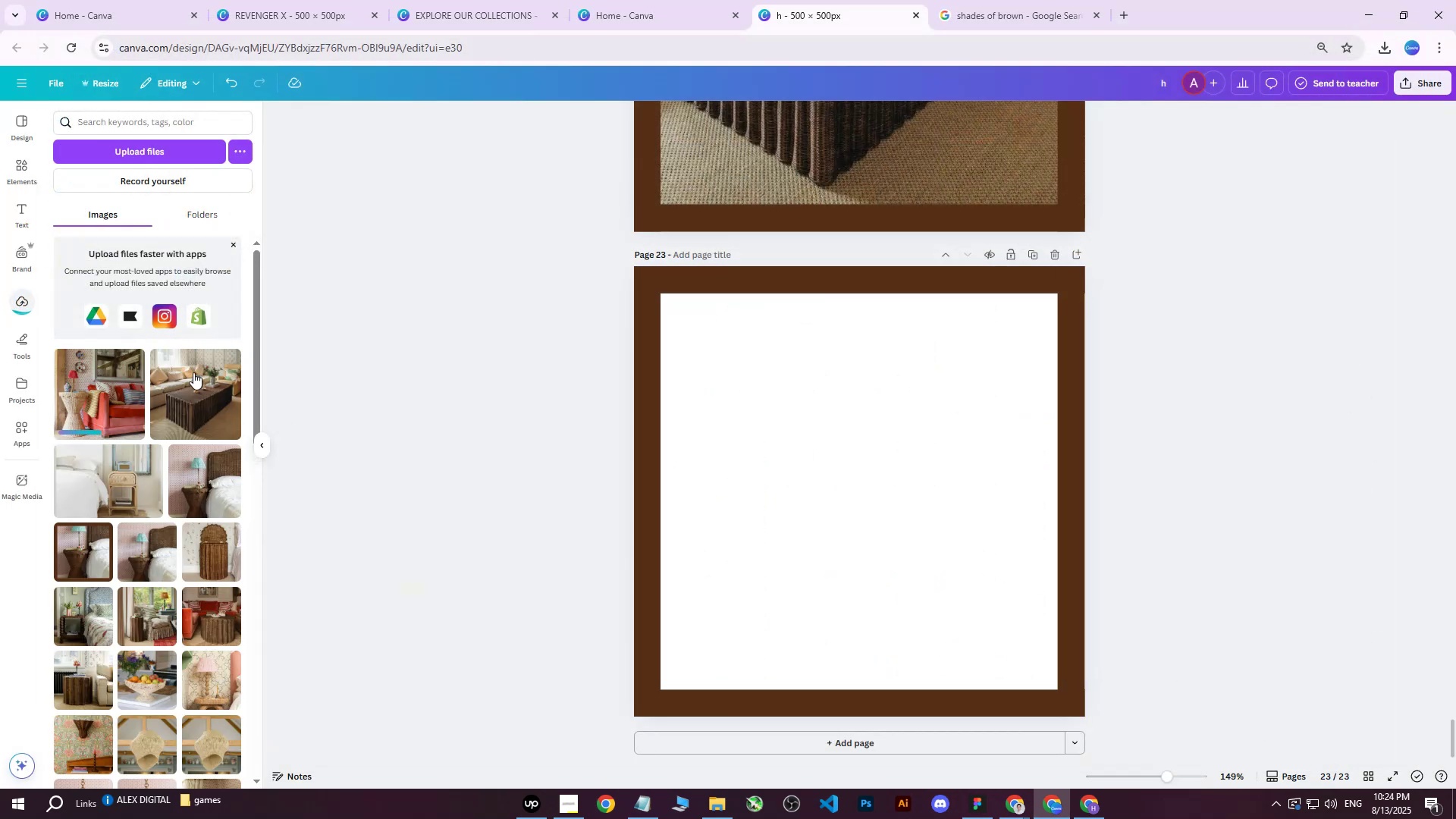 
left_click([101, 387])
 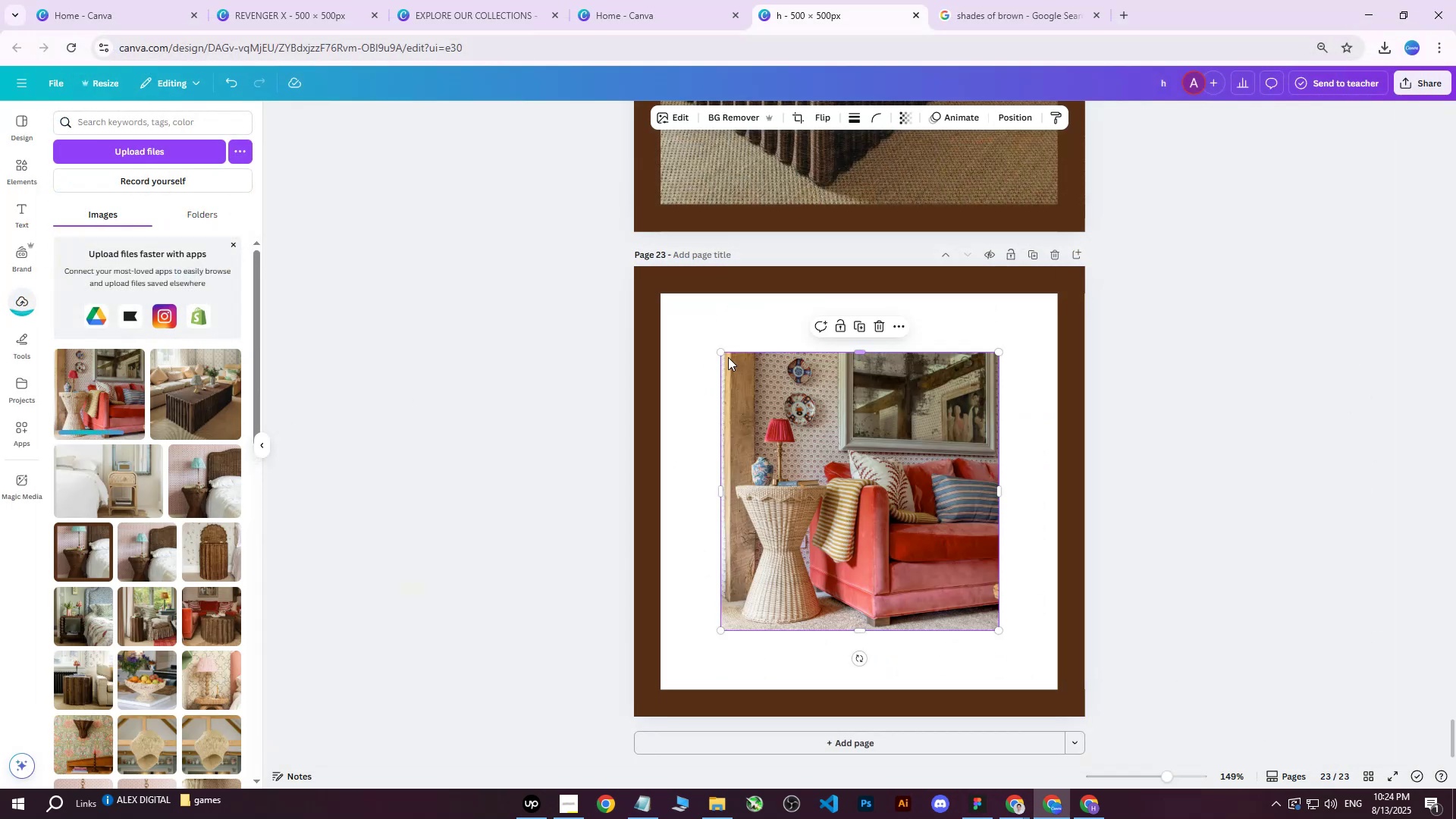 
left_click_drag(start_coordinate=[720, 354], to_coordinate=[529, 197])
 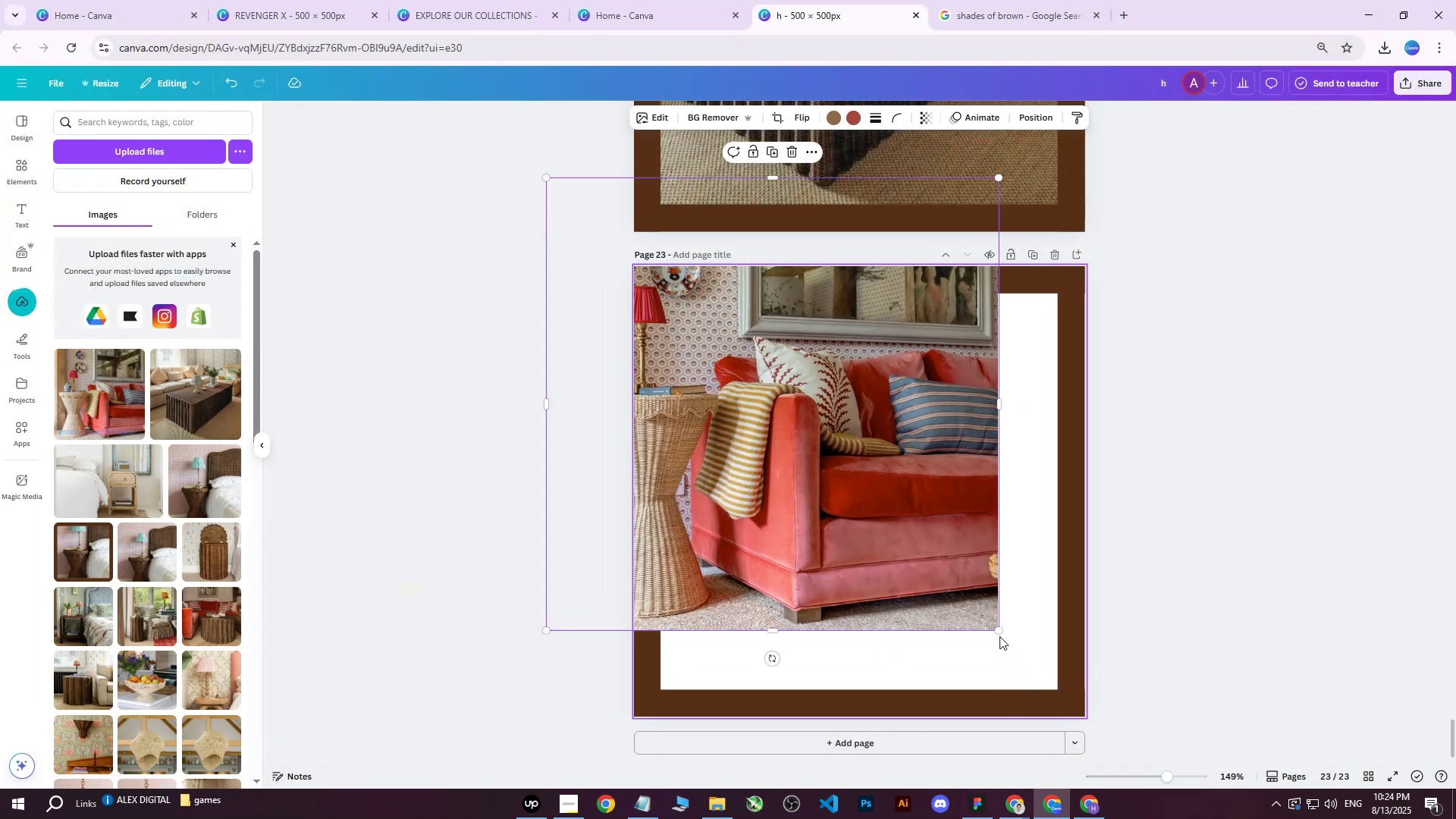 
left_click_drag(start_coordinate=[999, 631], to_coordinate=[1442, 802])
 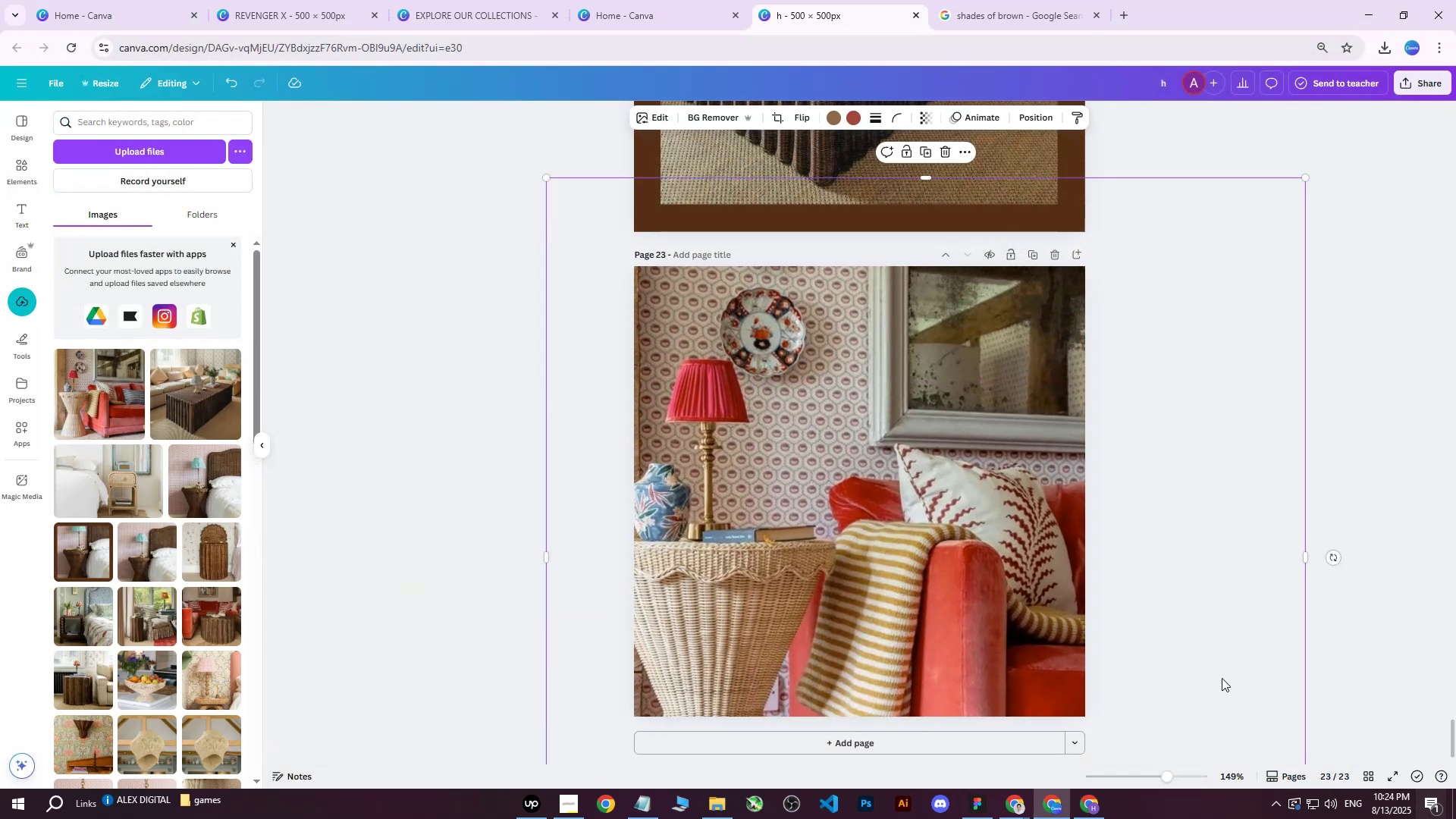 
left_click_drag(start_coordinate=[1131, 614], to_coordinate=[1244, 368])
 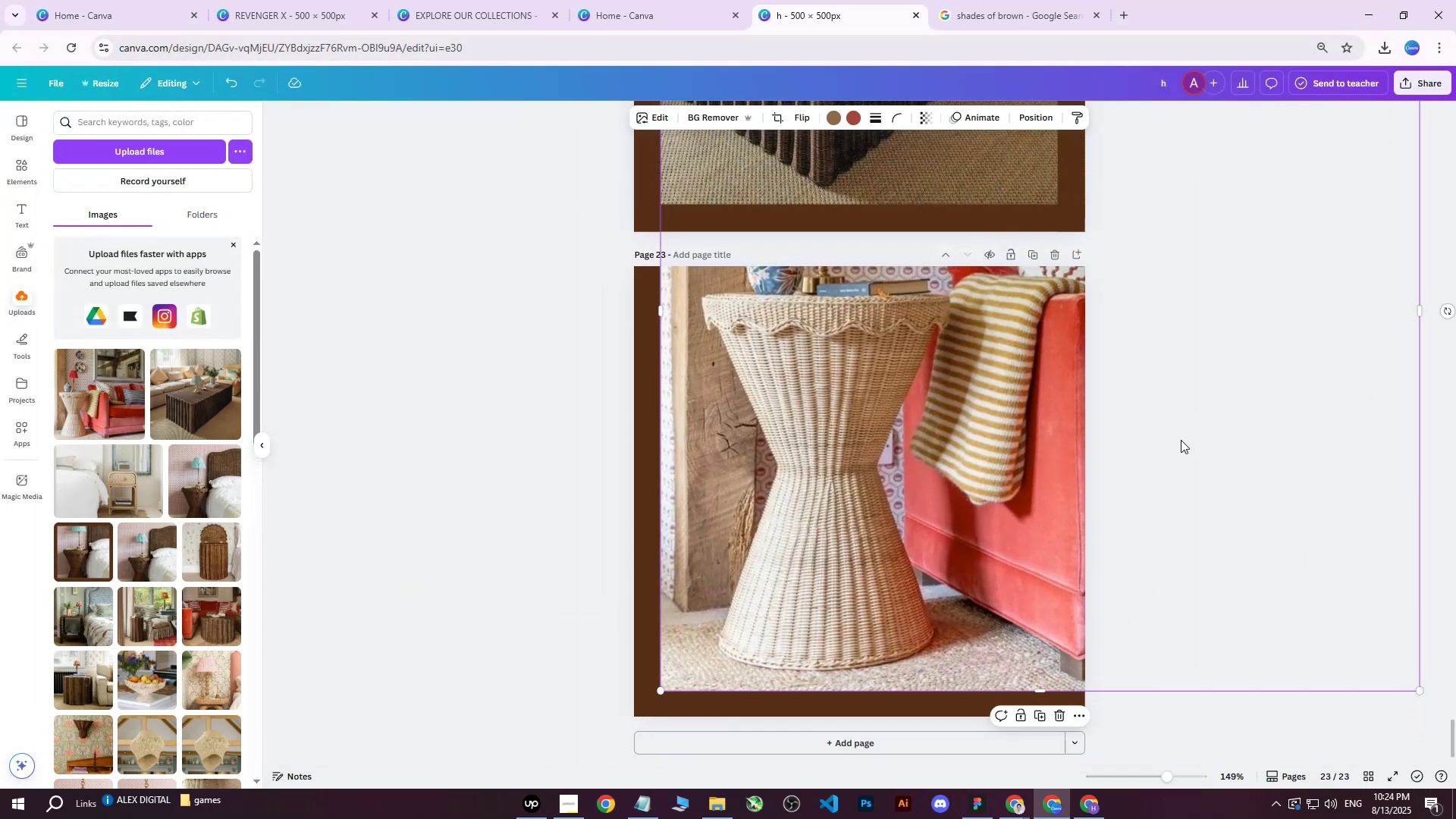 
hold_key(key=ControlLeft, duration=0.39)
scroll: coordinate [1181, 435], scroll_direction: down, amount: 2.0
 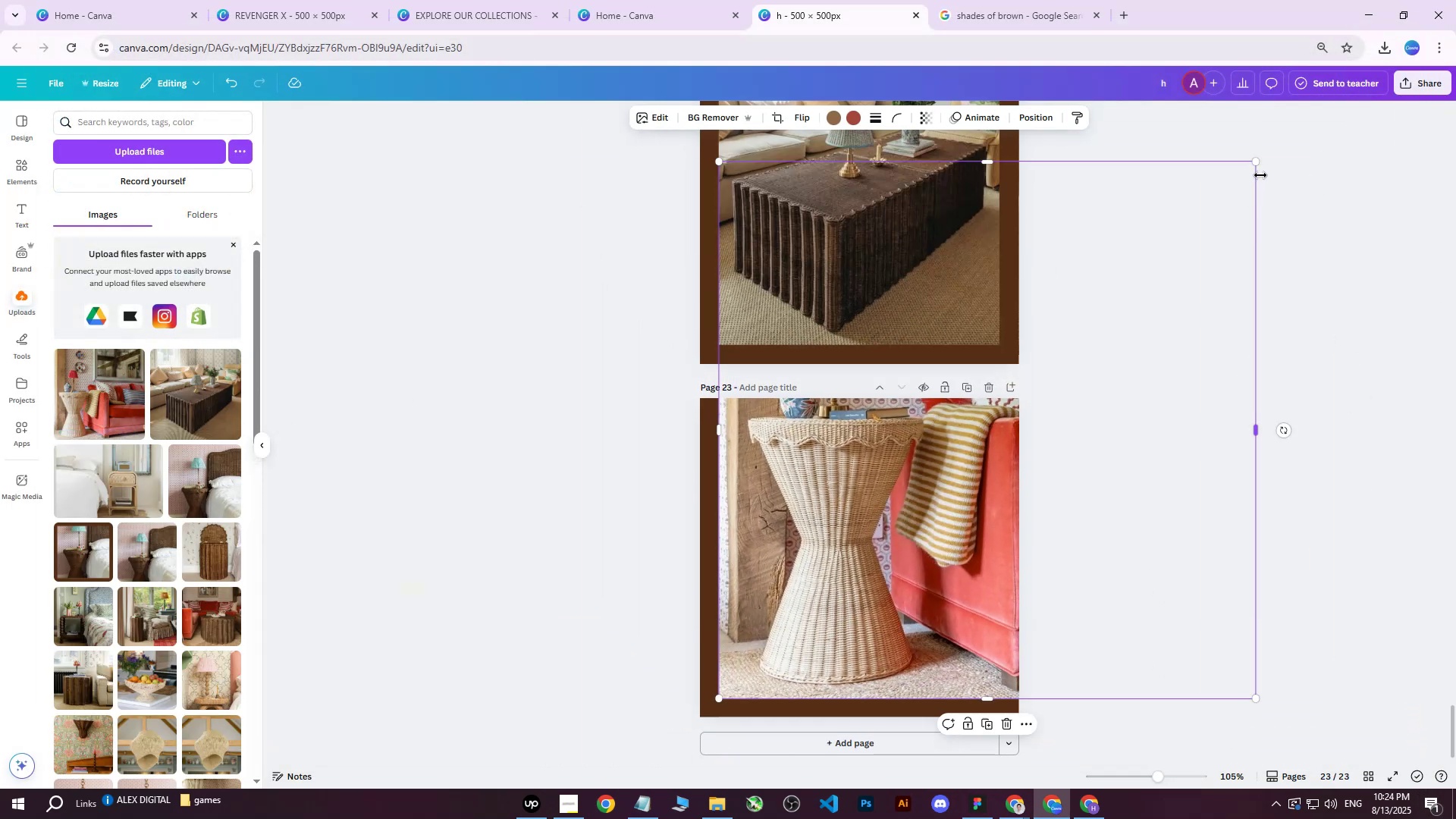 
left_click_drag(start_coordinate=[1260, 164], to_coordinate=[1097, 329])
 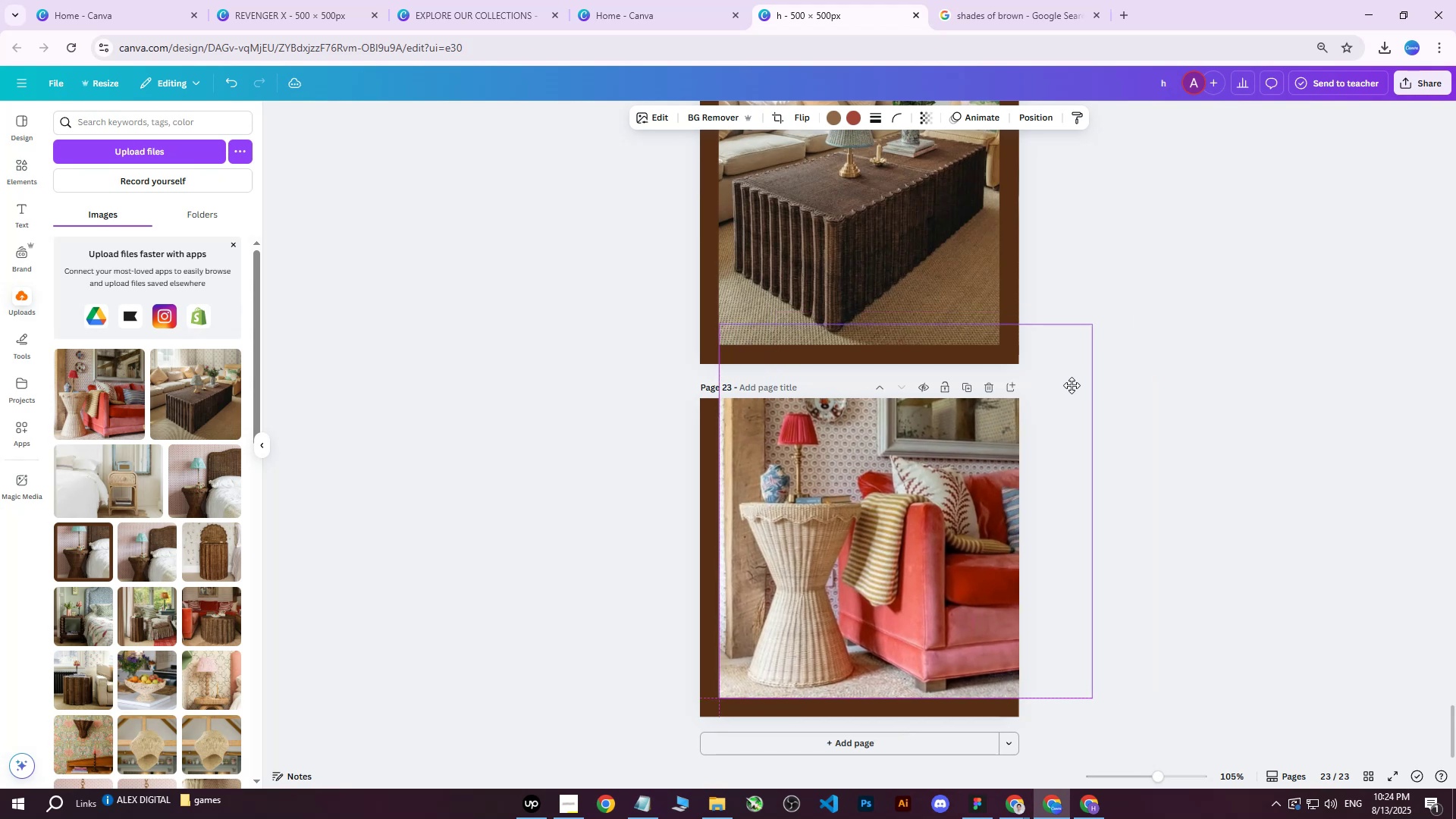 
left_click([1225, 372])
 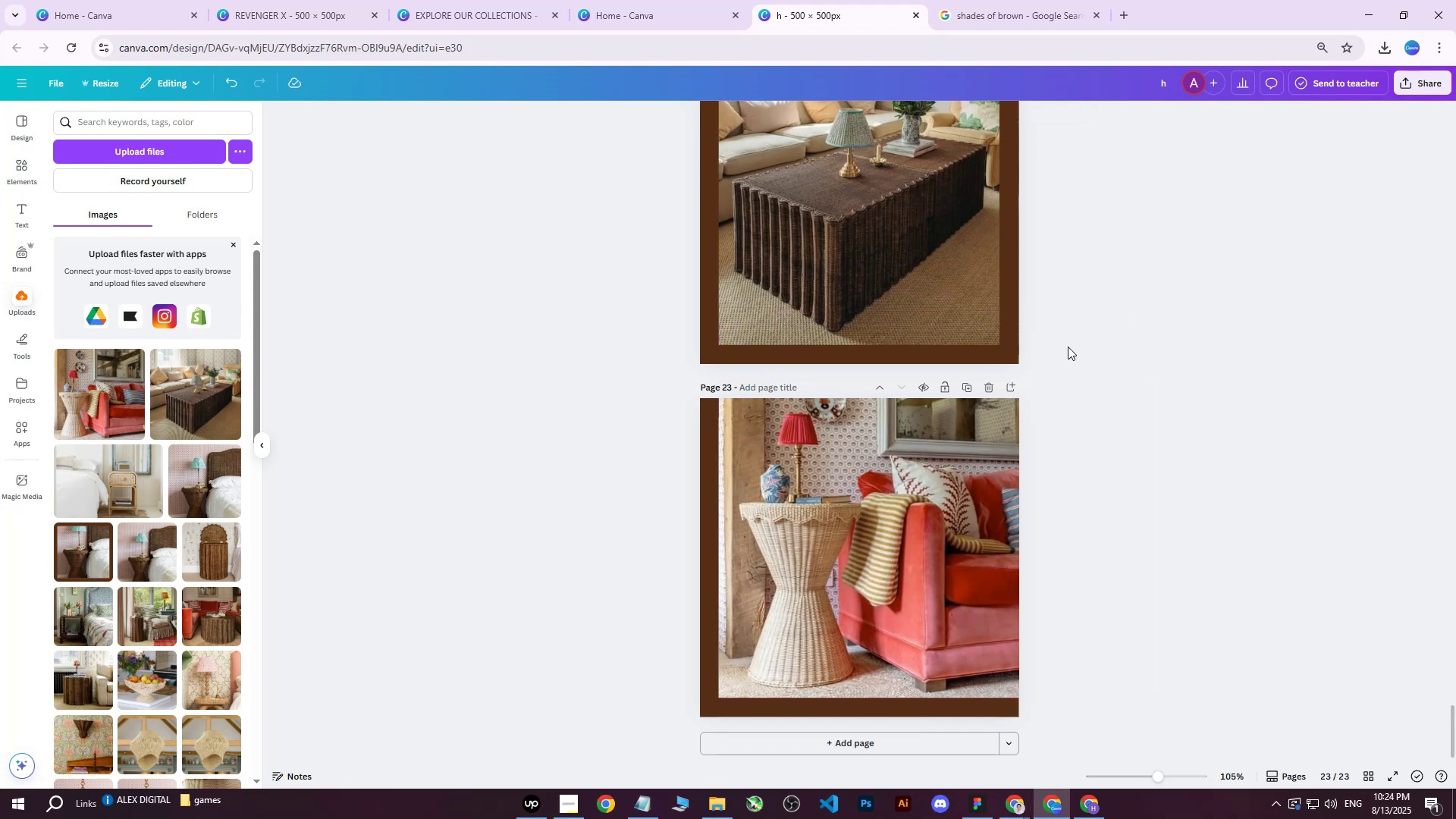 
left_click([978, 473])
 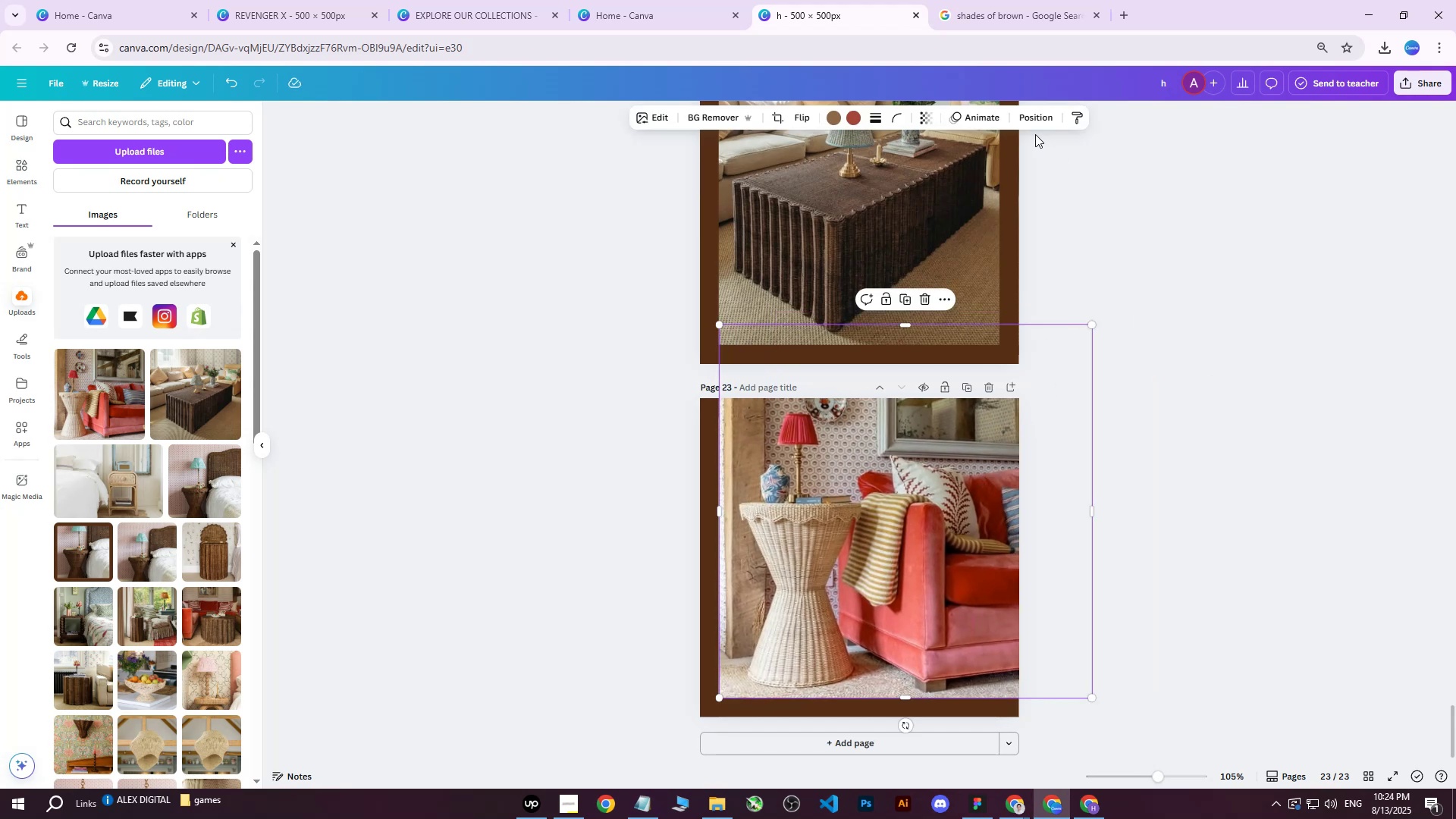 
left_click([1038, 124])
 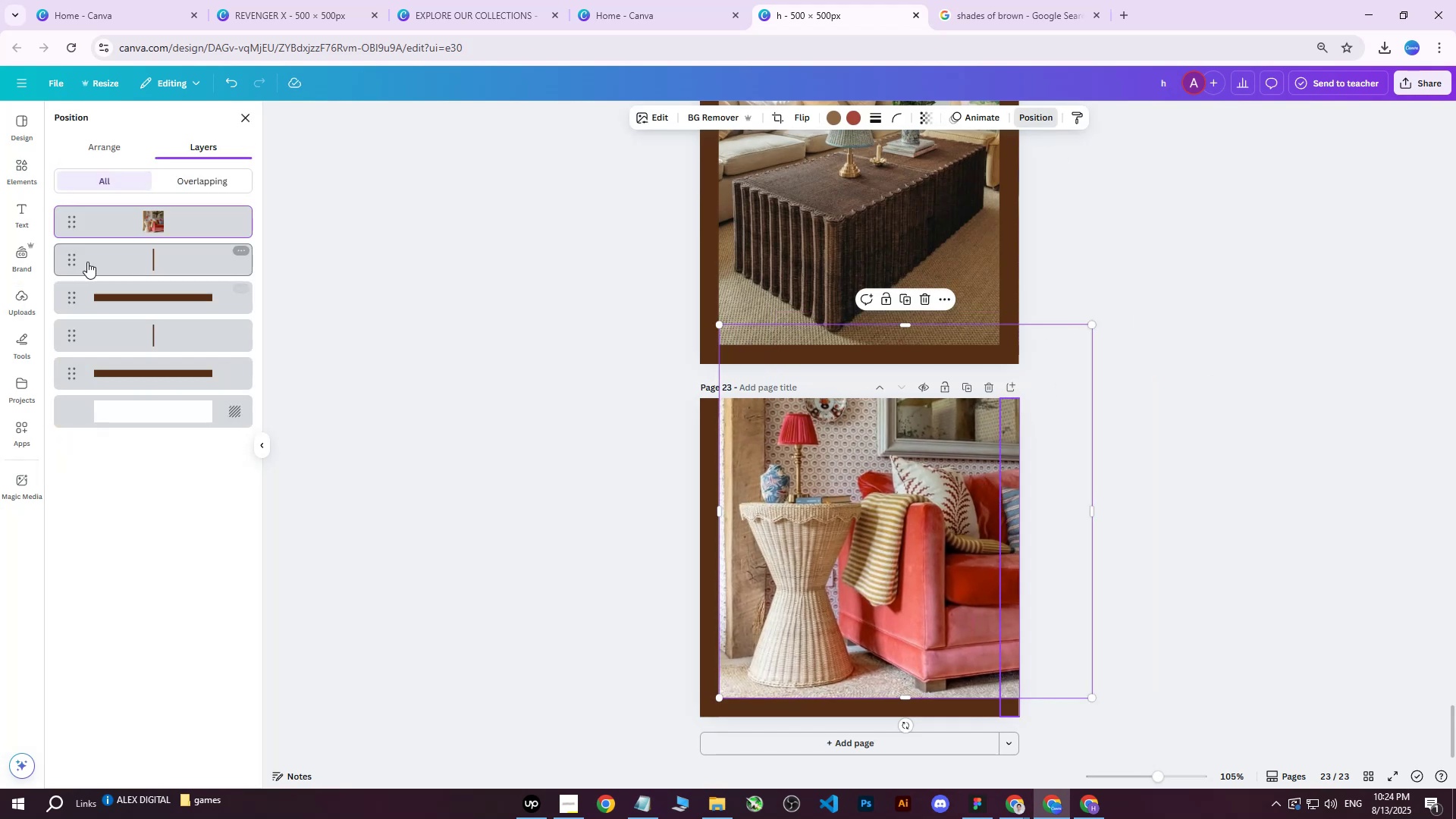 
left_click_drag(start_coordinate=[132, 234], to_coordinate=[147, 397])
 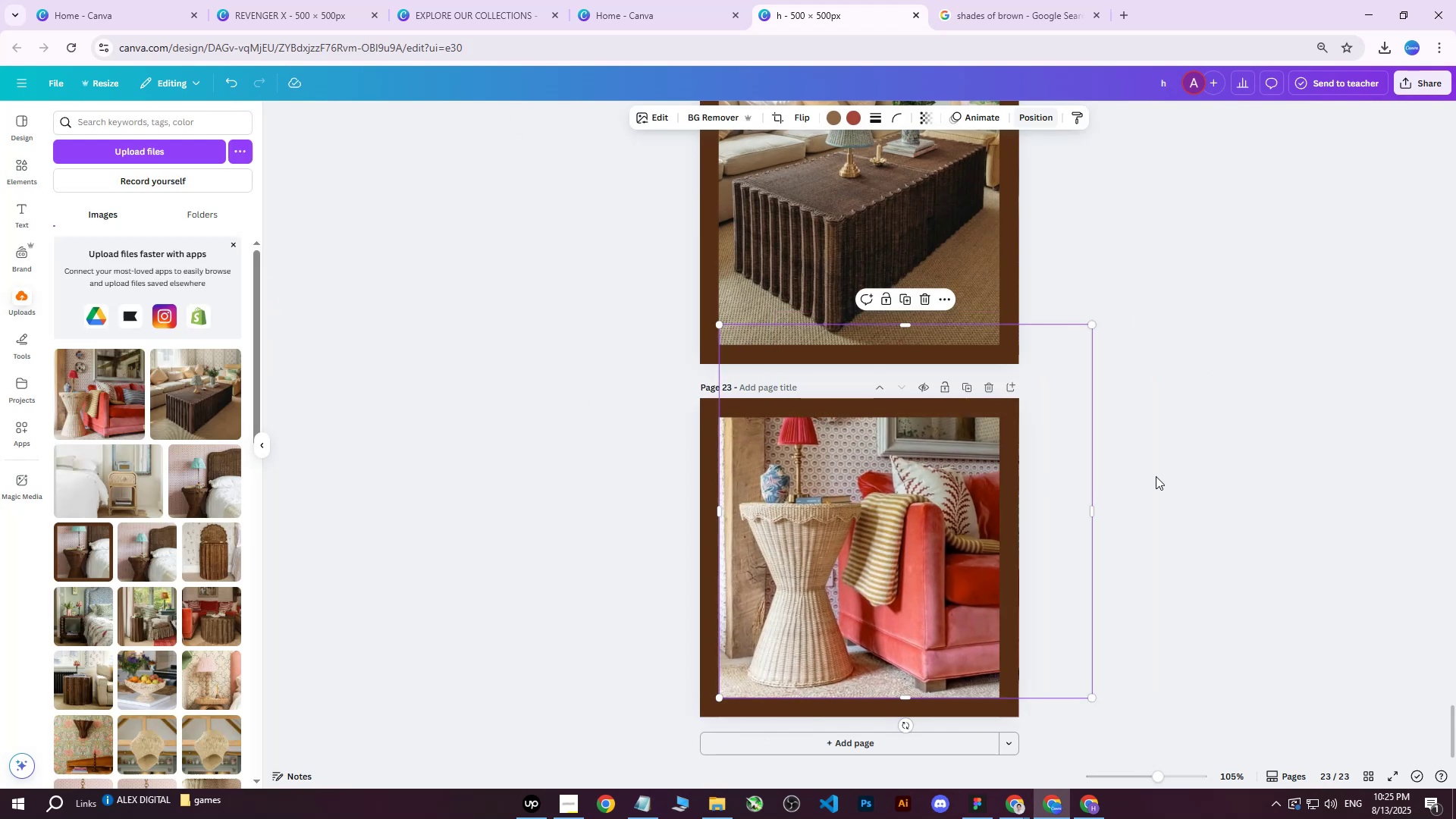 
double_click([1142, 479])
 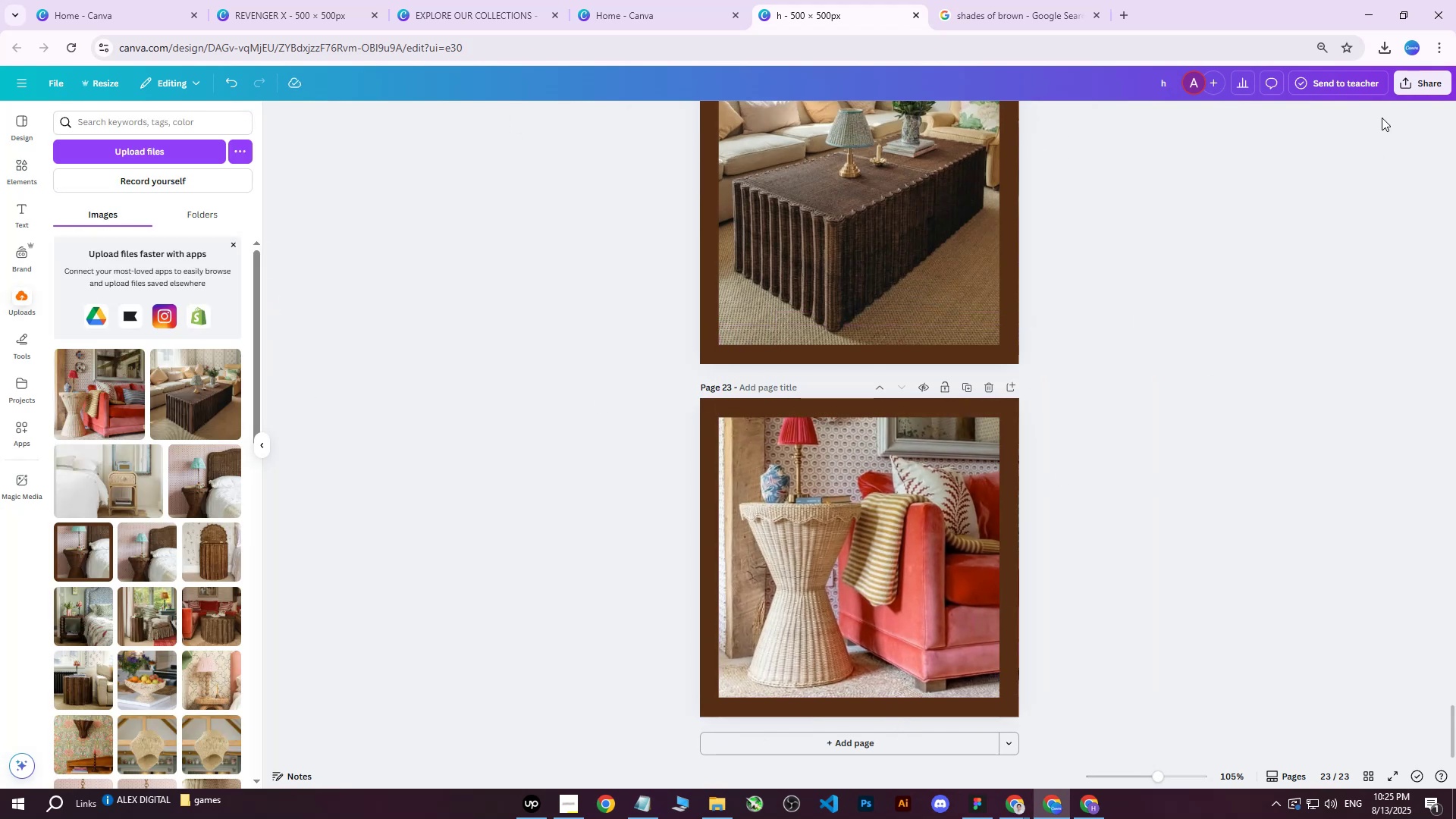 
left_click([1401, 89])
 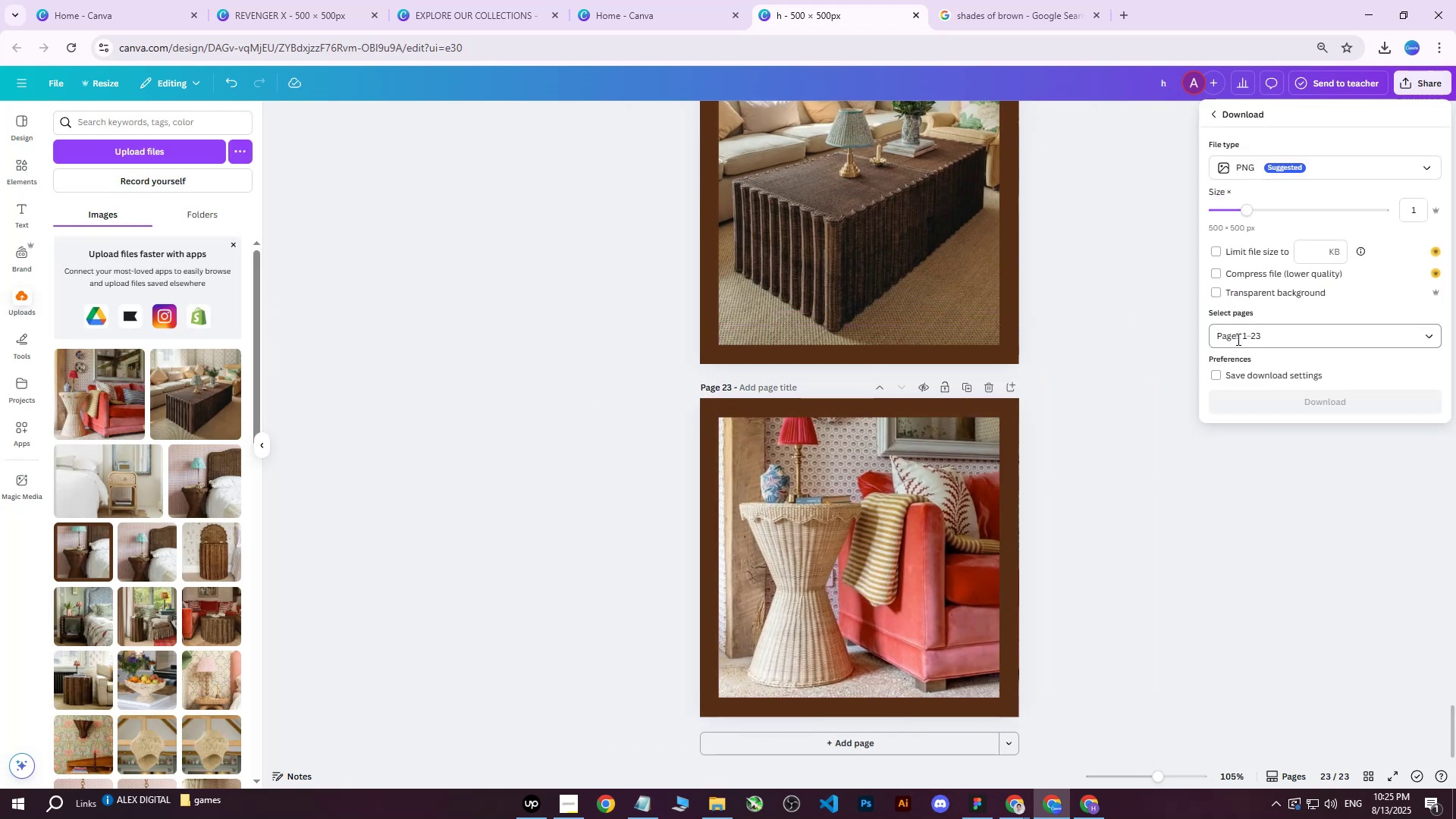 
double_click([1248, 337])
 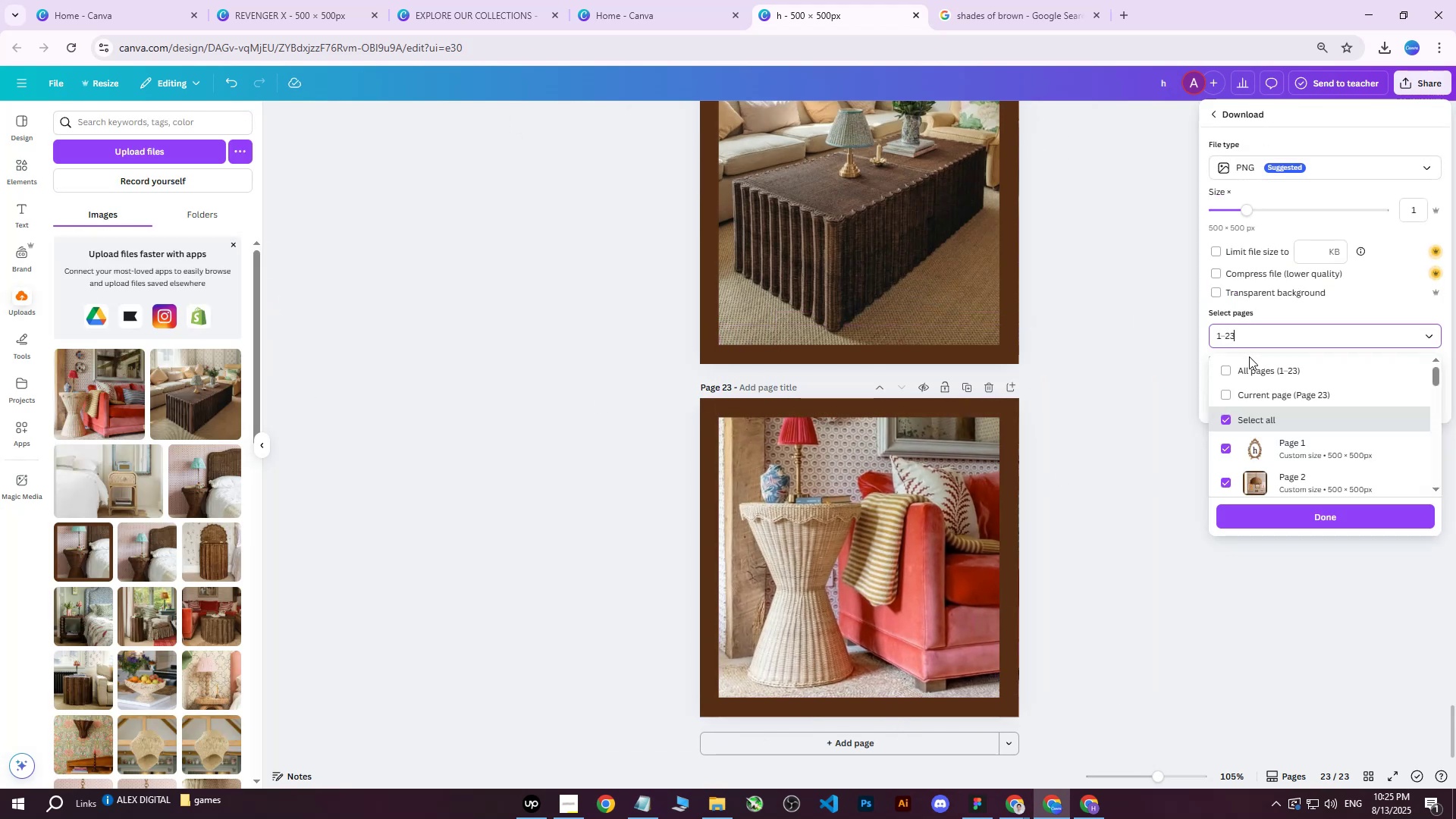 
triple_click([1249, 359])
 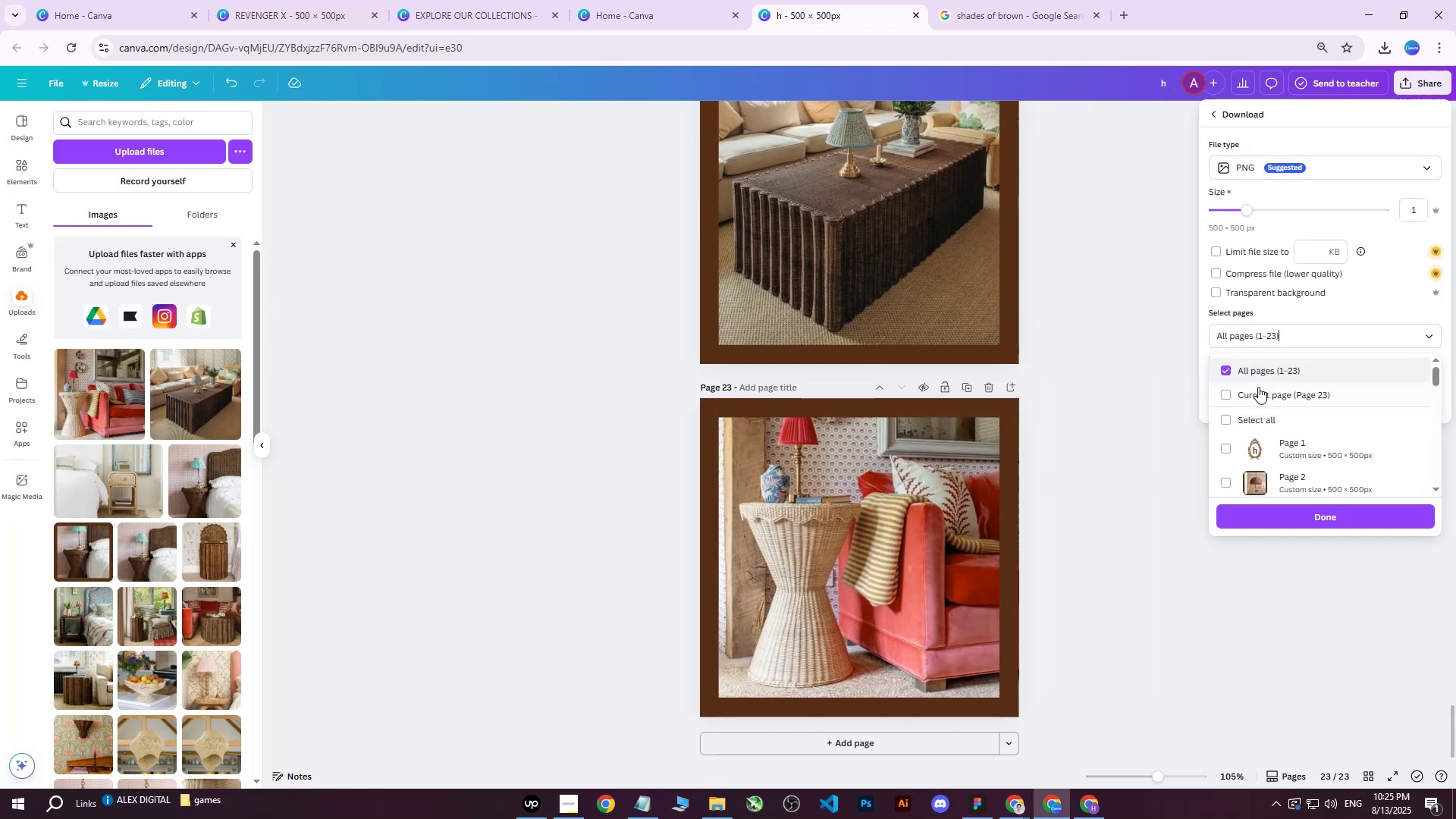 
triple_click([1258, 387])
 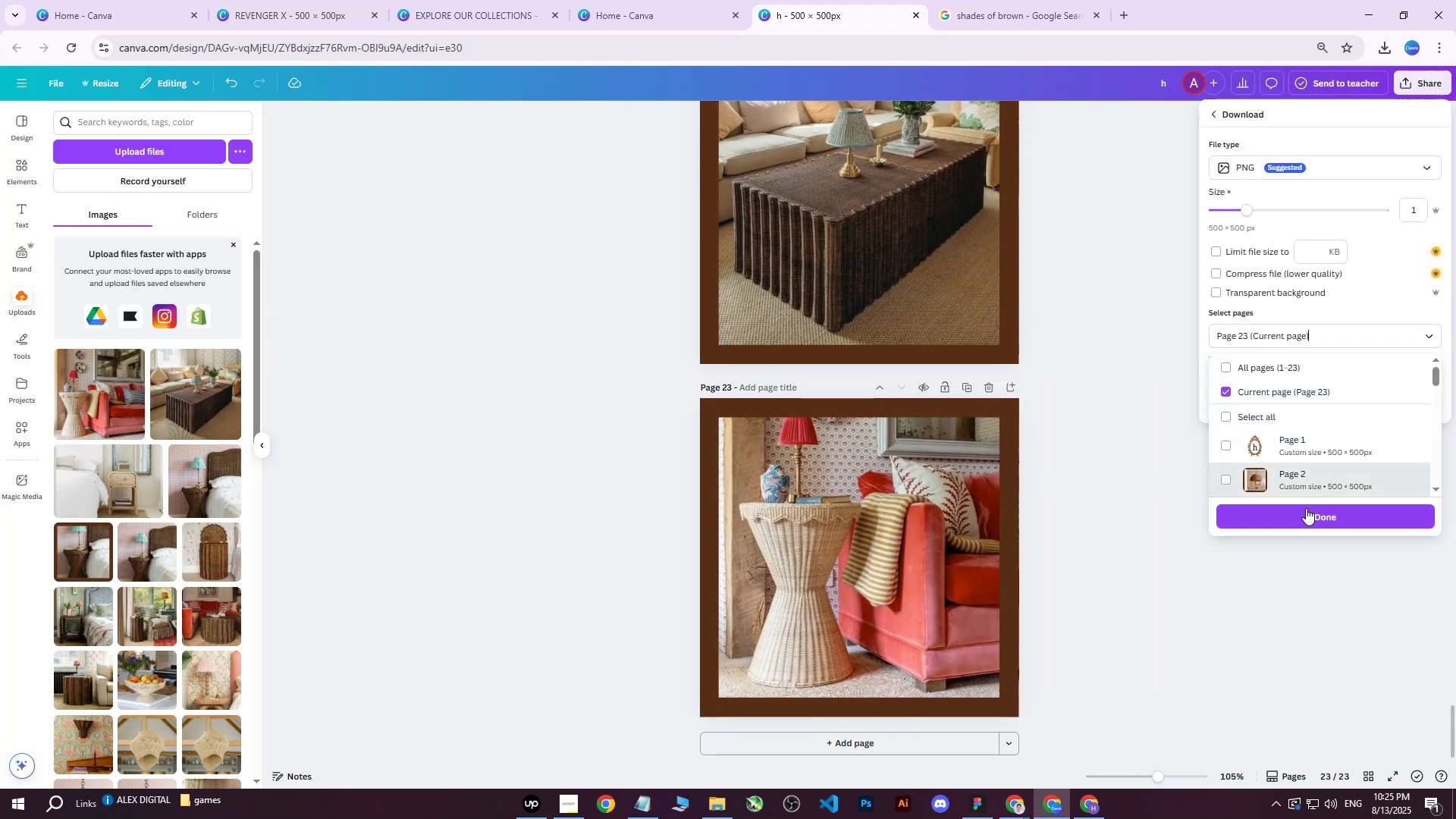 
left_click([1301, 513])
 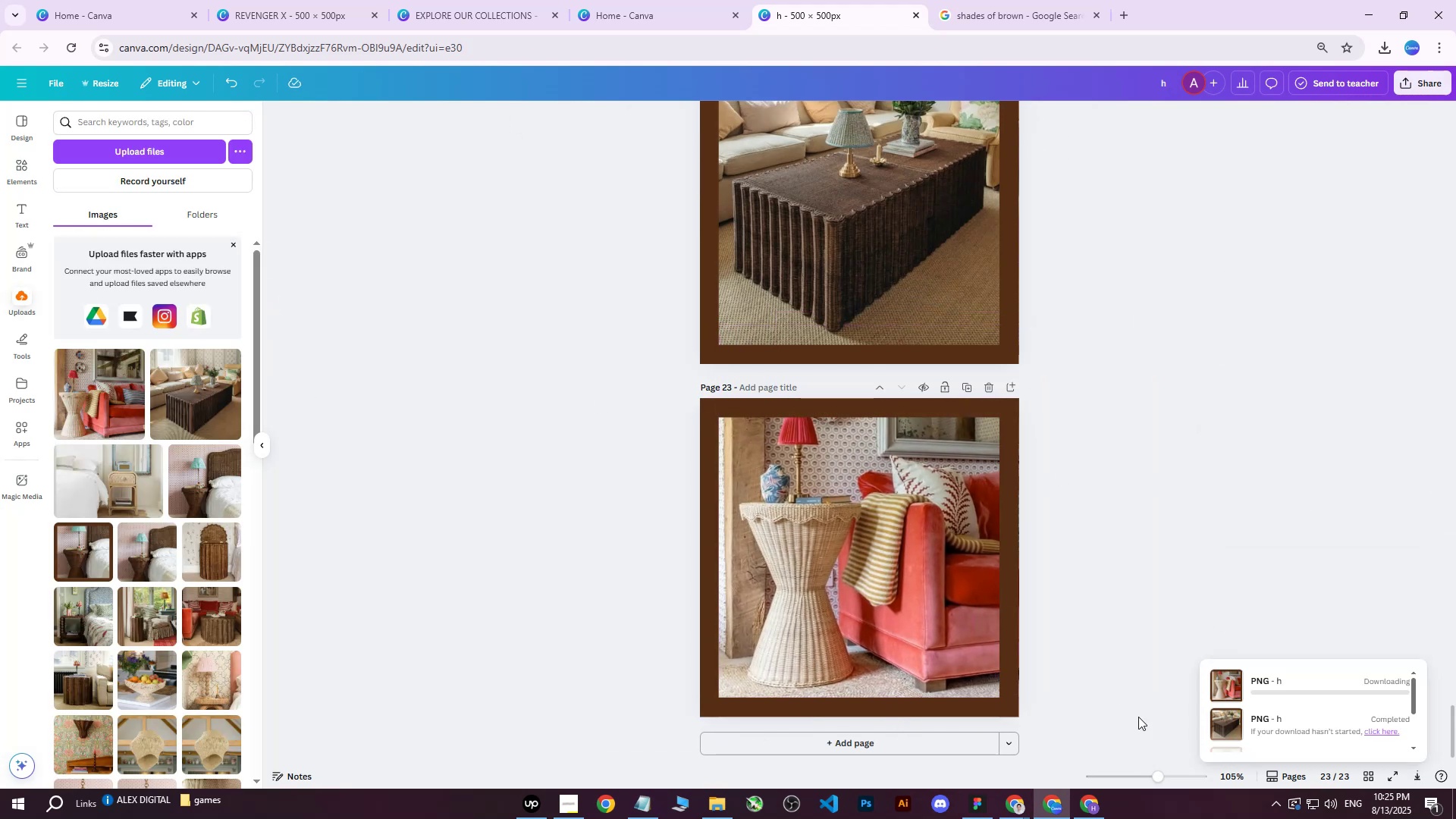 
double_click([1093, 804])
 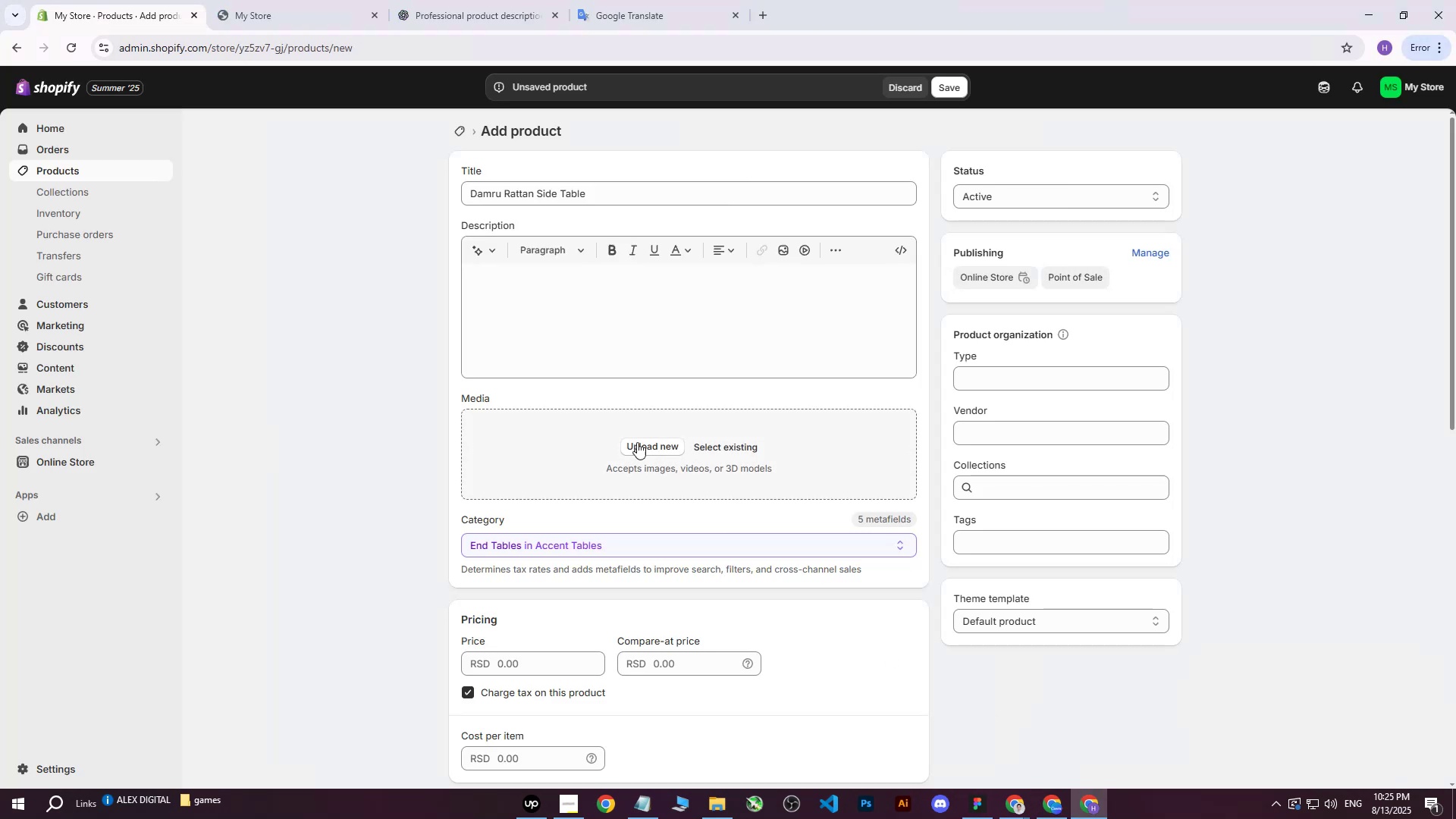 
left_click([669, 450])
 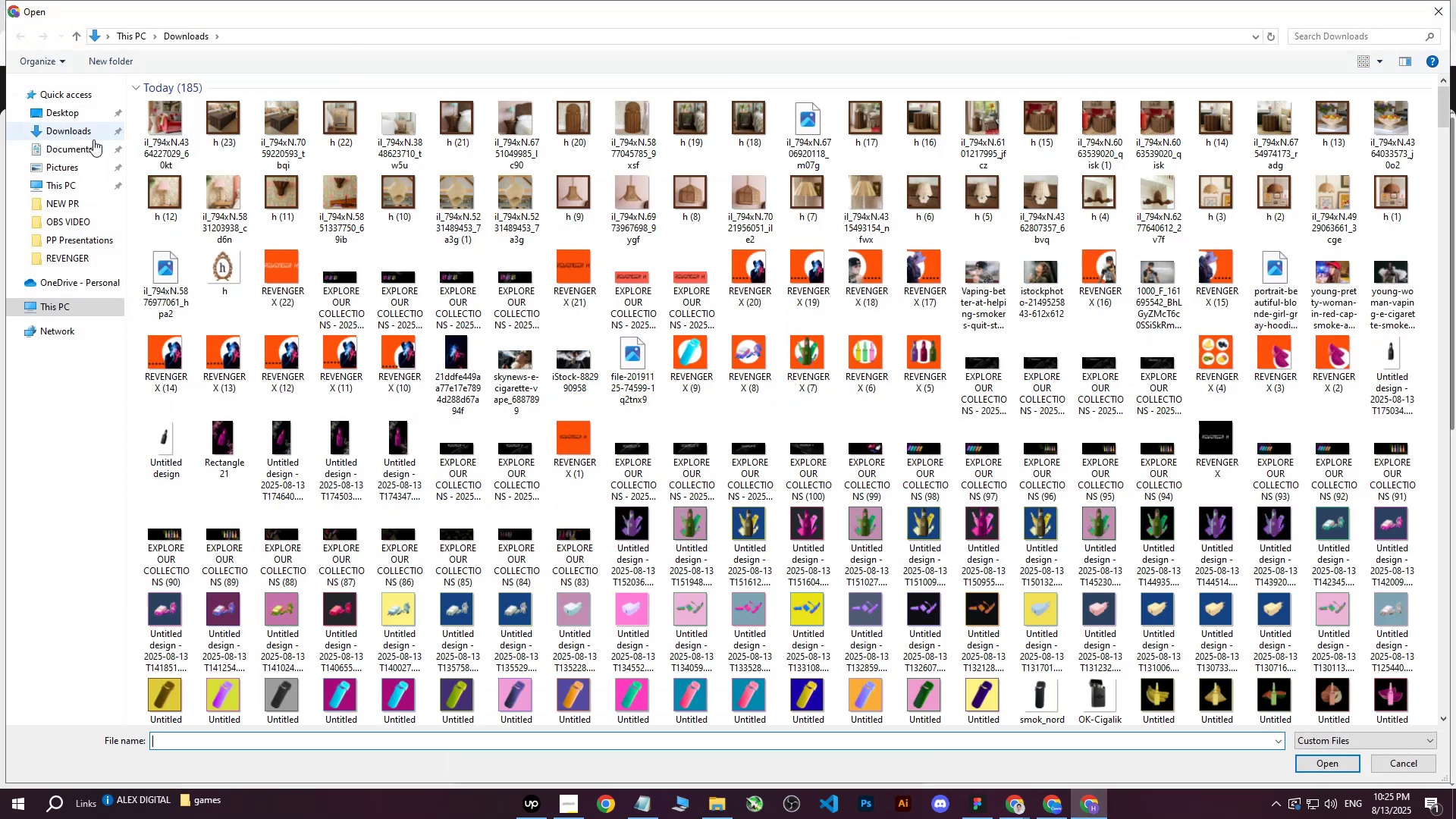 
left_click([62, 117])
 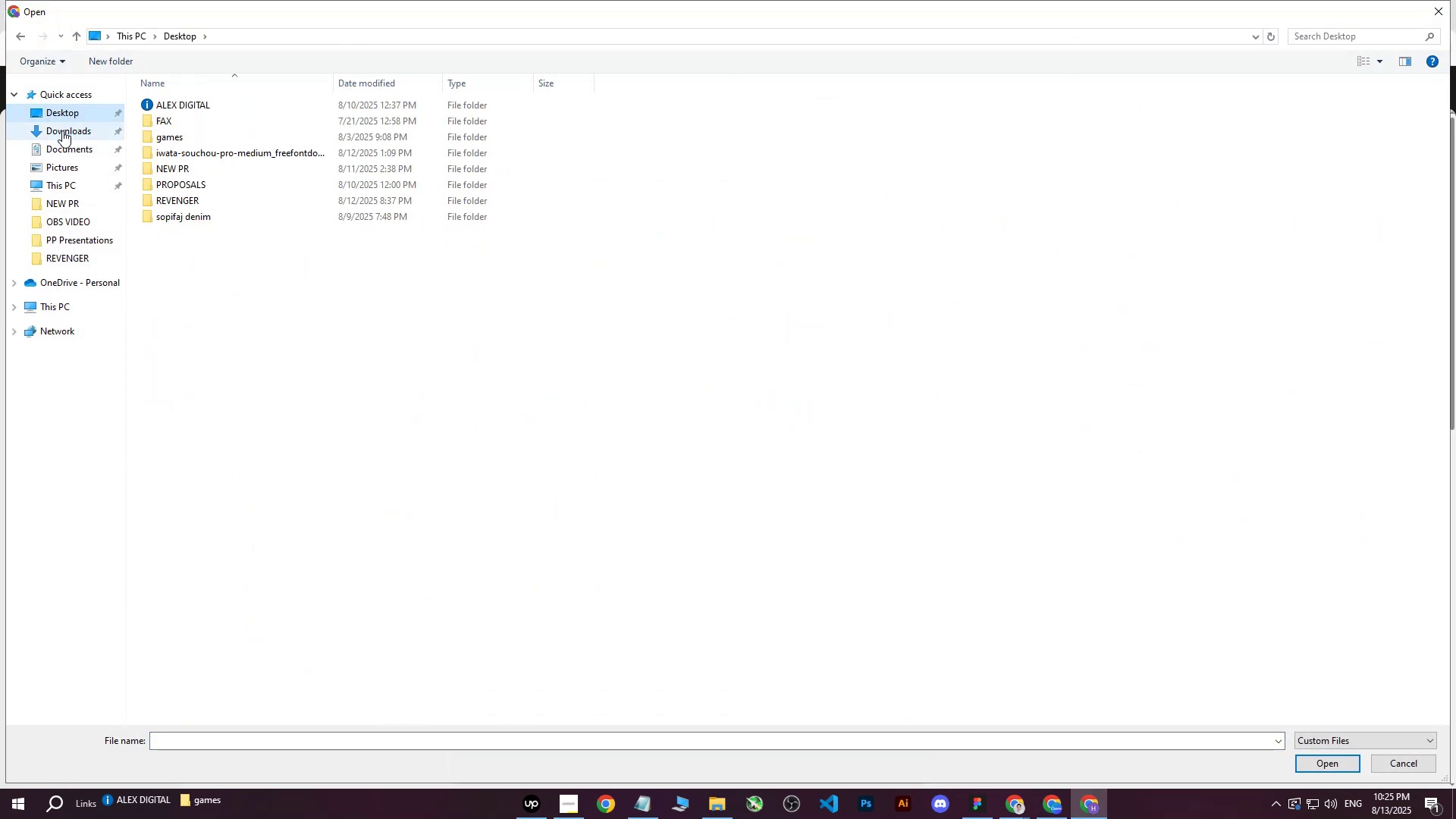 
left_click([62, 130])
 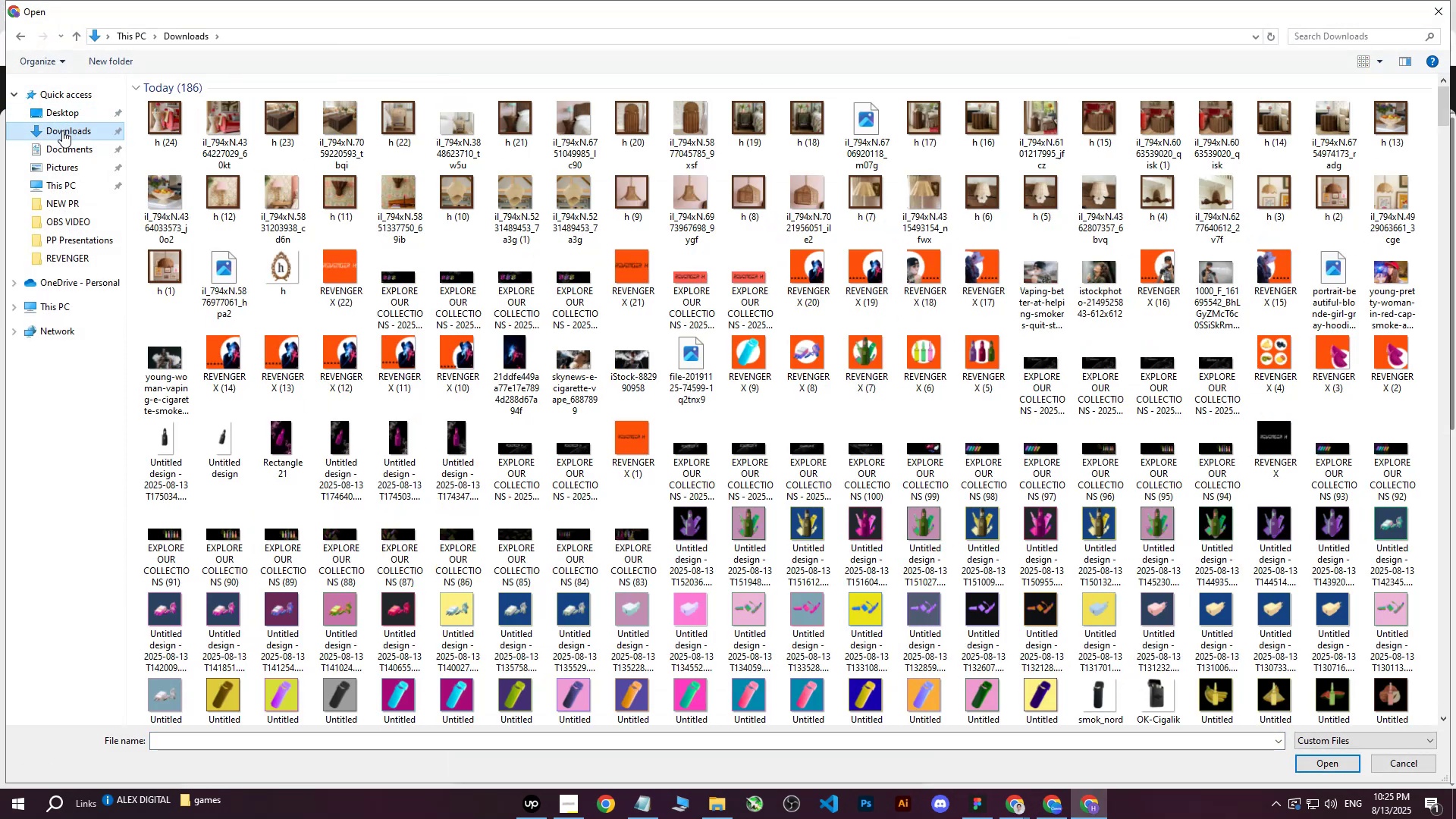 
left_click([177, 120])
 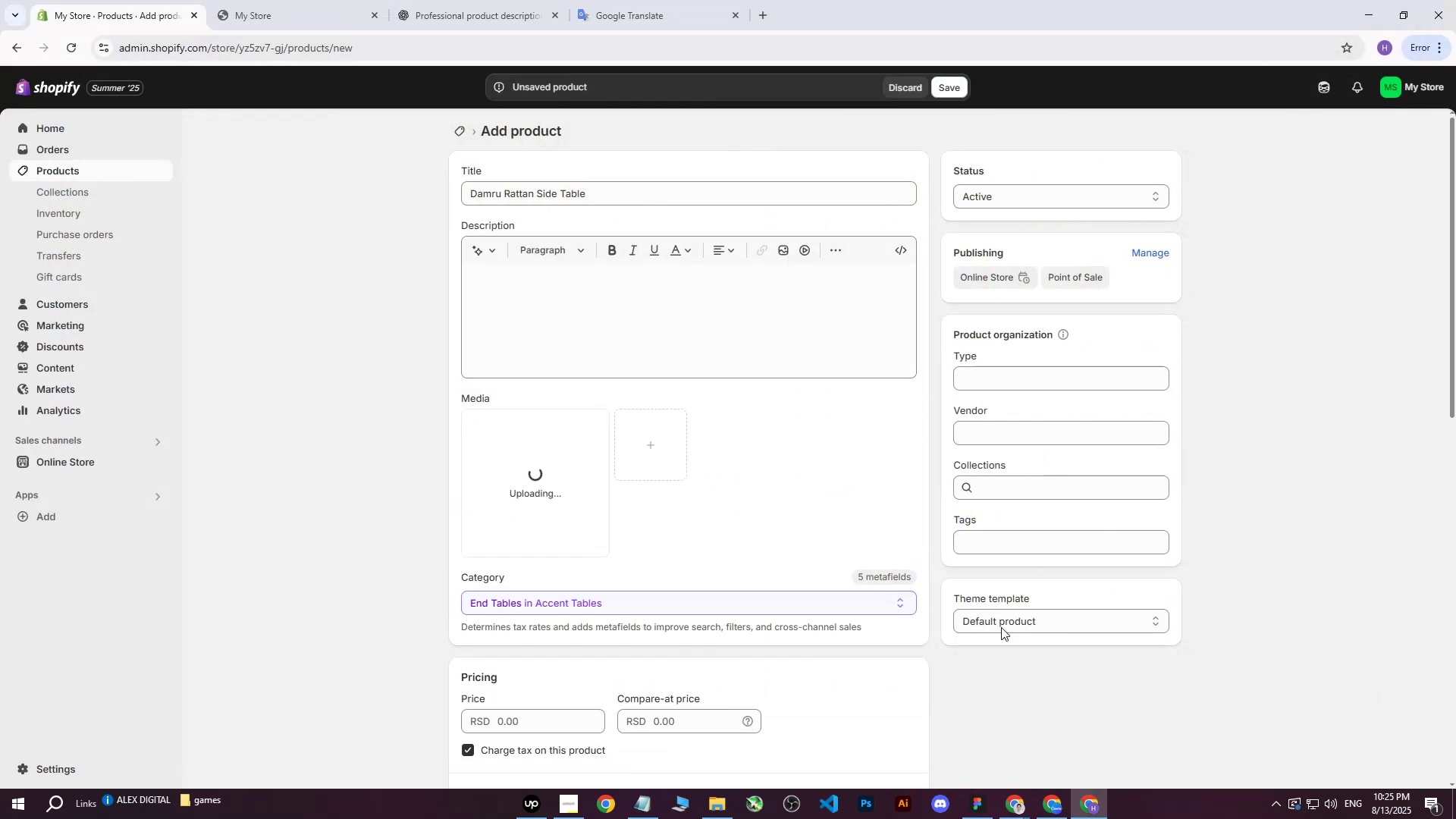 
double_click([937, 753])
 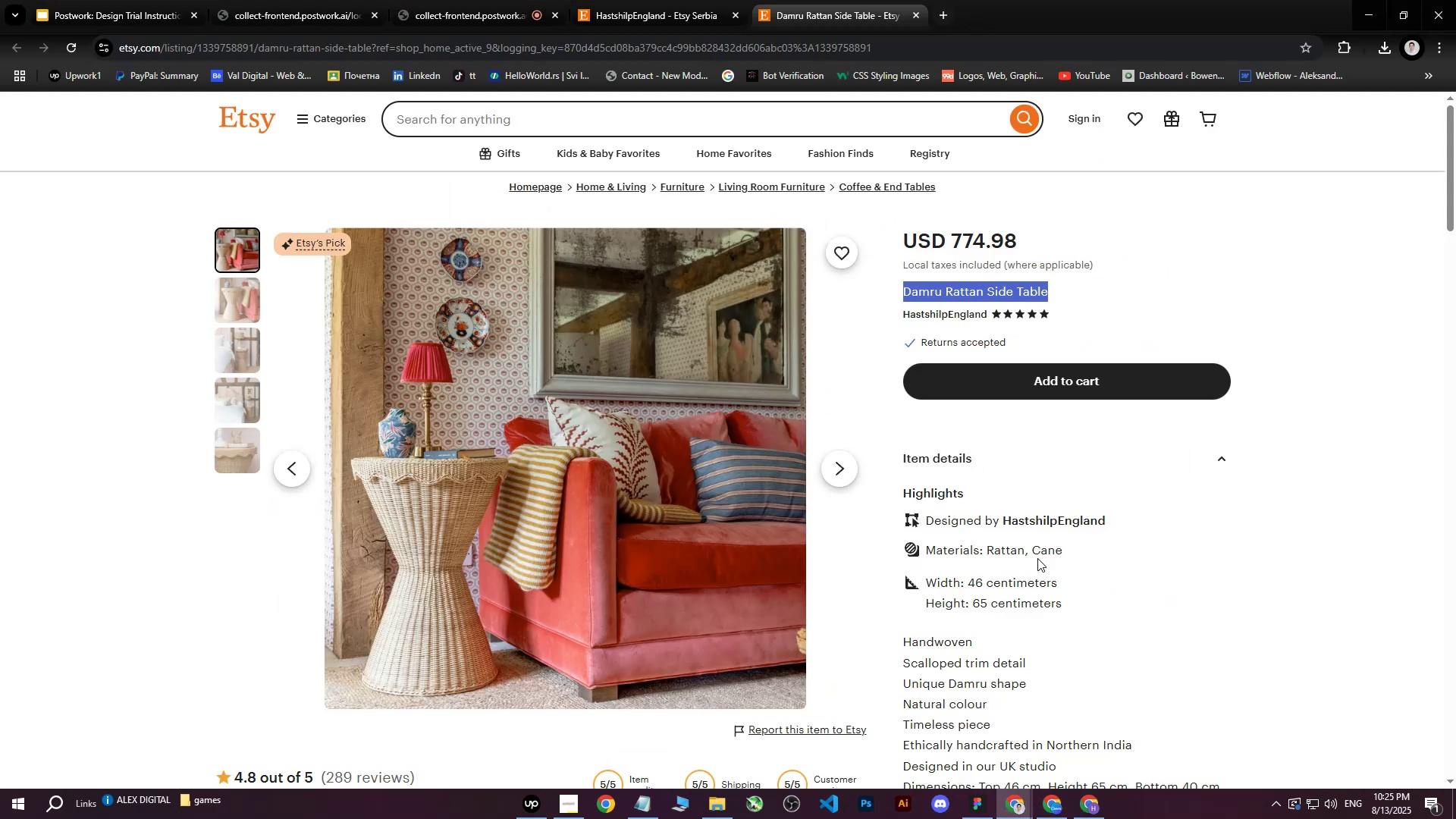 
scroll: coordinate [1050, 529], scroll_direction: down, amount: 3.0
 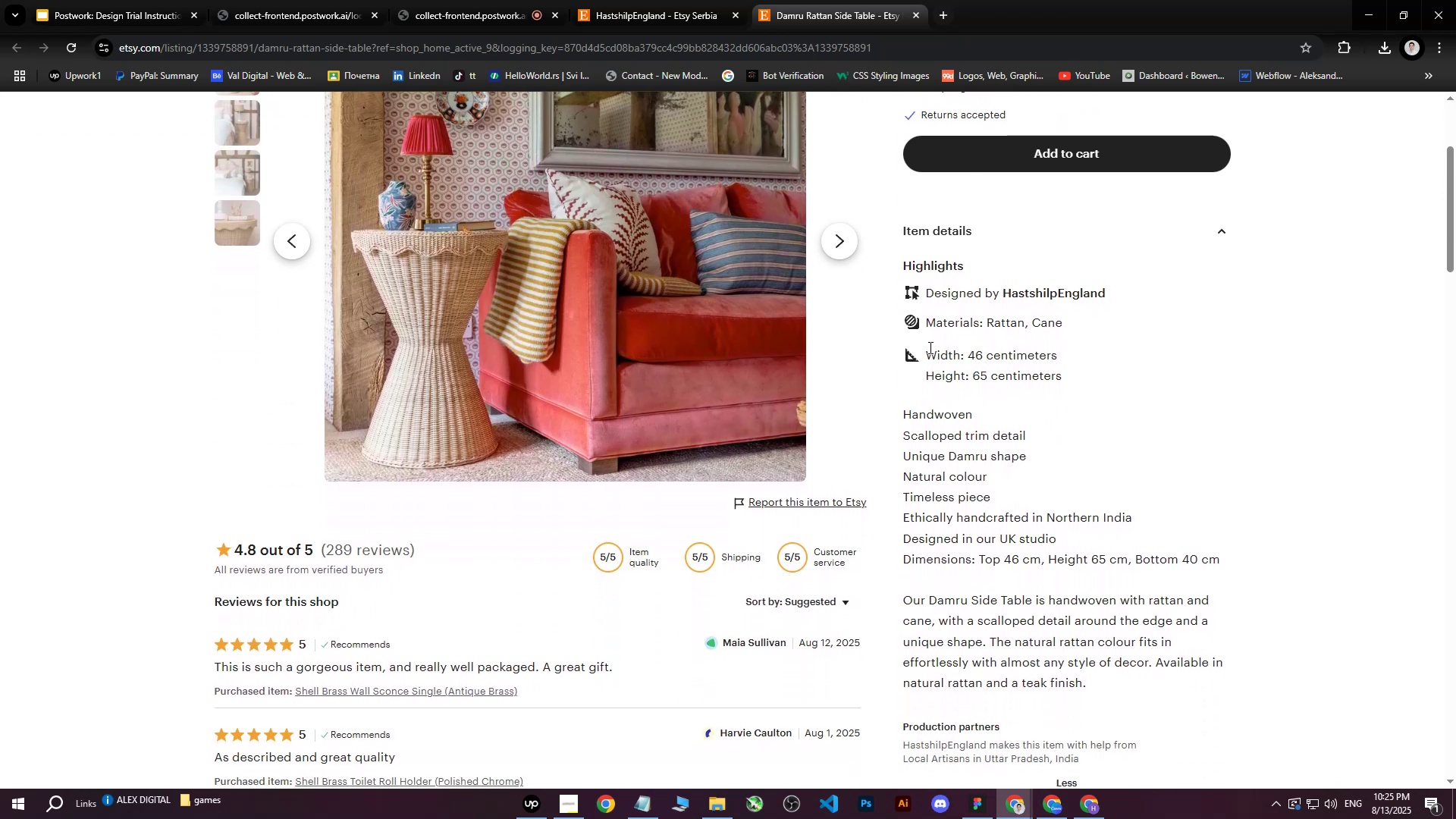 
left_click_drag(start_coordinate=[929, 323], to_coordinate=[1141, 522])
 